 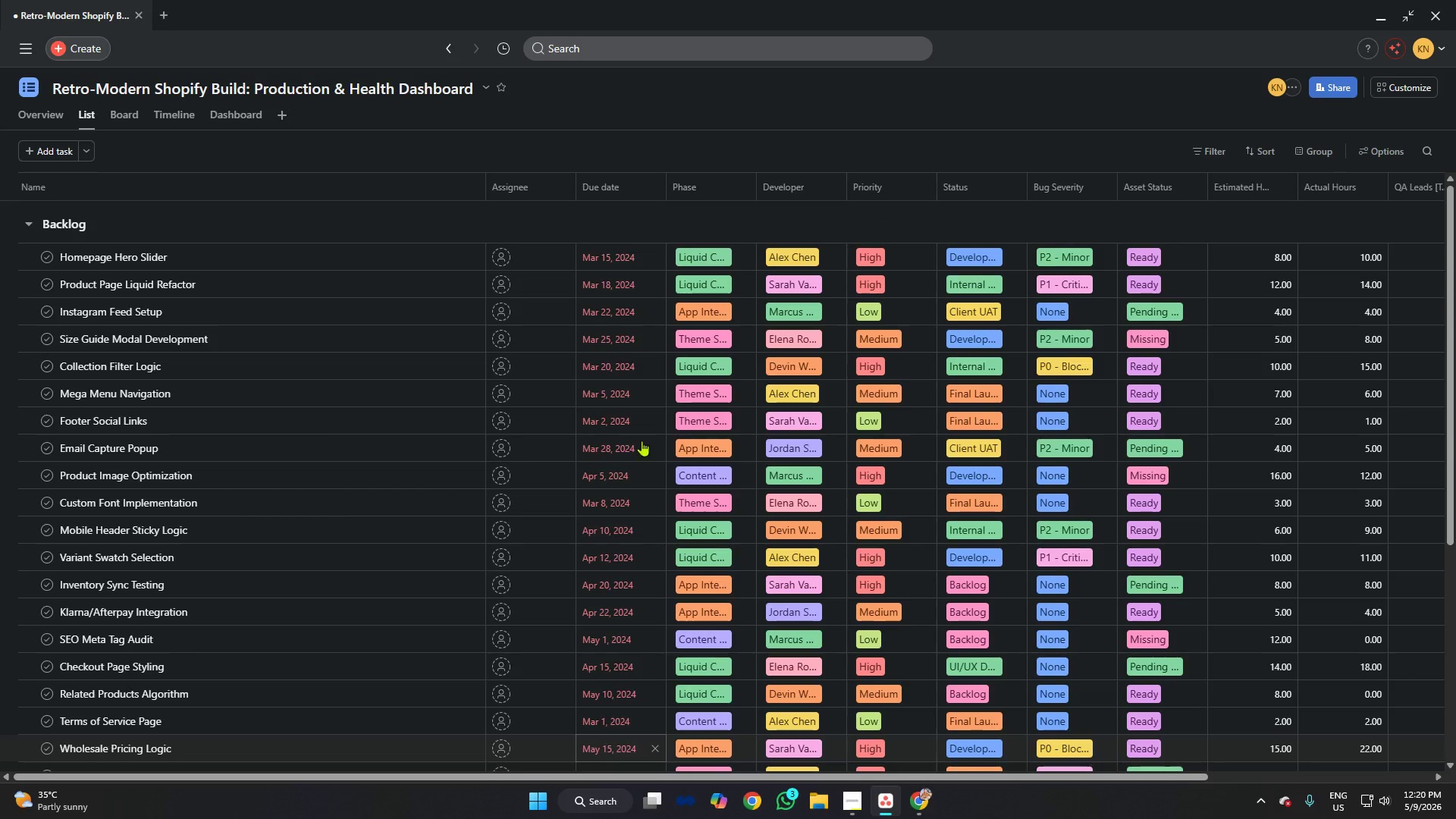 
scroll: coordinate [752, 456], scroll_direction: none, amount: 0.0
 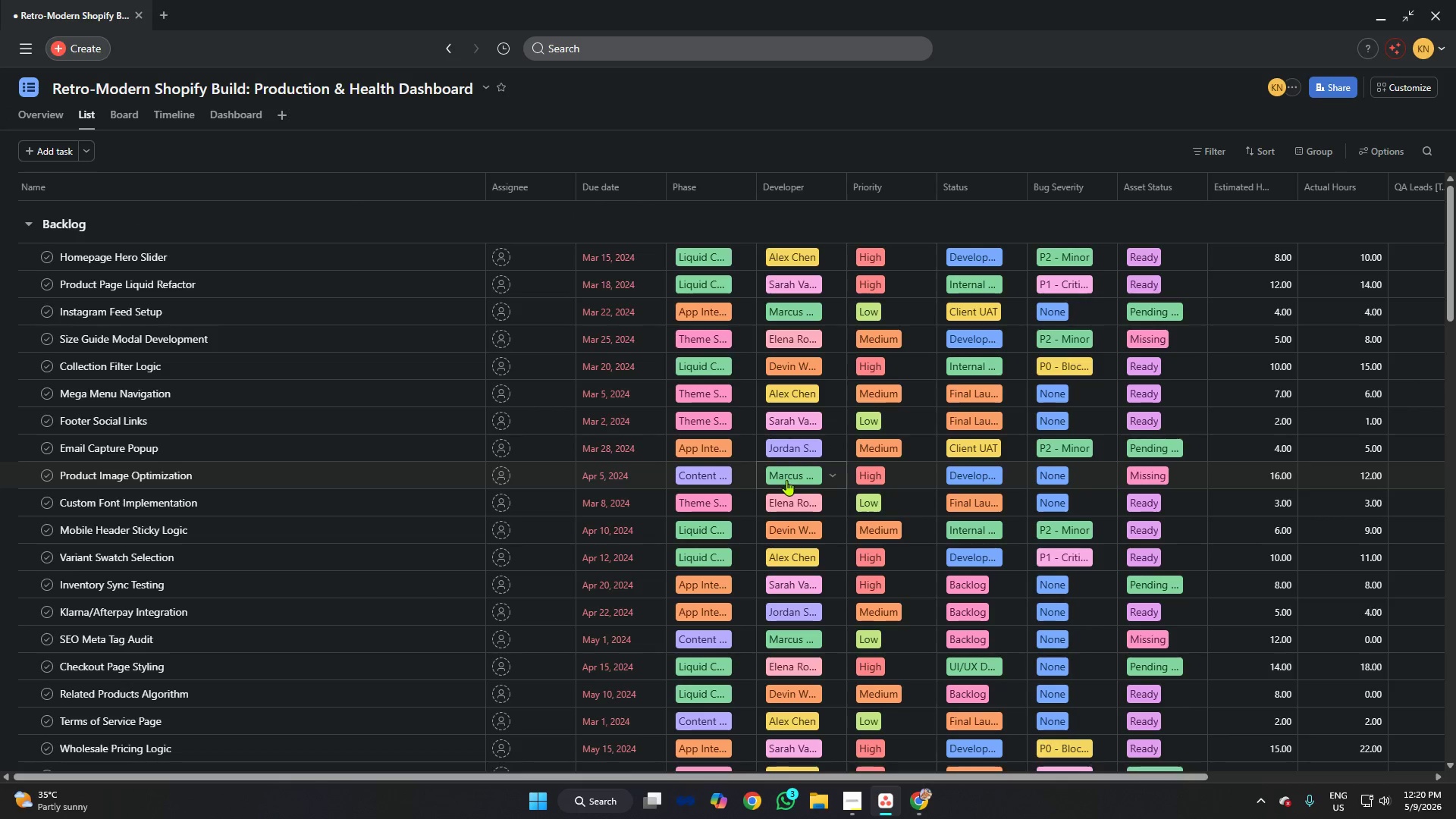 
left_click_drag(start_coordinate=[601, 780], to_coordinate=[359, 746])
 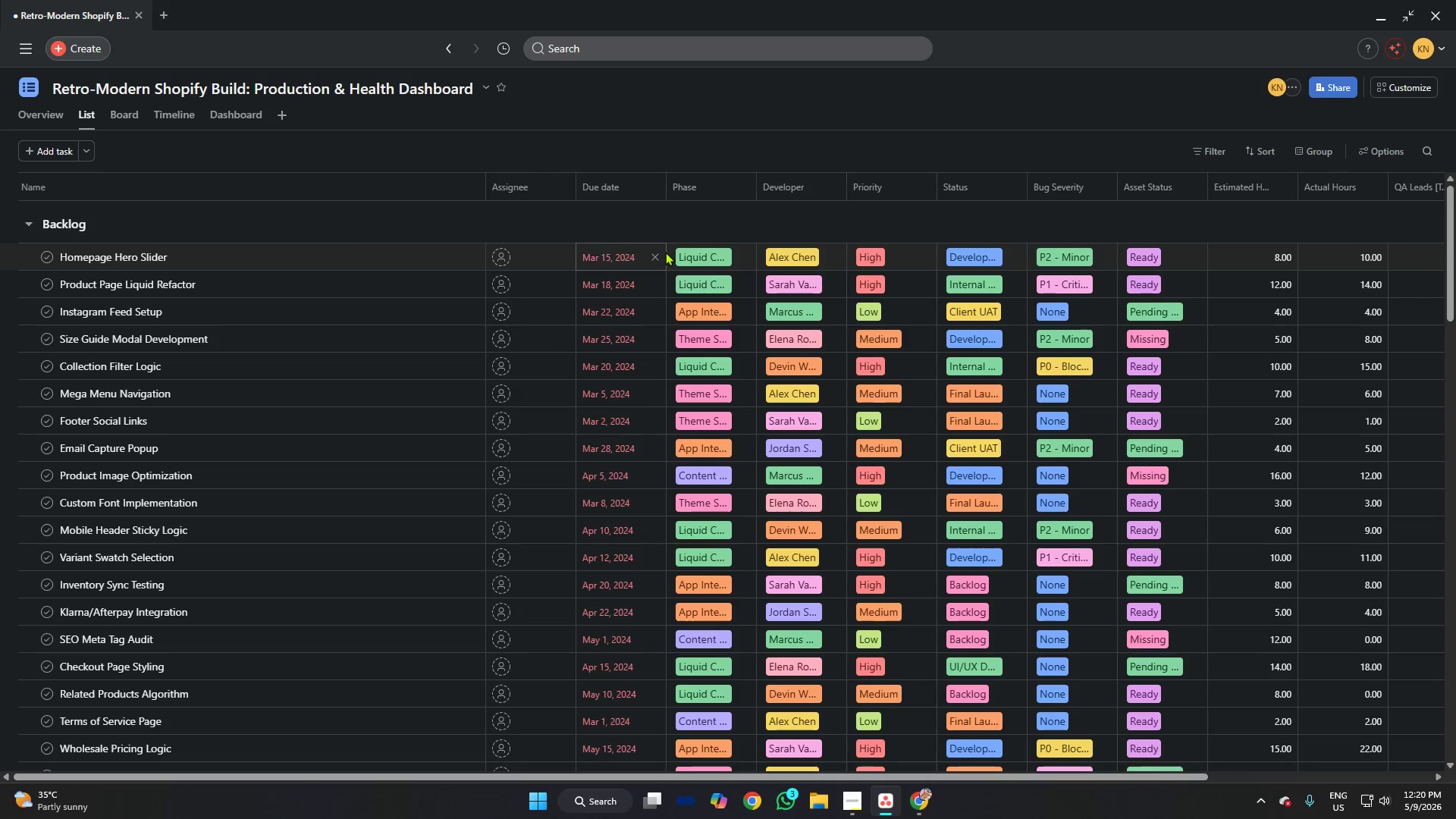 
scroll: coordinate [649, 278], scroll_direction: down, amount: 5.0
 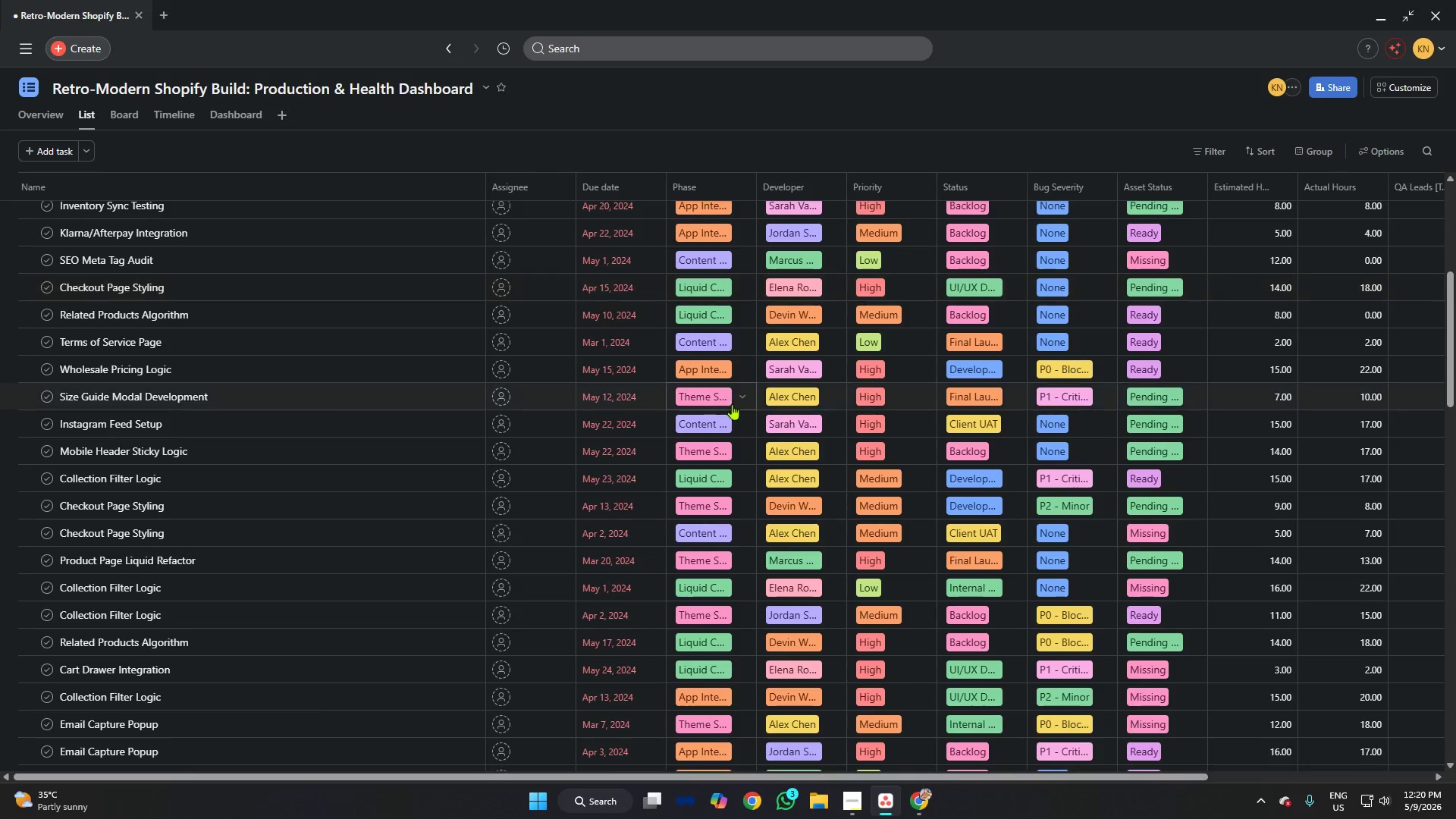 
scroll: coordinate [708, 394], scroll_direction: up, amount: 2.0
 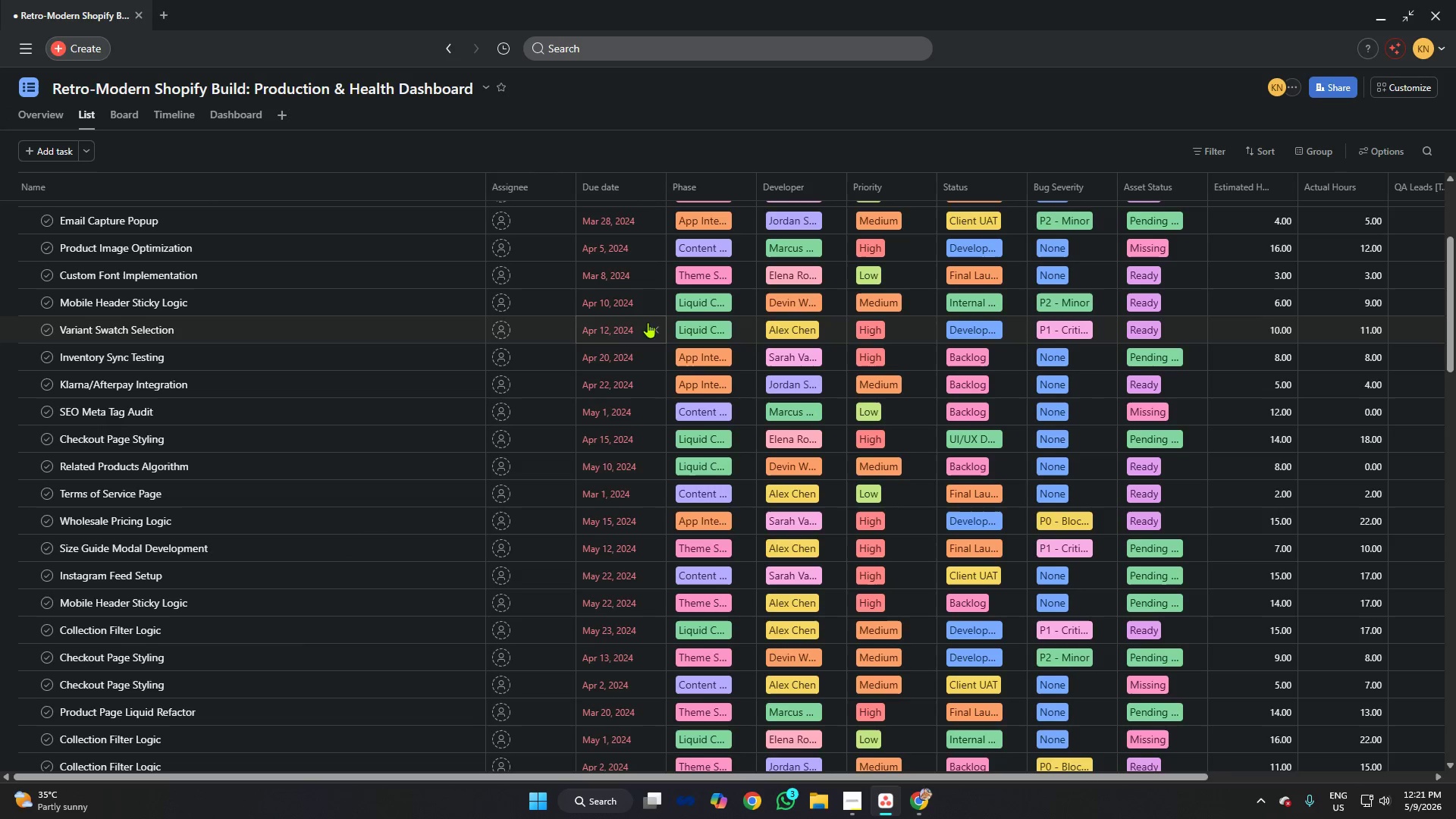 
wait(8.33)
 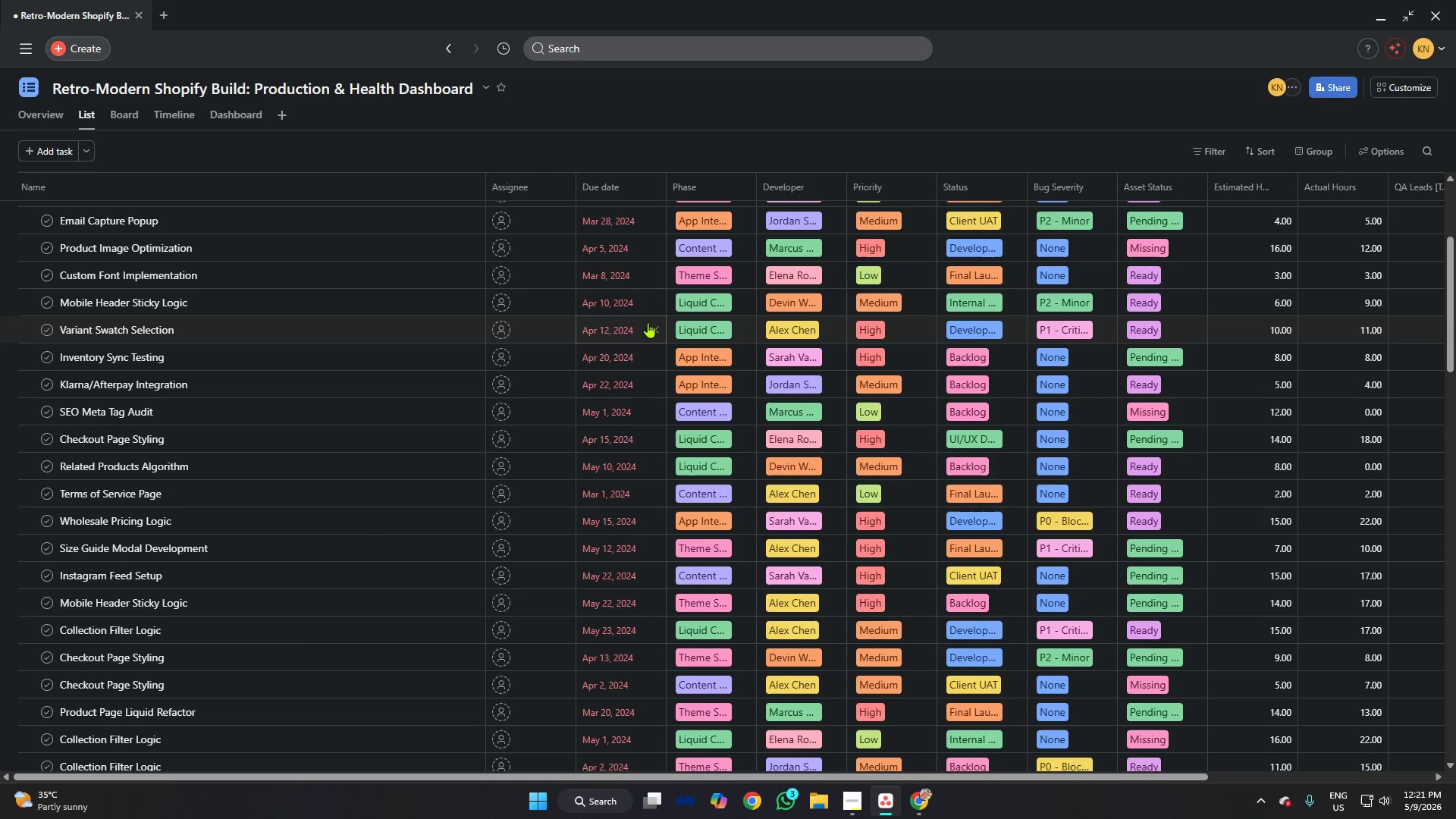 
scroll: coordinate [708, 283], scroll_direction: down, amount: 12.0
 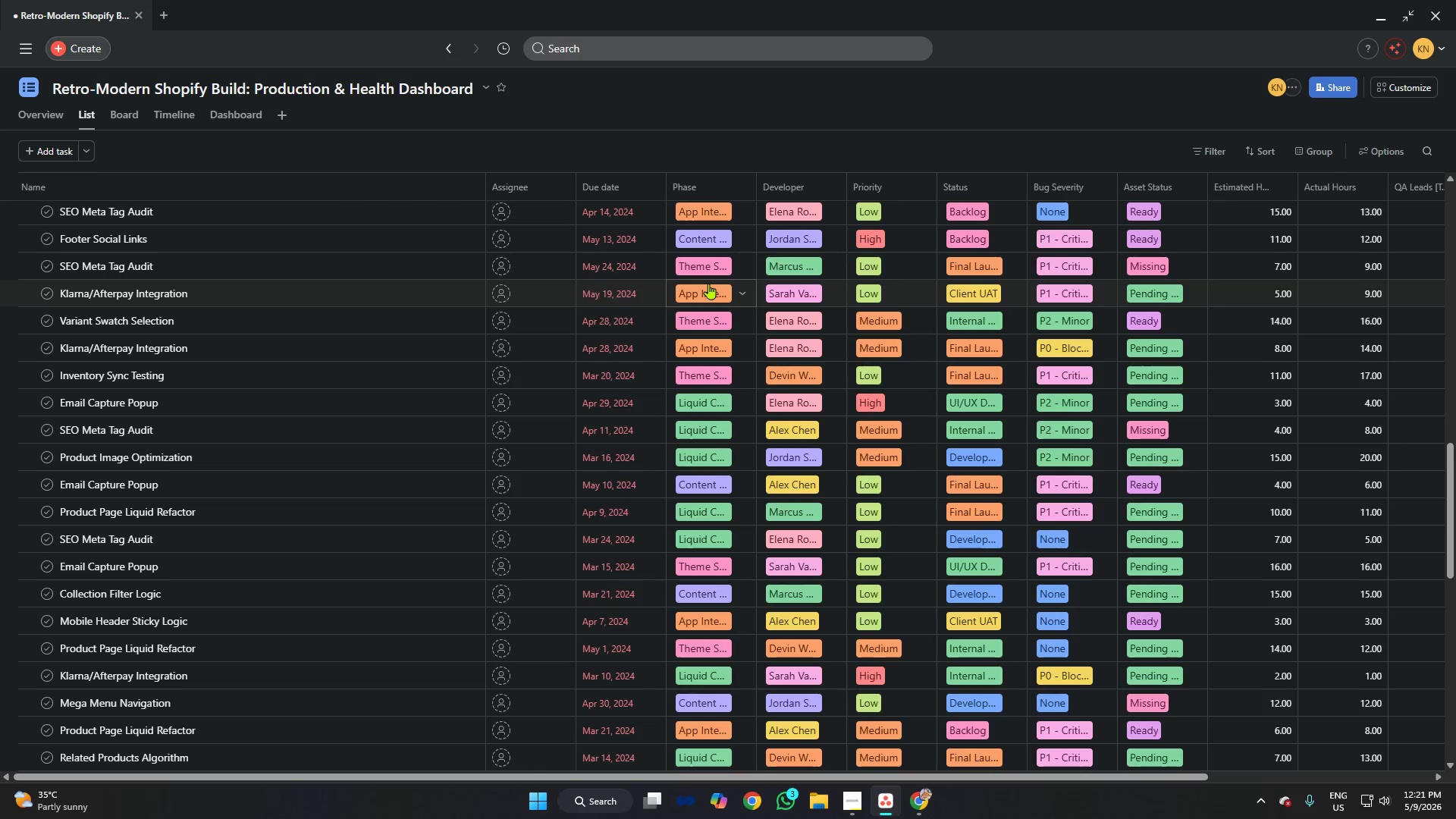 
scroll: coordinate [708, 284], scroll_direction: up, amount: 18.0
 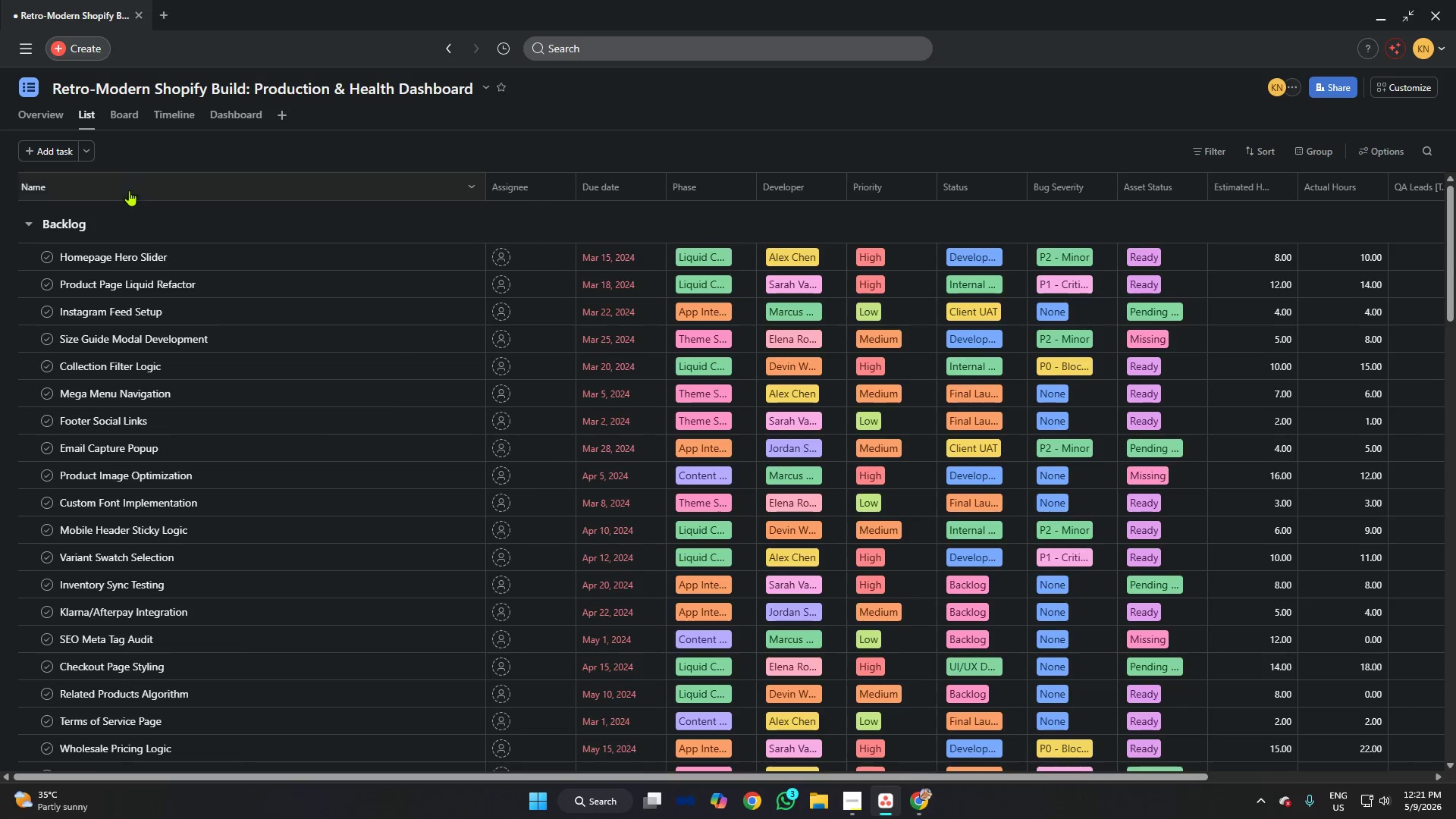 
left_click([161, 154])
 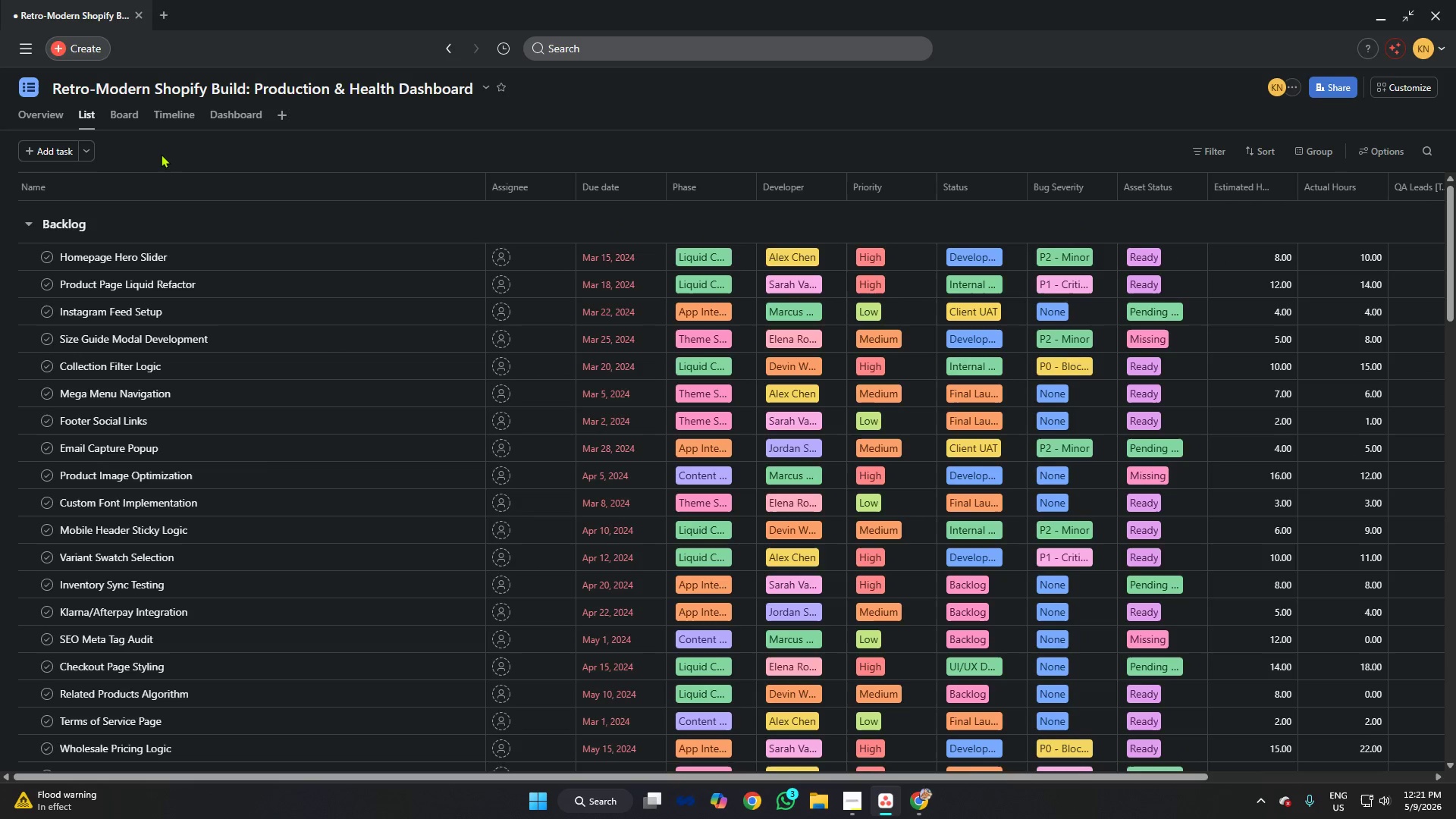 
wait(11.55)
 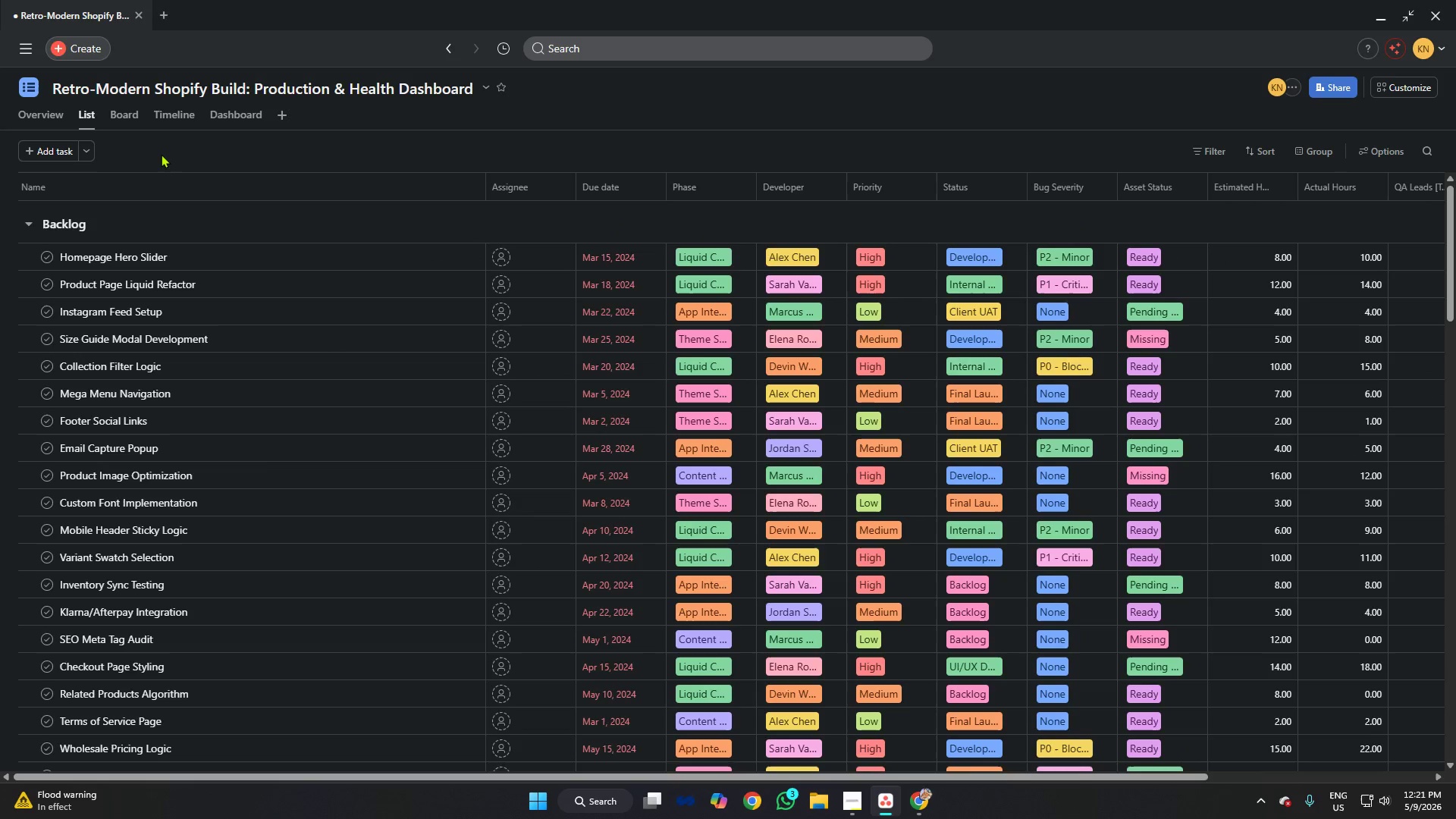 
key(Meta+Shift+ShiftLeft)
 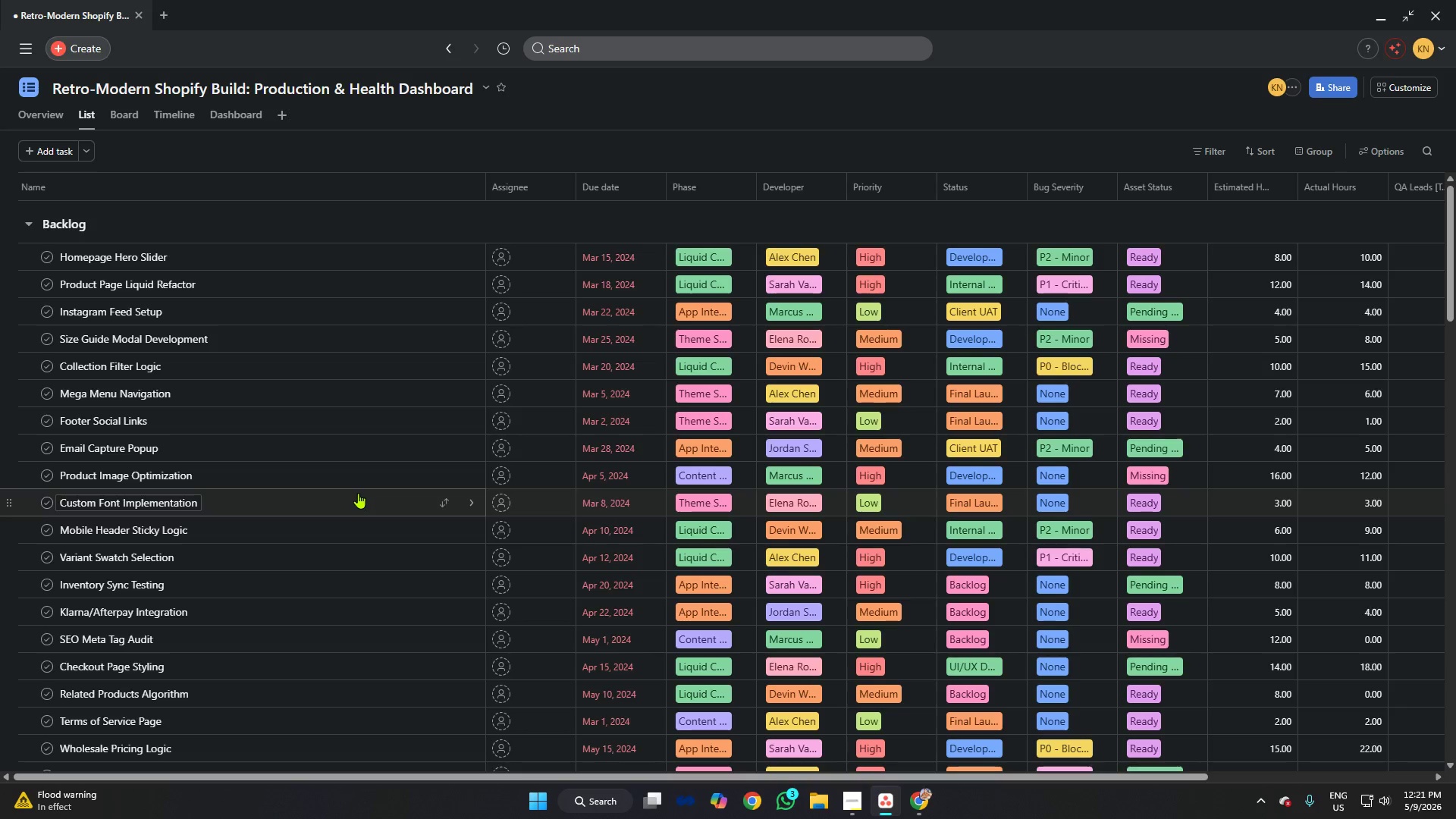 
key(Meta+Shift+S)
 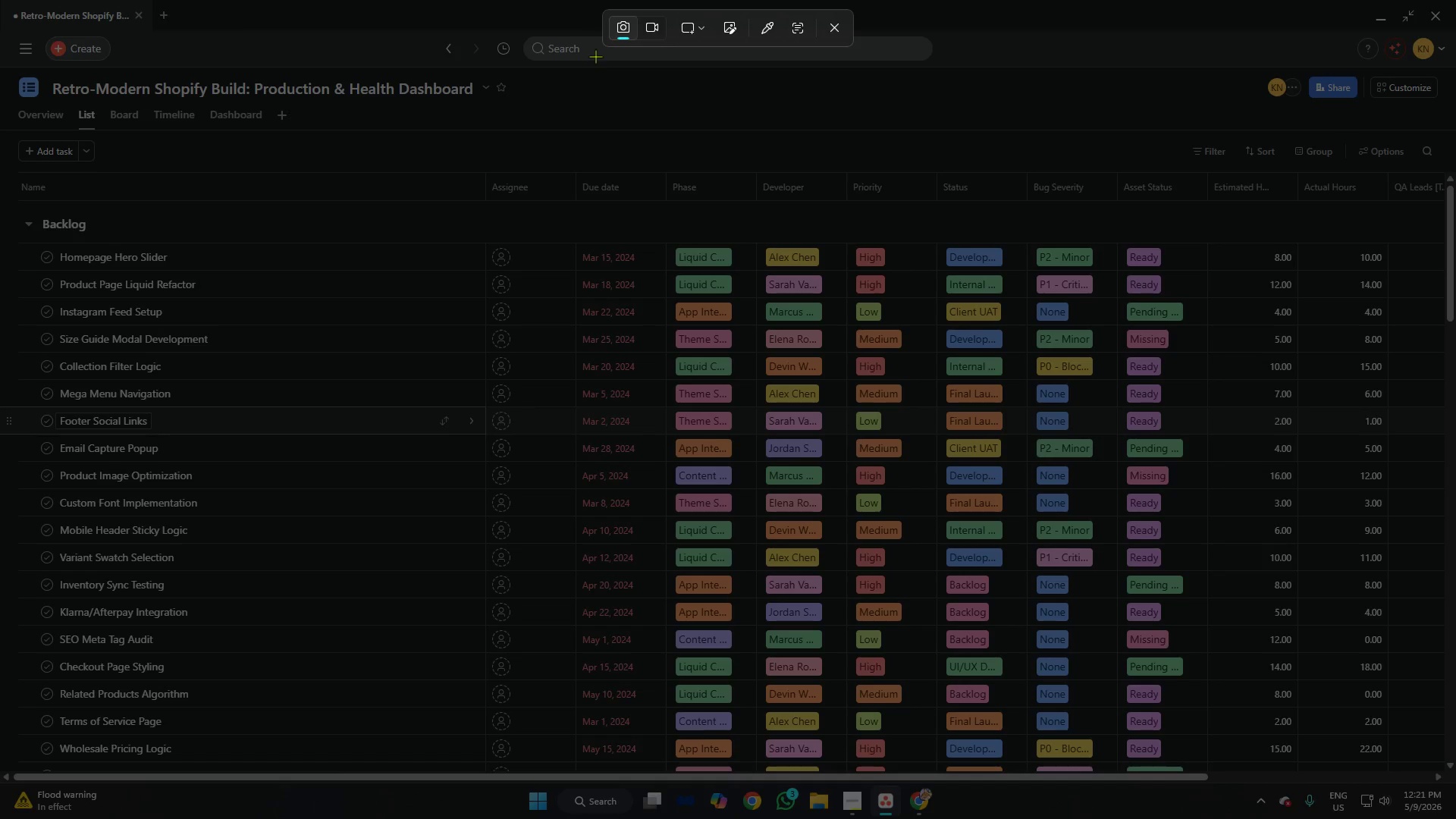 
left_click([649, 26])
 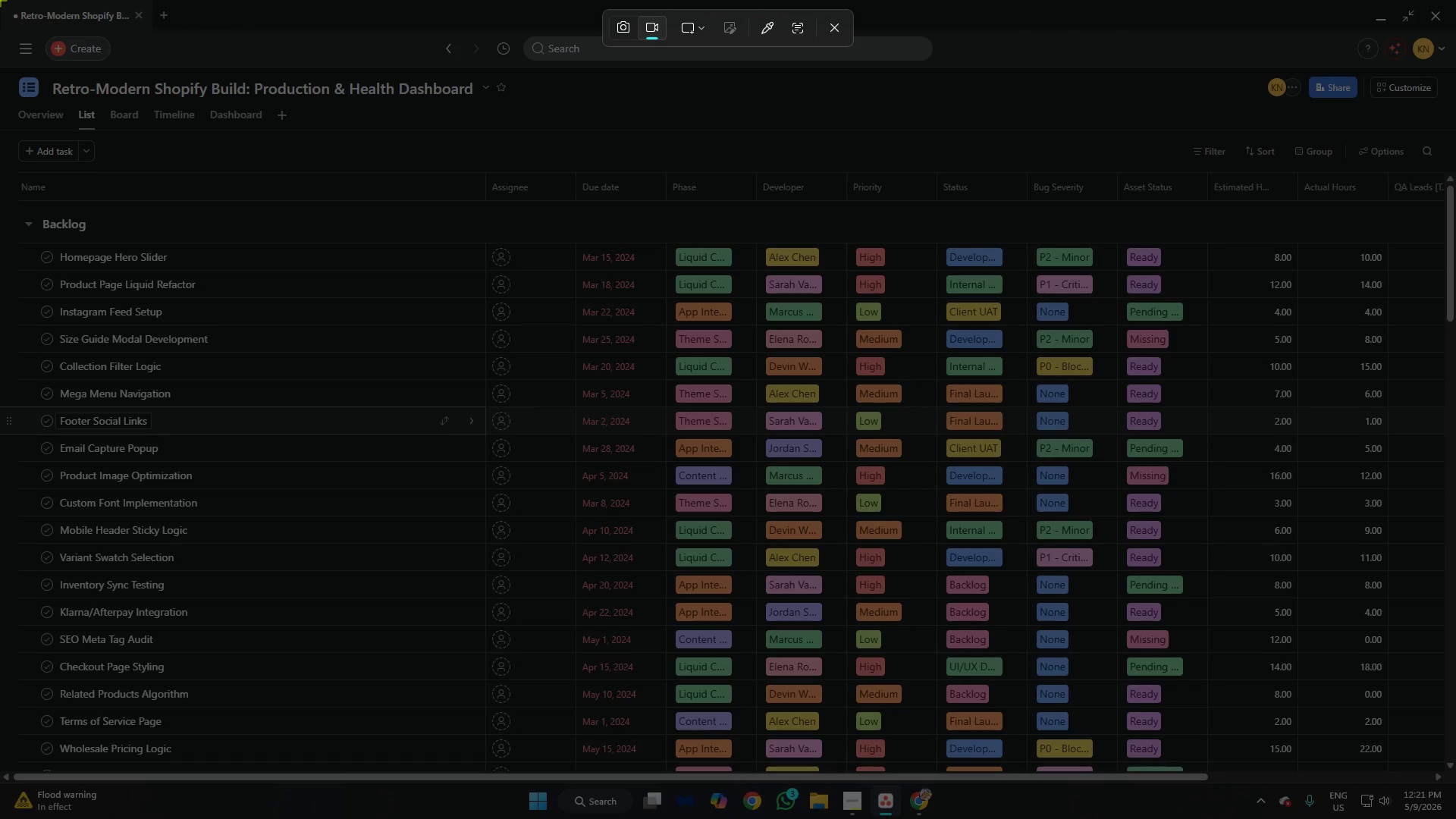 
left_click_drag(start_coordinate=[0, 0], to_coordinate=[1455, 784])
 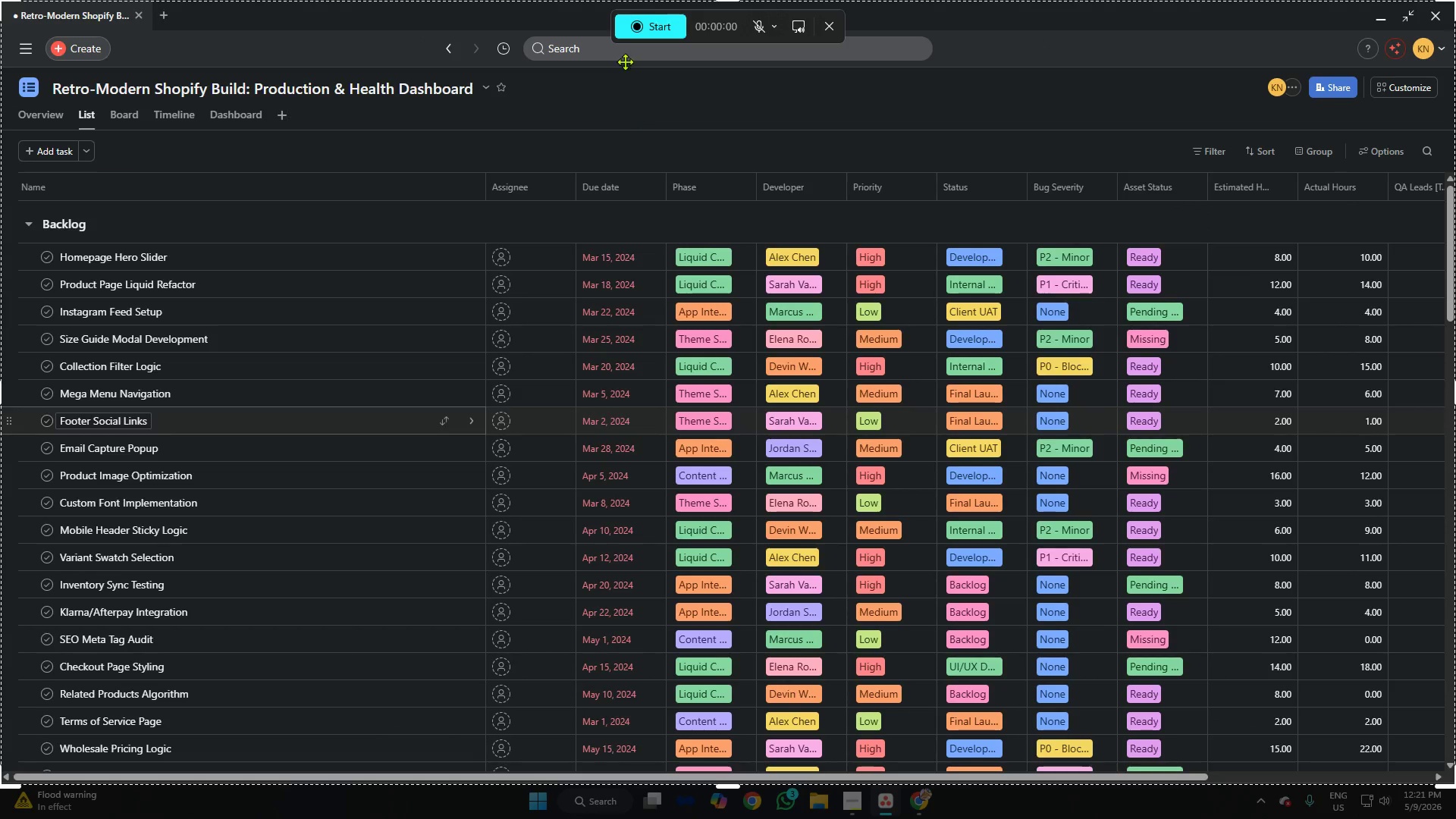 
left_click([635, 39])
 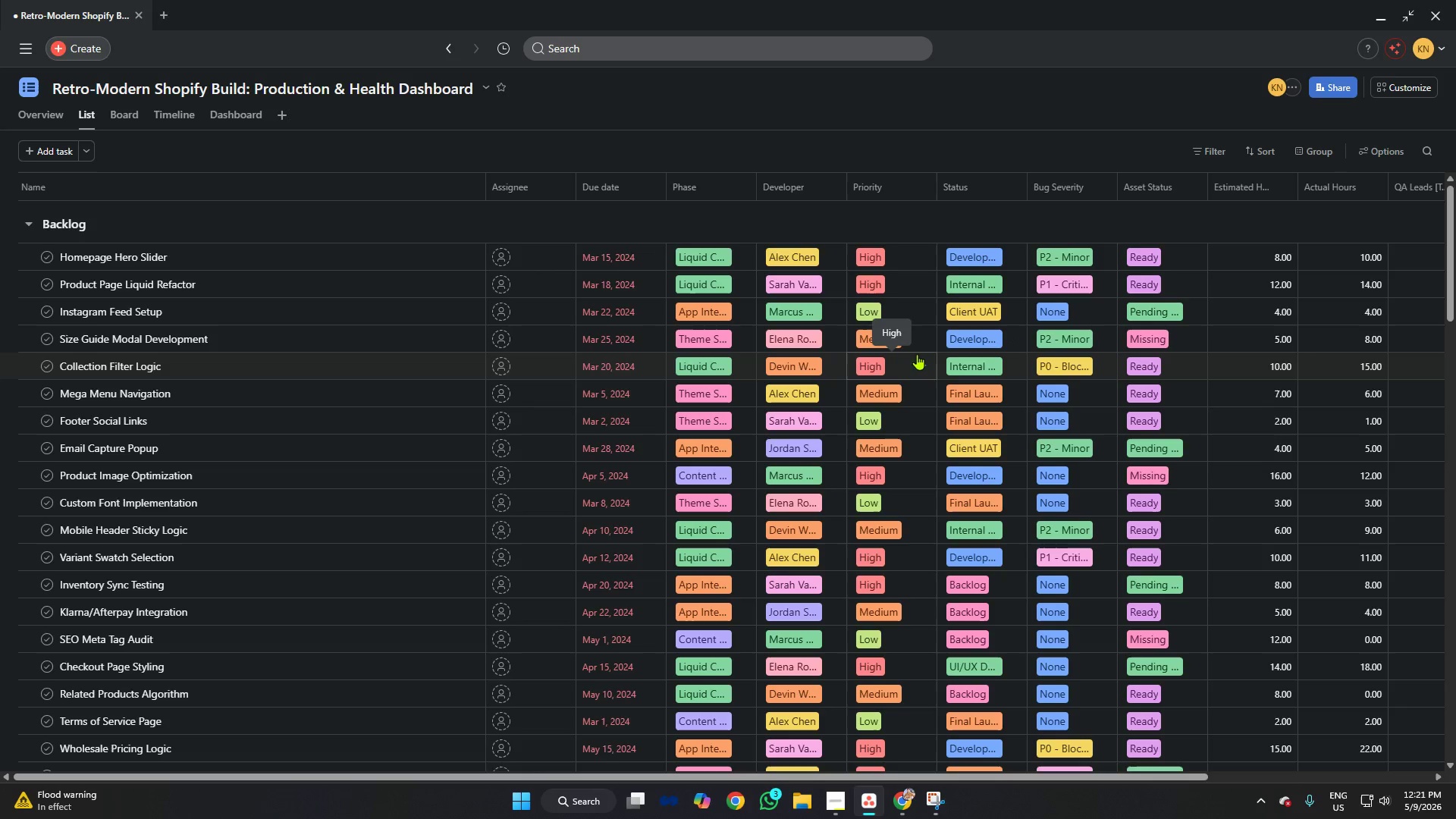 
scroll: coordinate [909, 306], scroll_direction: up, amount: 7.0
 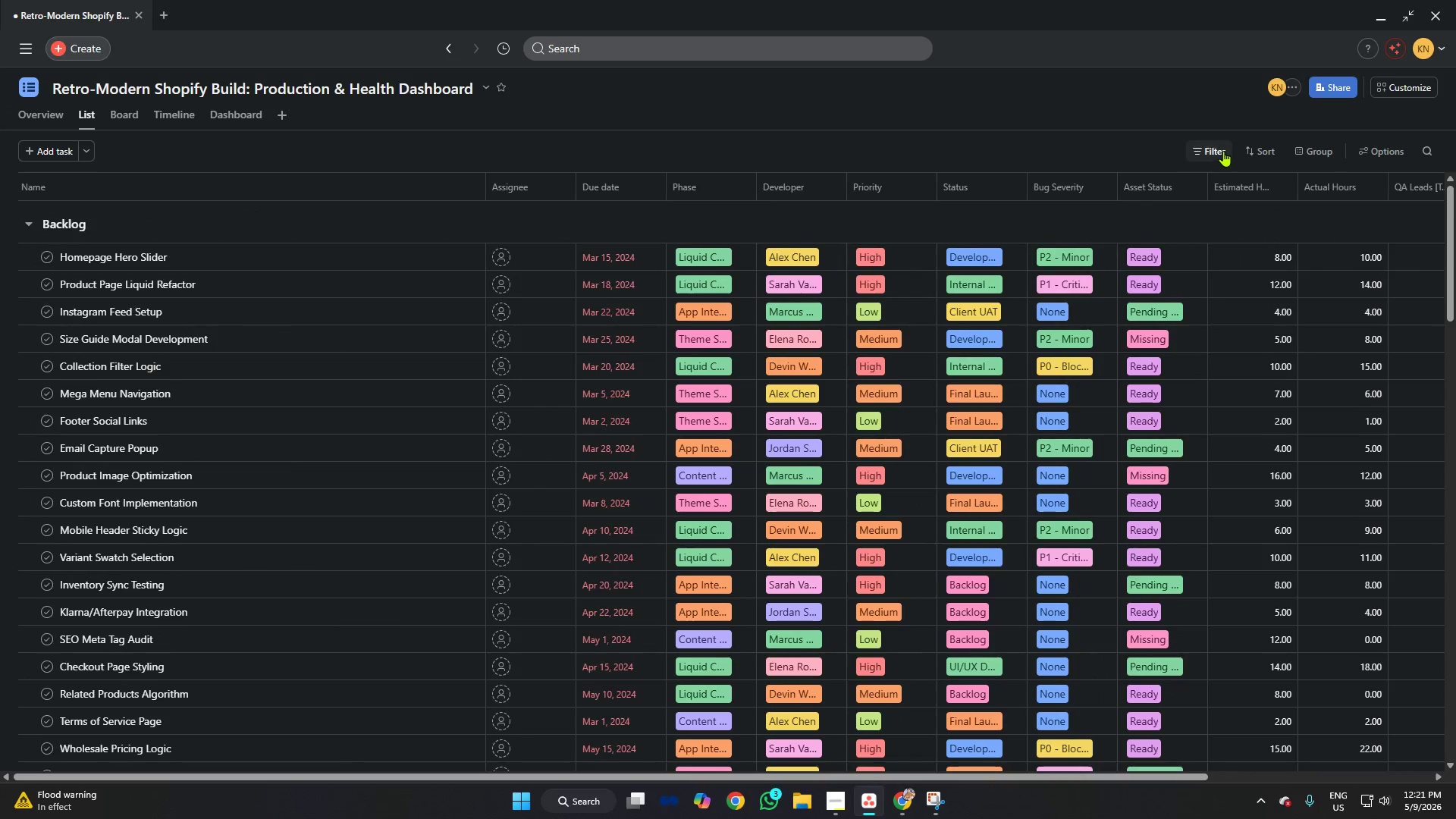 
left_click([1224, 149])
 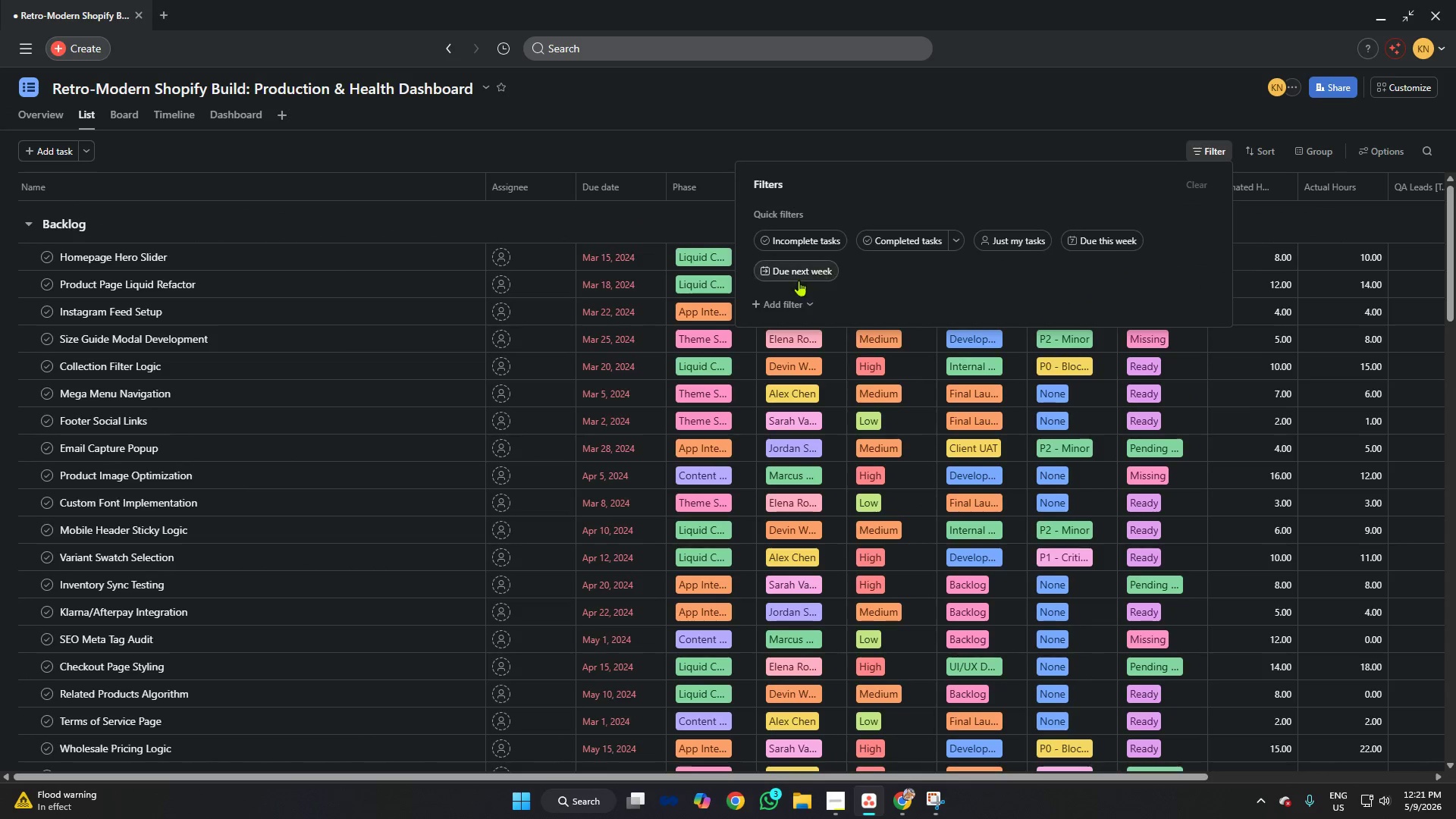 
left_click([793, 307])
 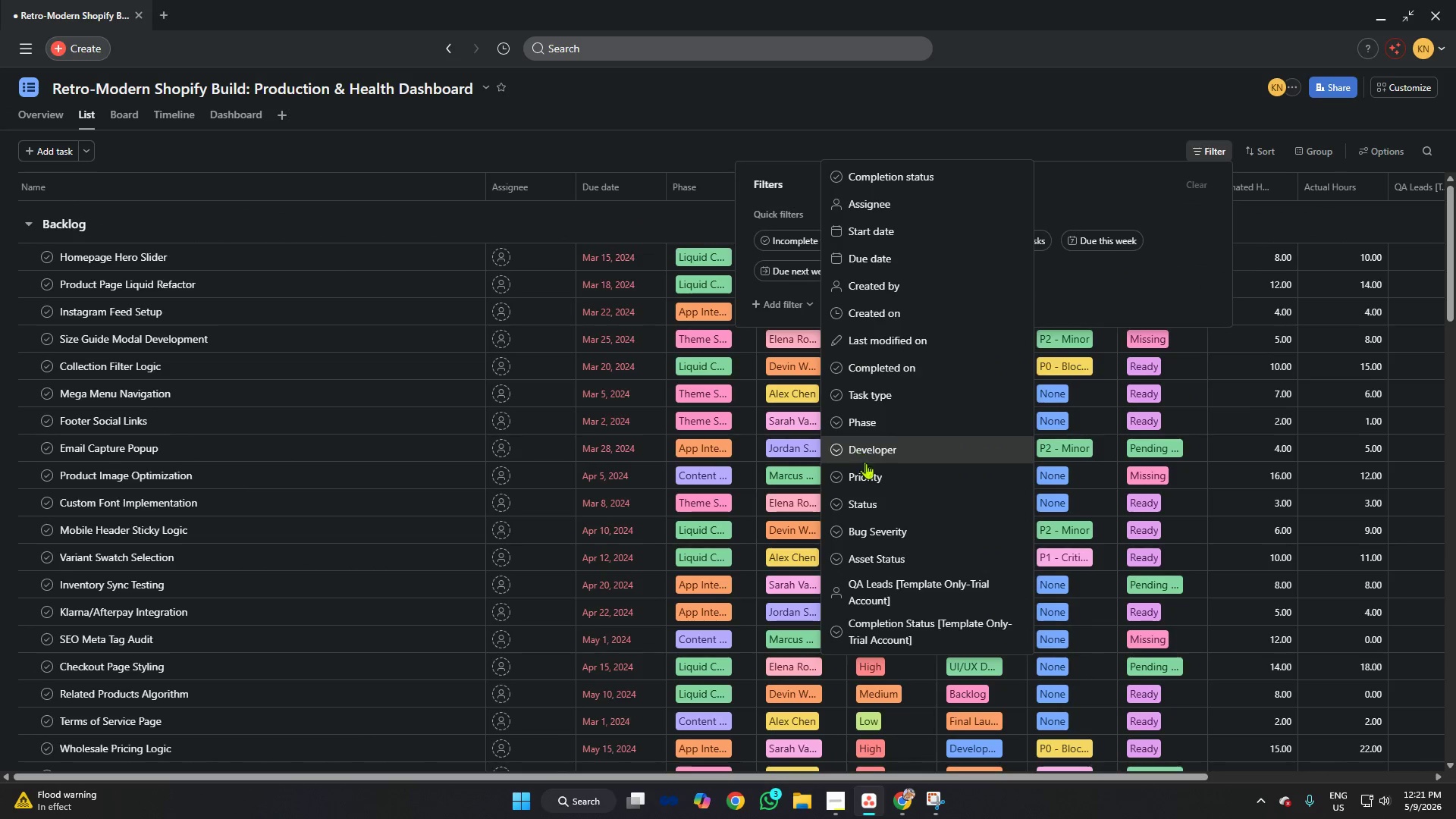 
left_click([874, 513])
 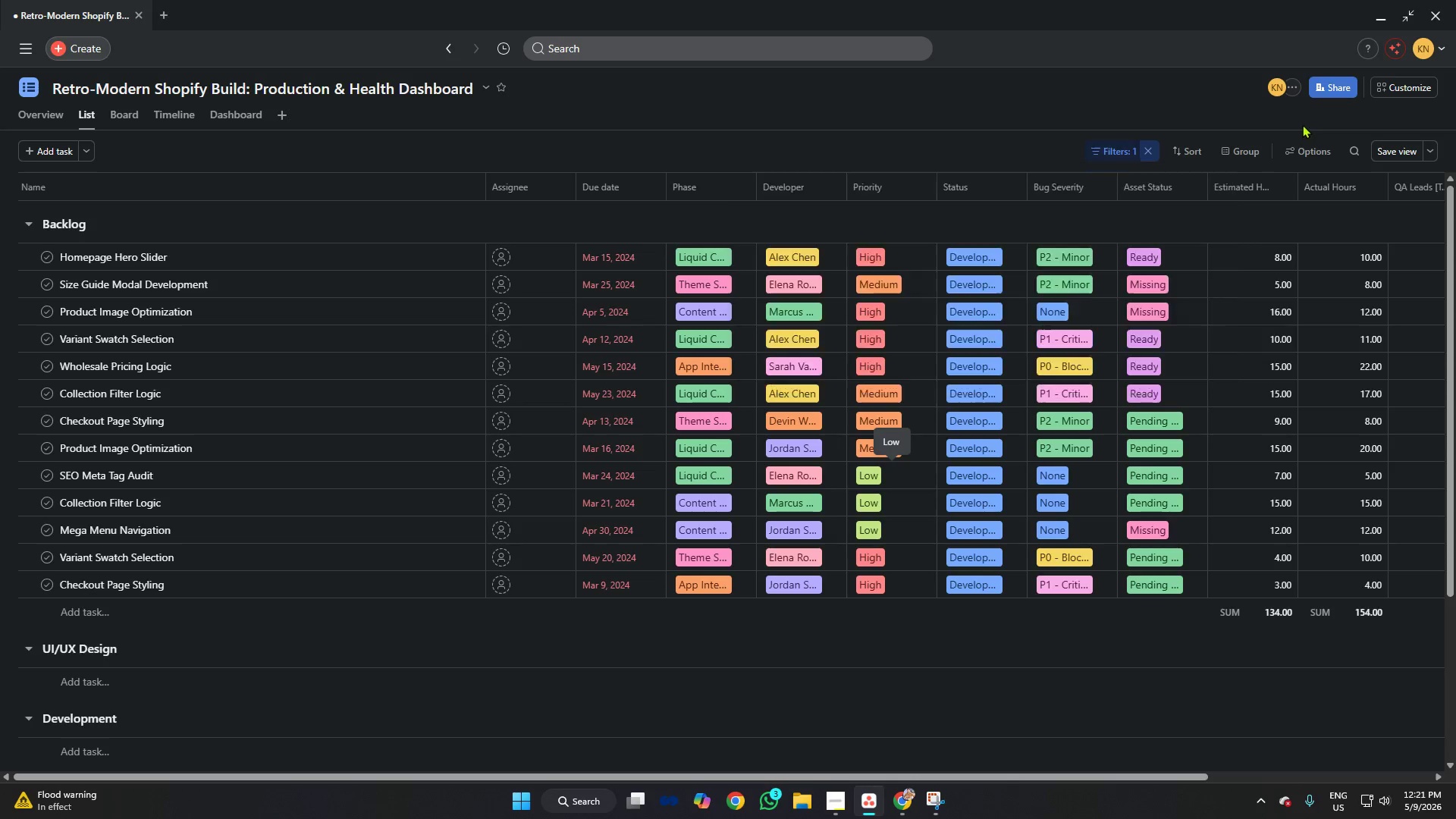 
scroll: coordinate [1106, 382], scroll_direction: down, amount: 2.0
 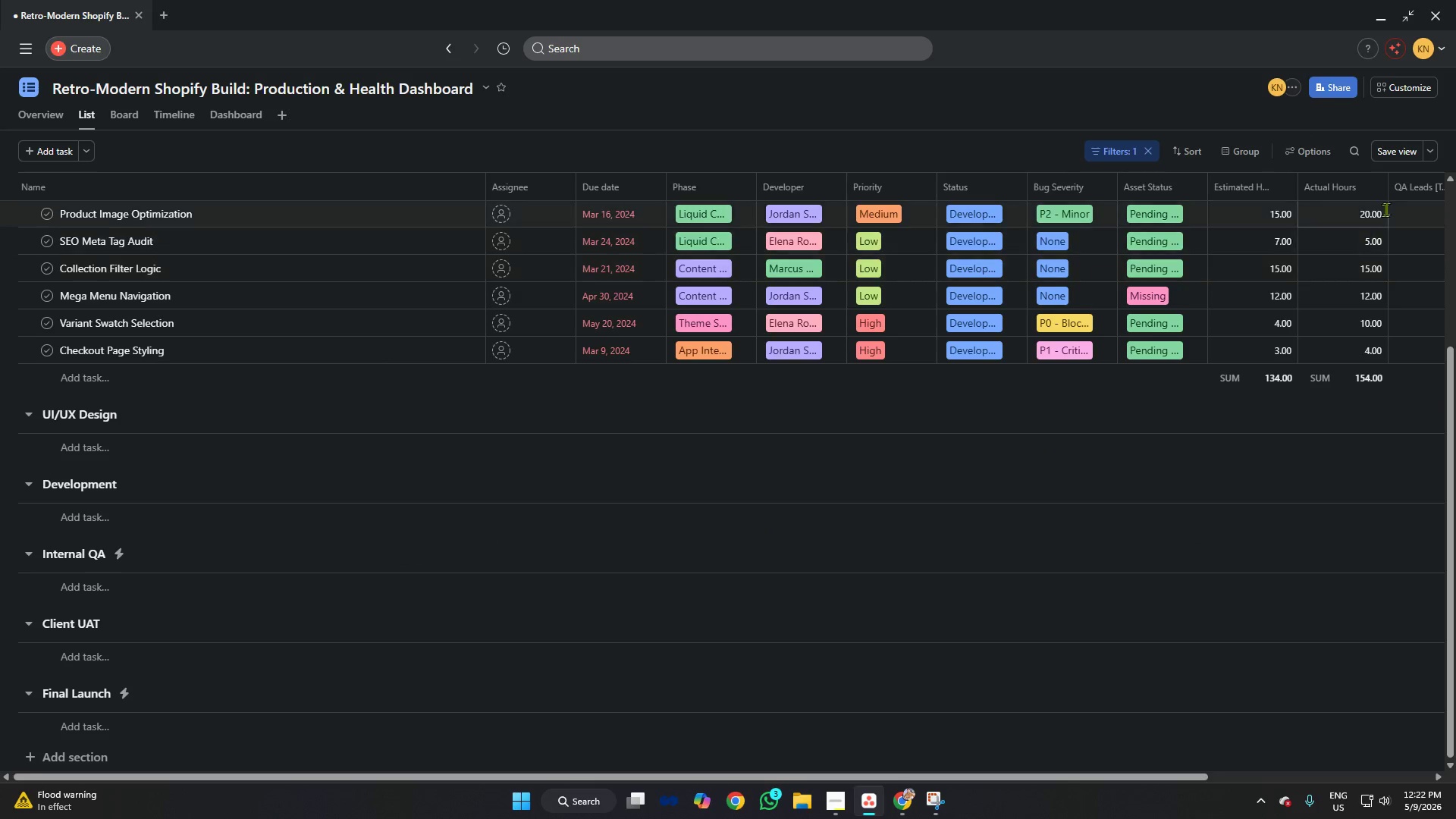 
left_click([1379, 149])
 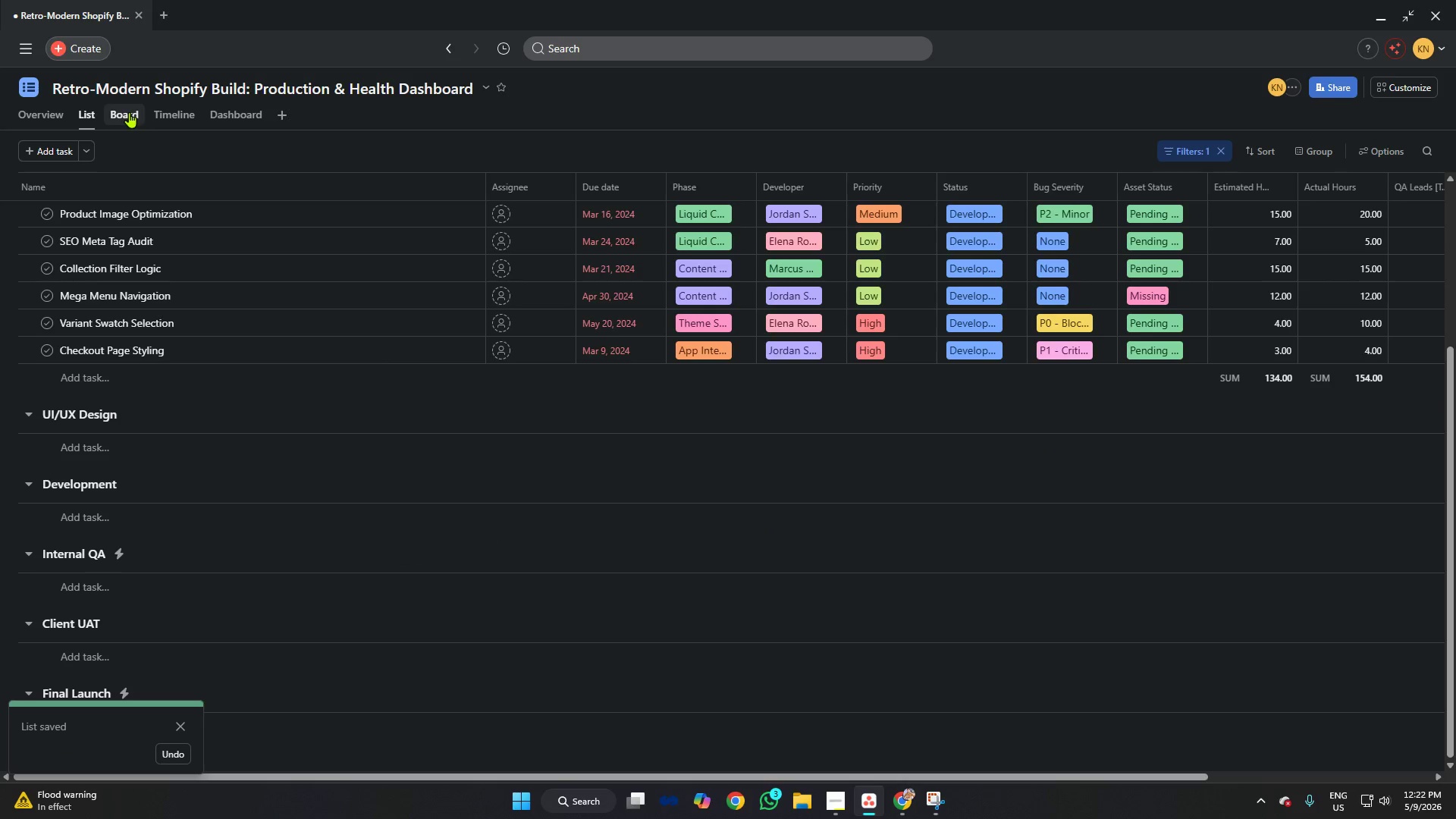 
left_click([177, 111])
 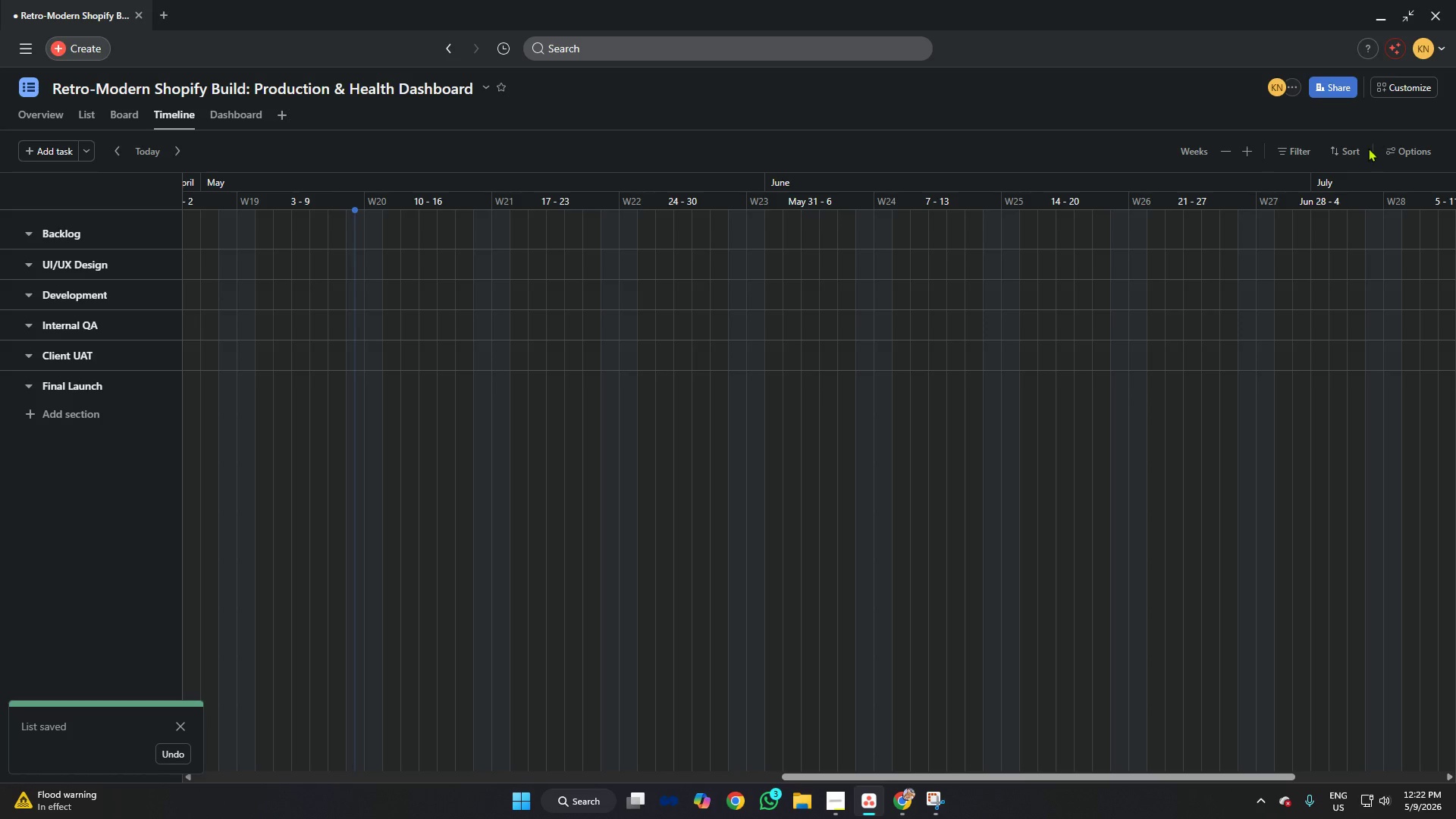 
left_click([1398, 152])
 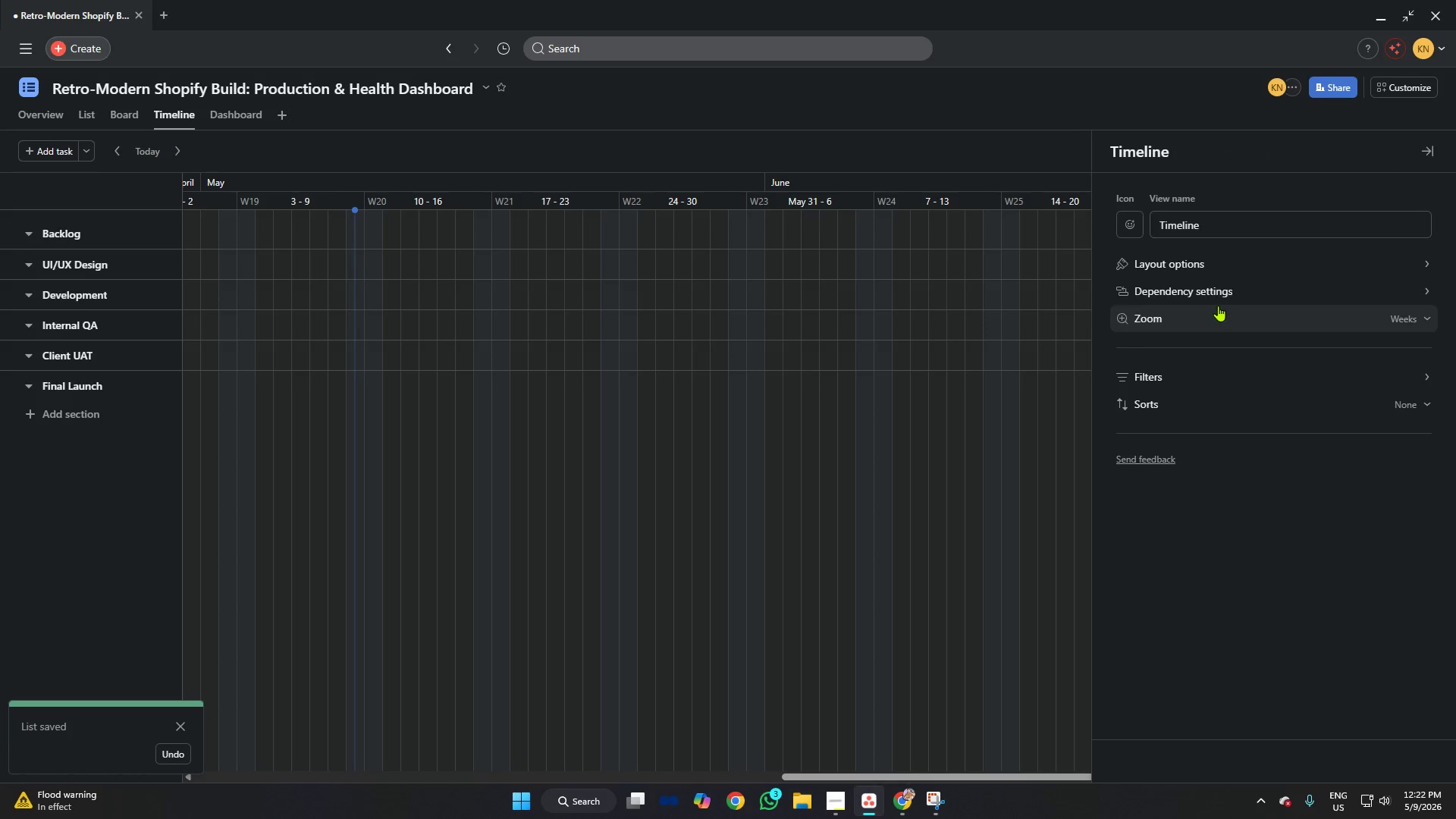 
left_click([1216, 293])
 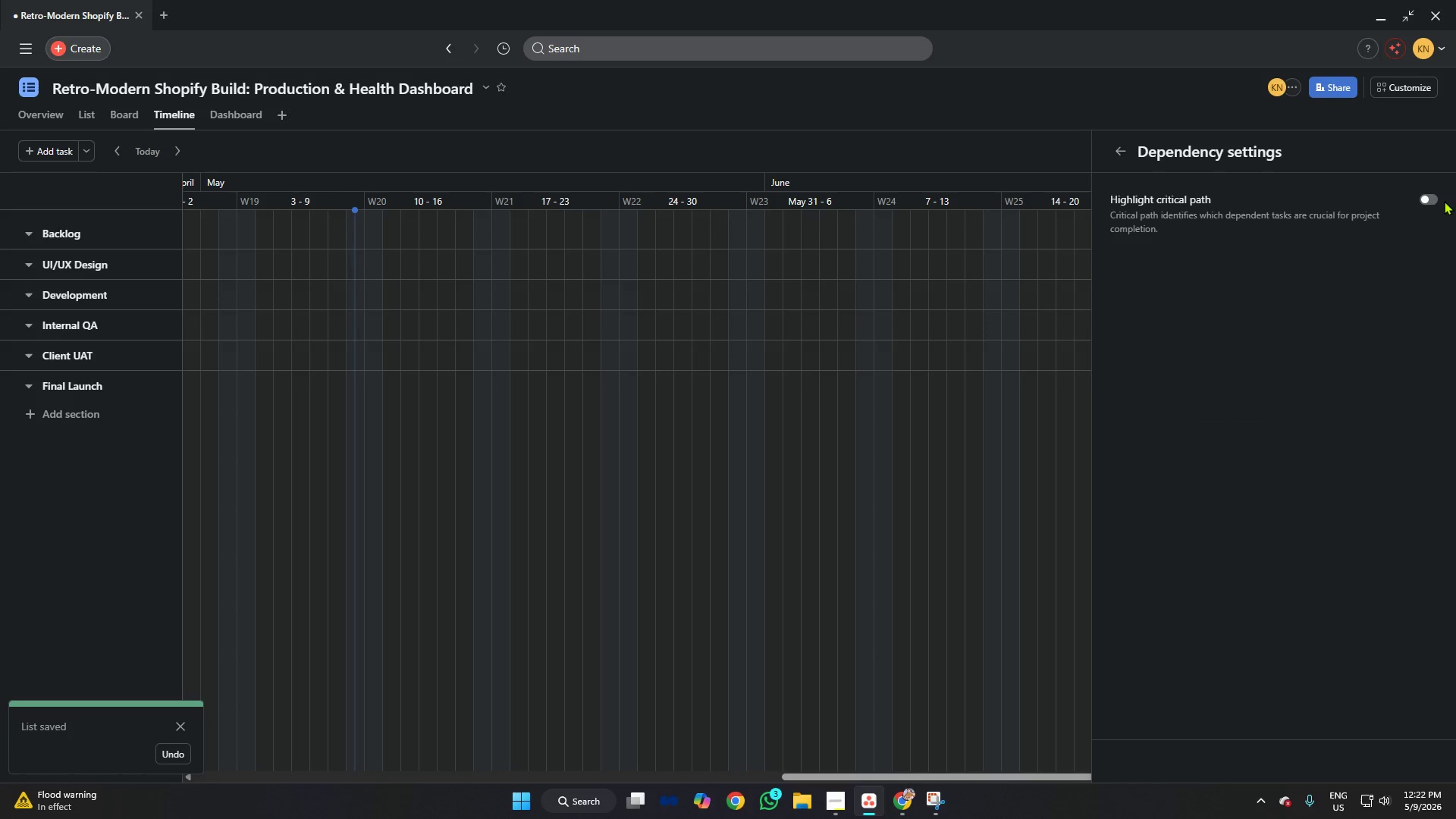 
left_click([1433, 199])
 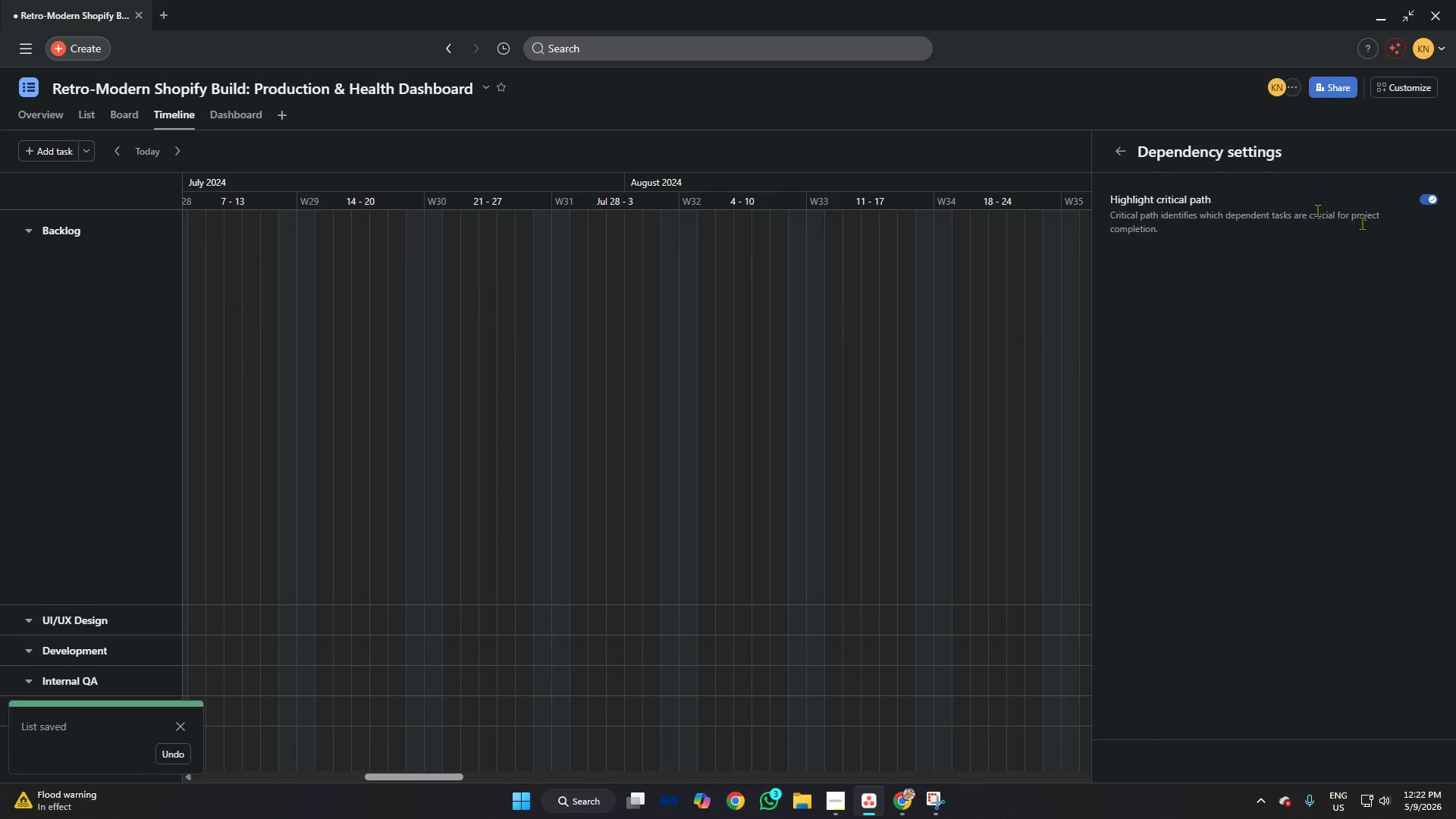 
left_click([979, 152])
 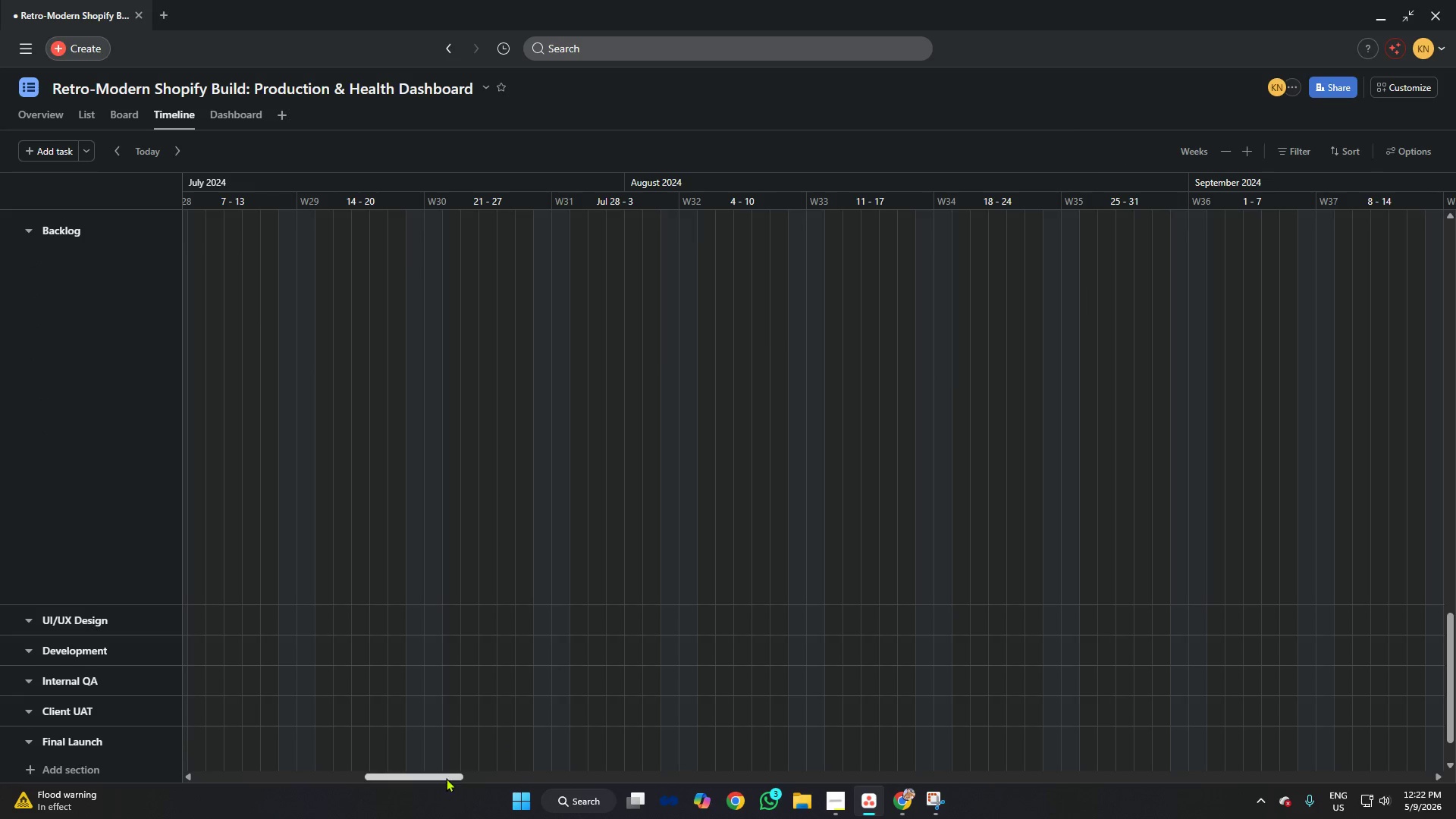 
left_click_drag(start_coordinate=[446, 774], to_coordinate=[337, 763])
 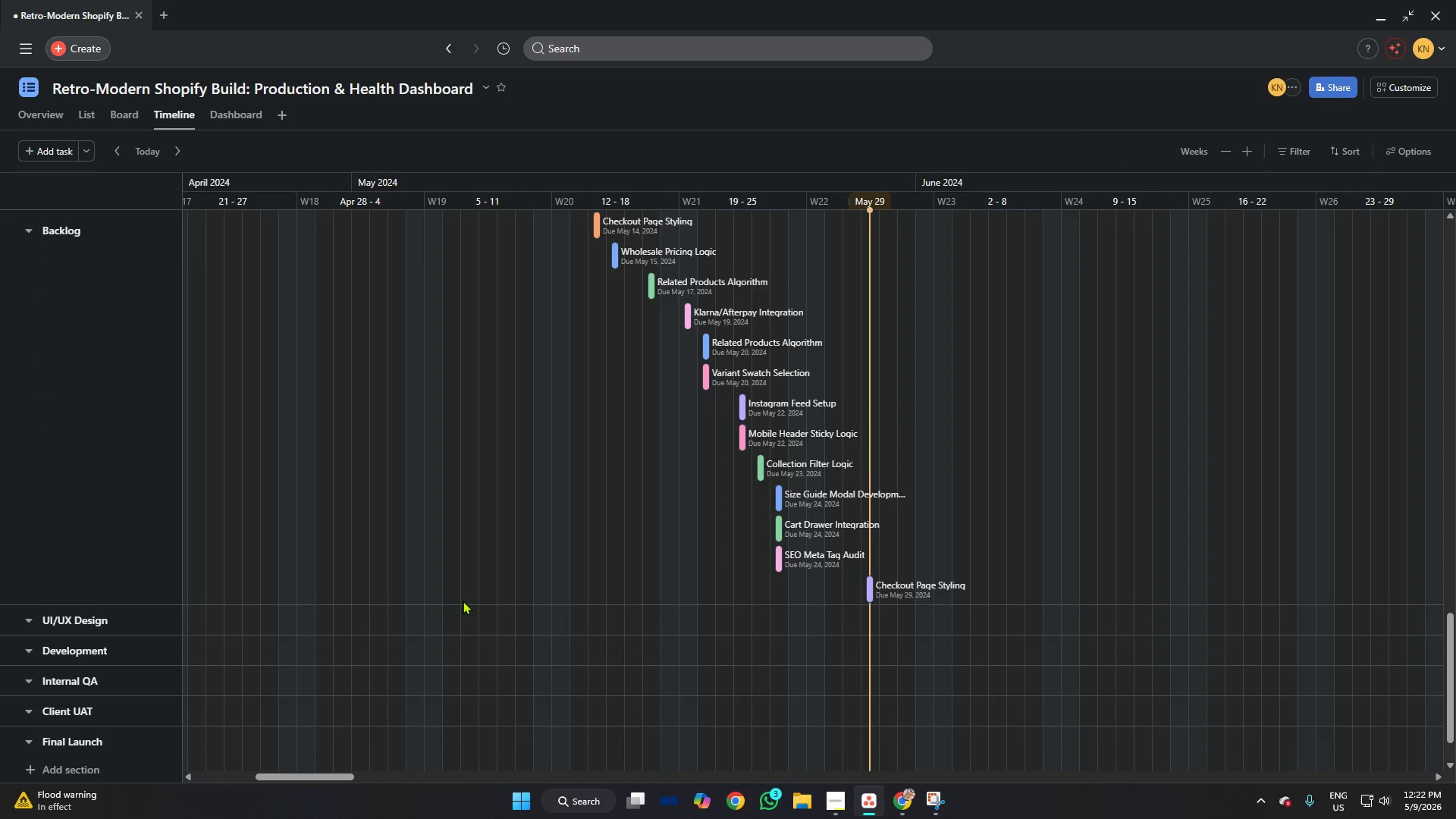 
scroll: coordinate [463, 601], scroll_direction: up, amount: 4.0
 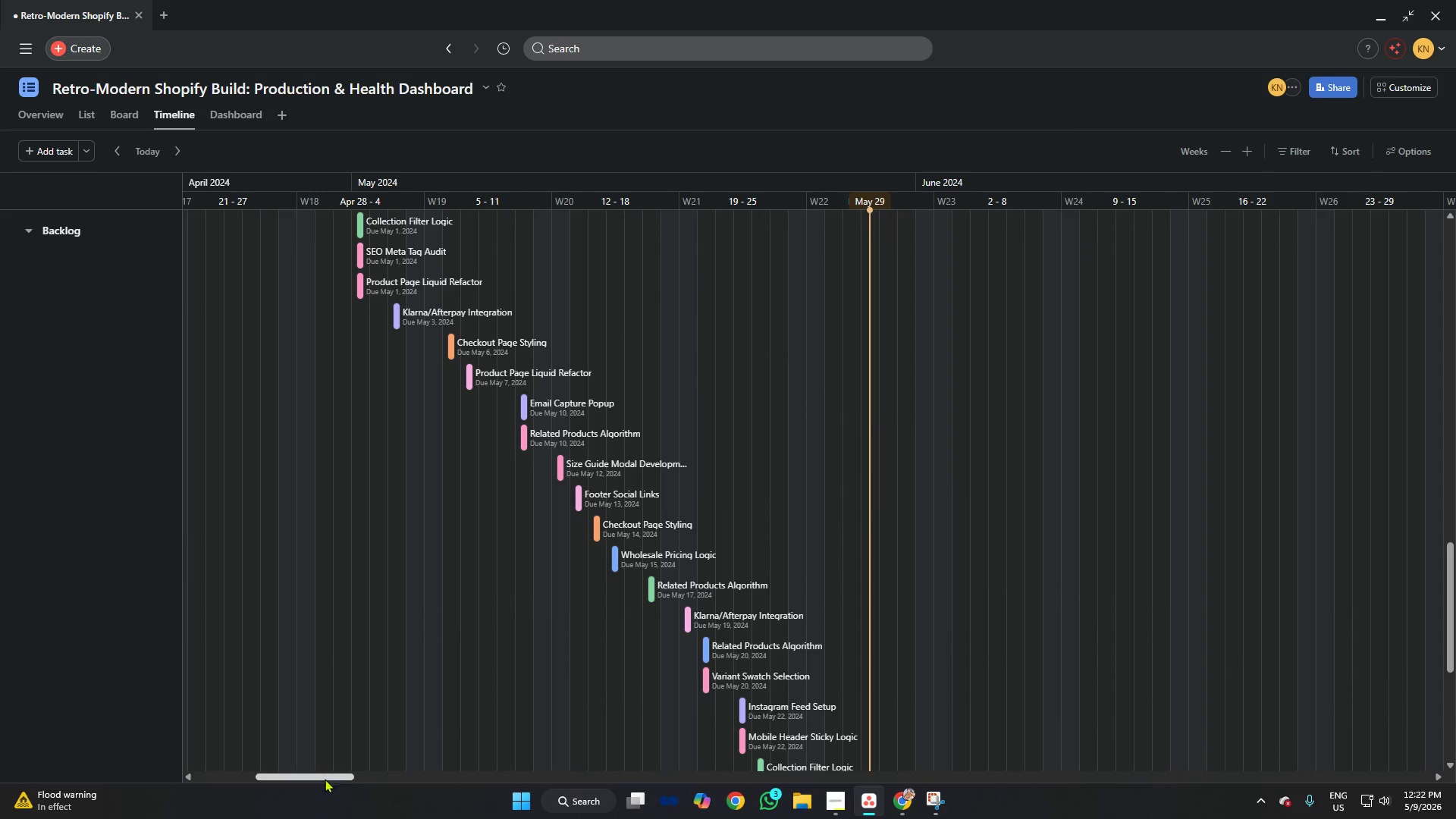 
left_click_drag(start_coordinate=[325, 780], to_coordinate=[295, 778])
 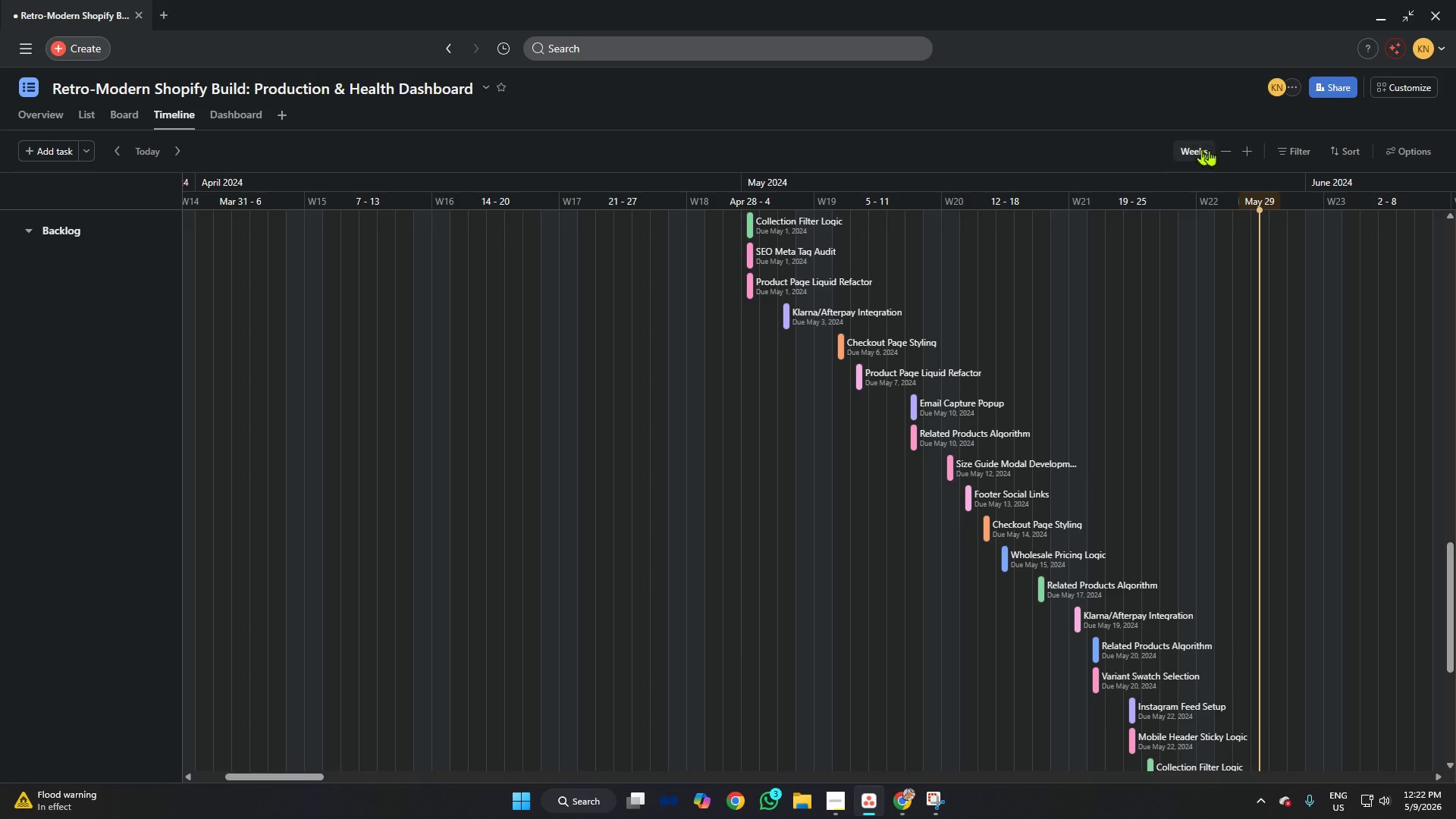 
left_click([1279, 160])
 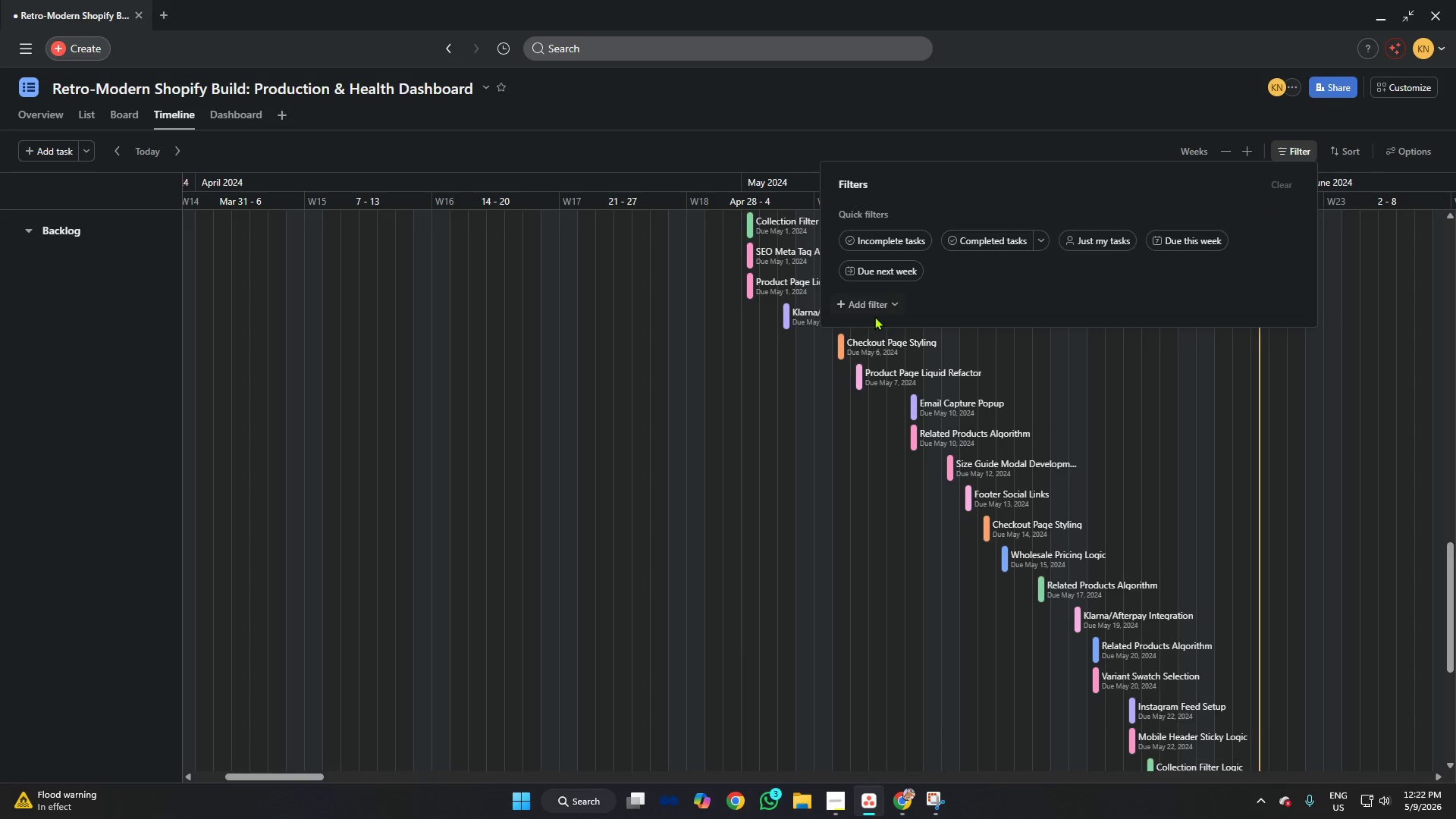 
left_click([877, 306])
 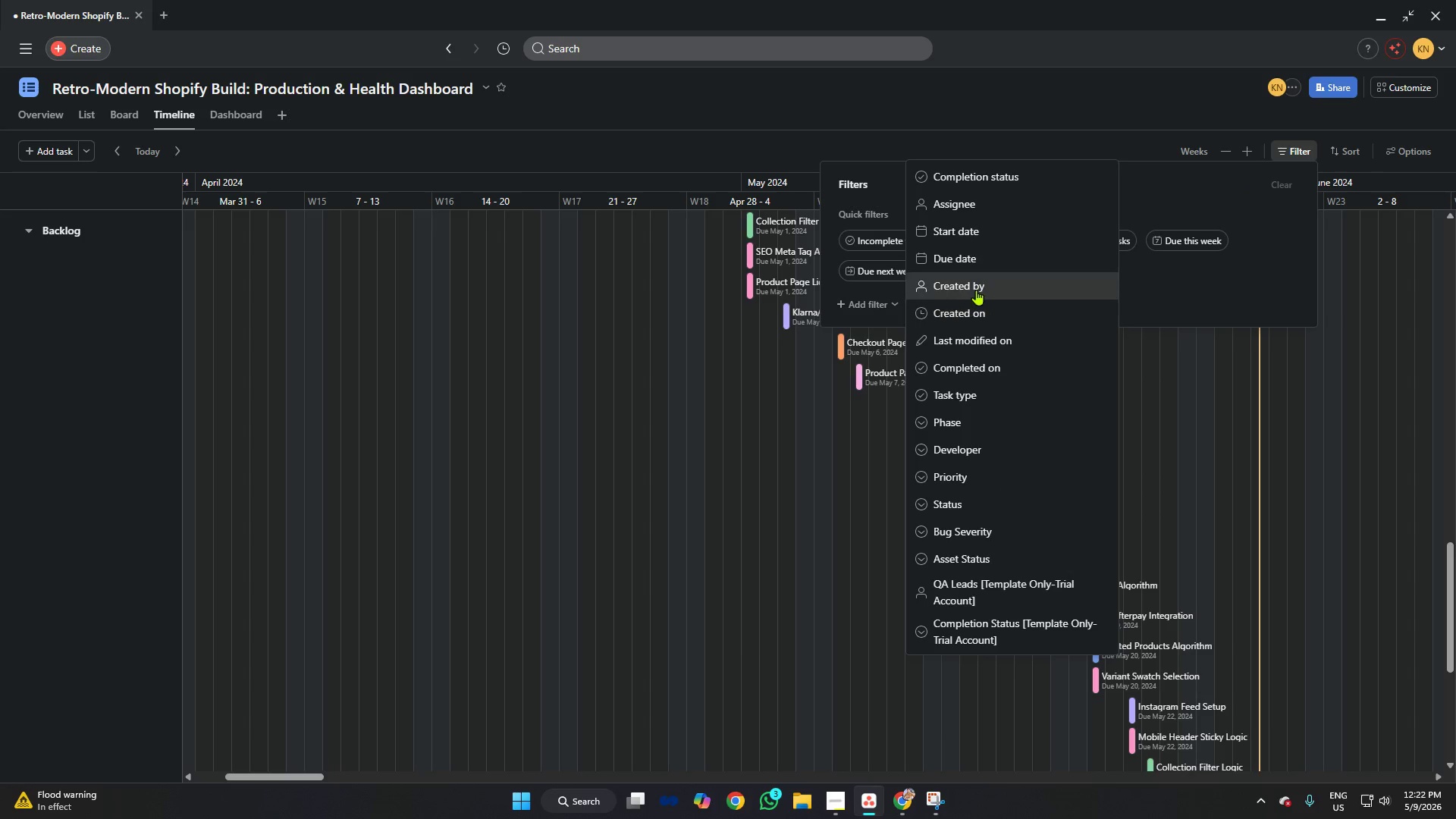 
left_click([981, 507])
 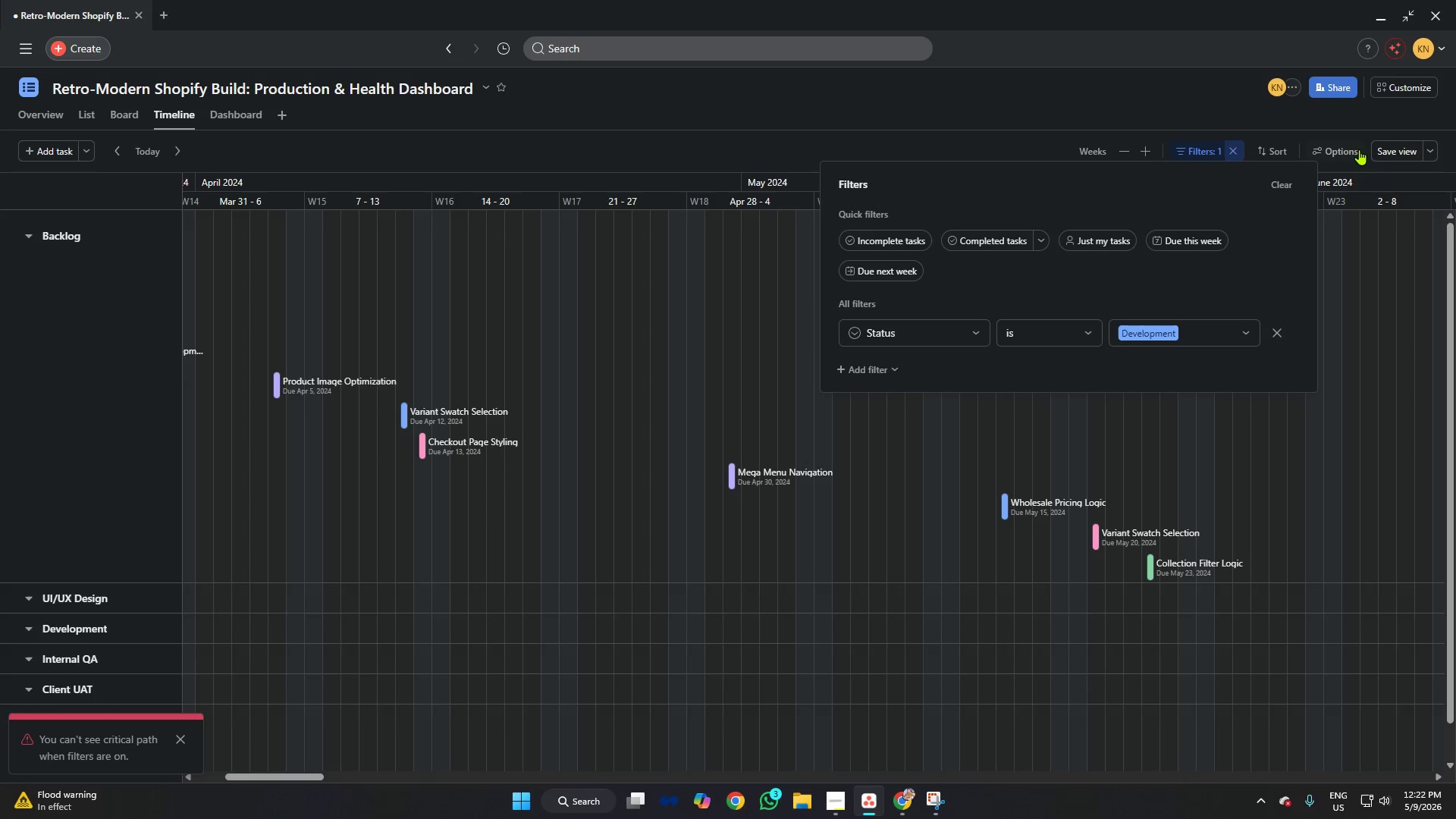 
left_click([1386, 149])
 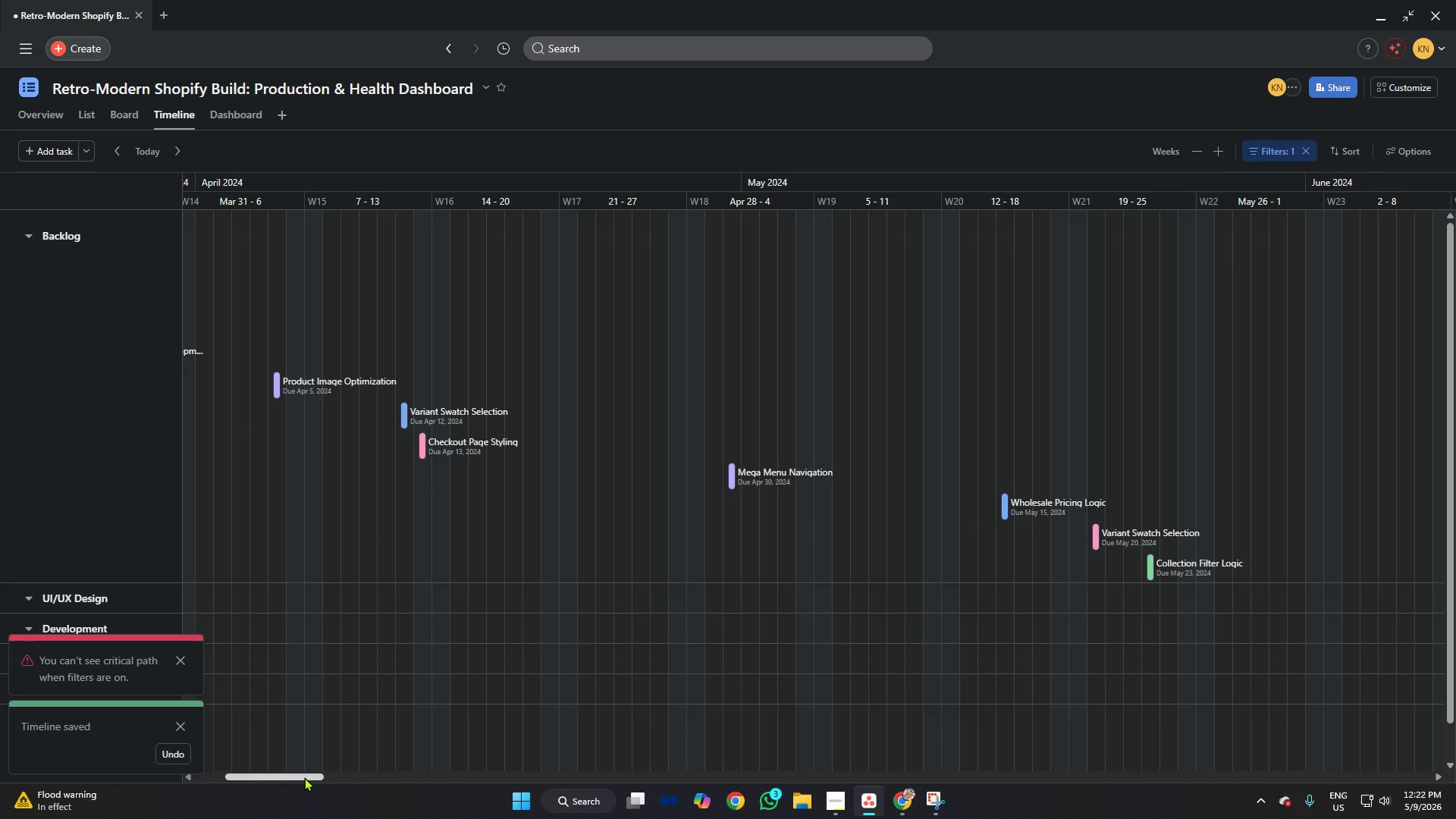 
left_click_drag(start_coordinate=[303, 780], to_coordinate=[272, 775])
 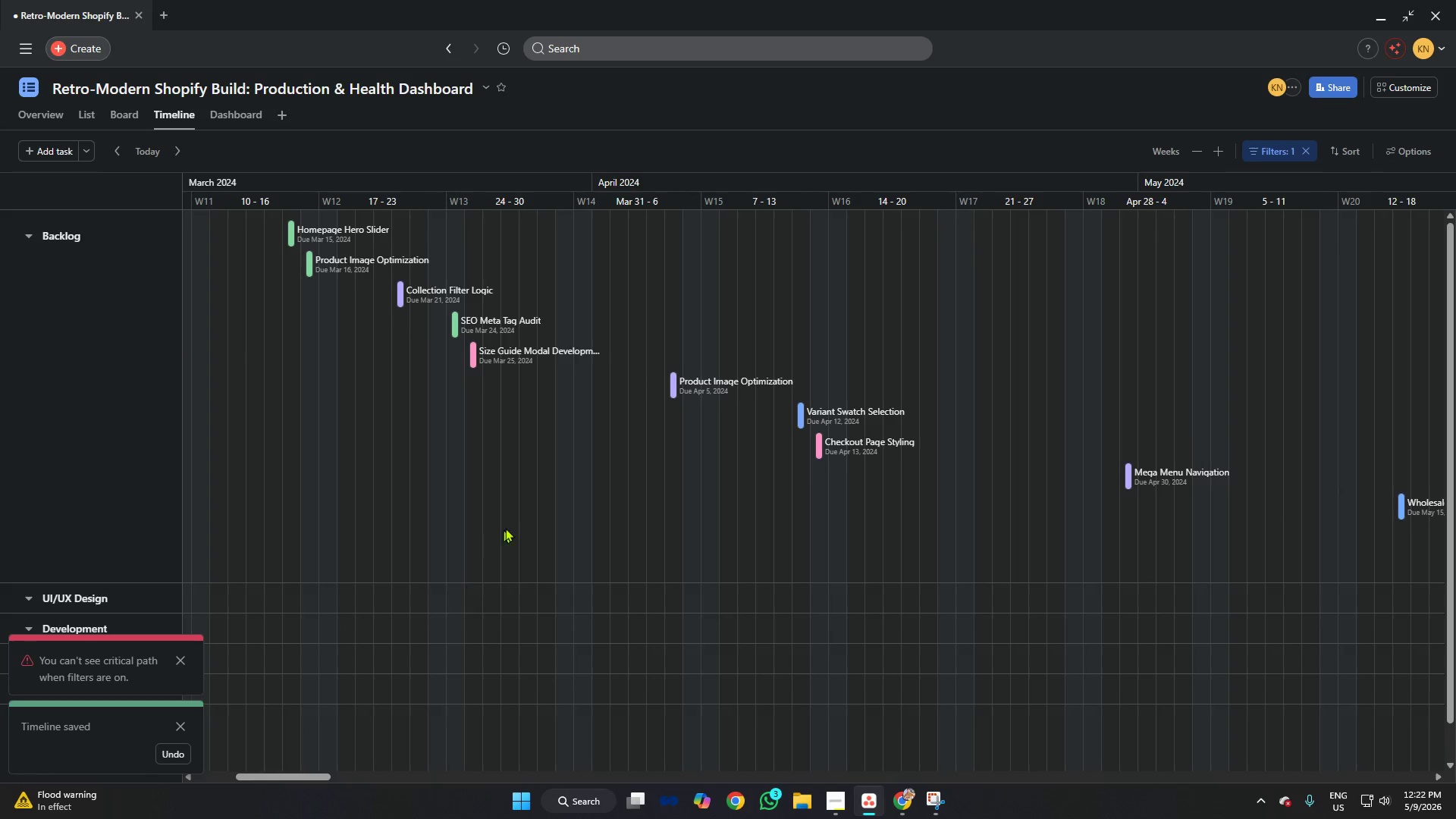 
scroll: coordinate [505, 528], scroll_direction: up, amount: 3.0
 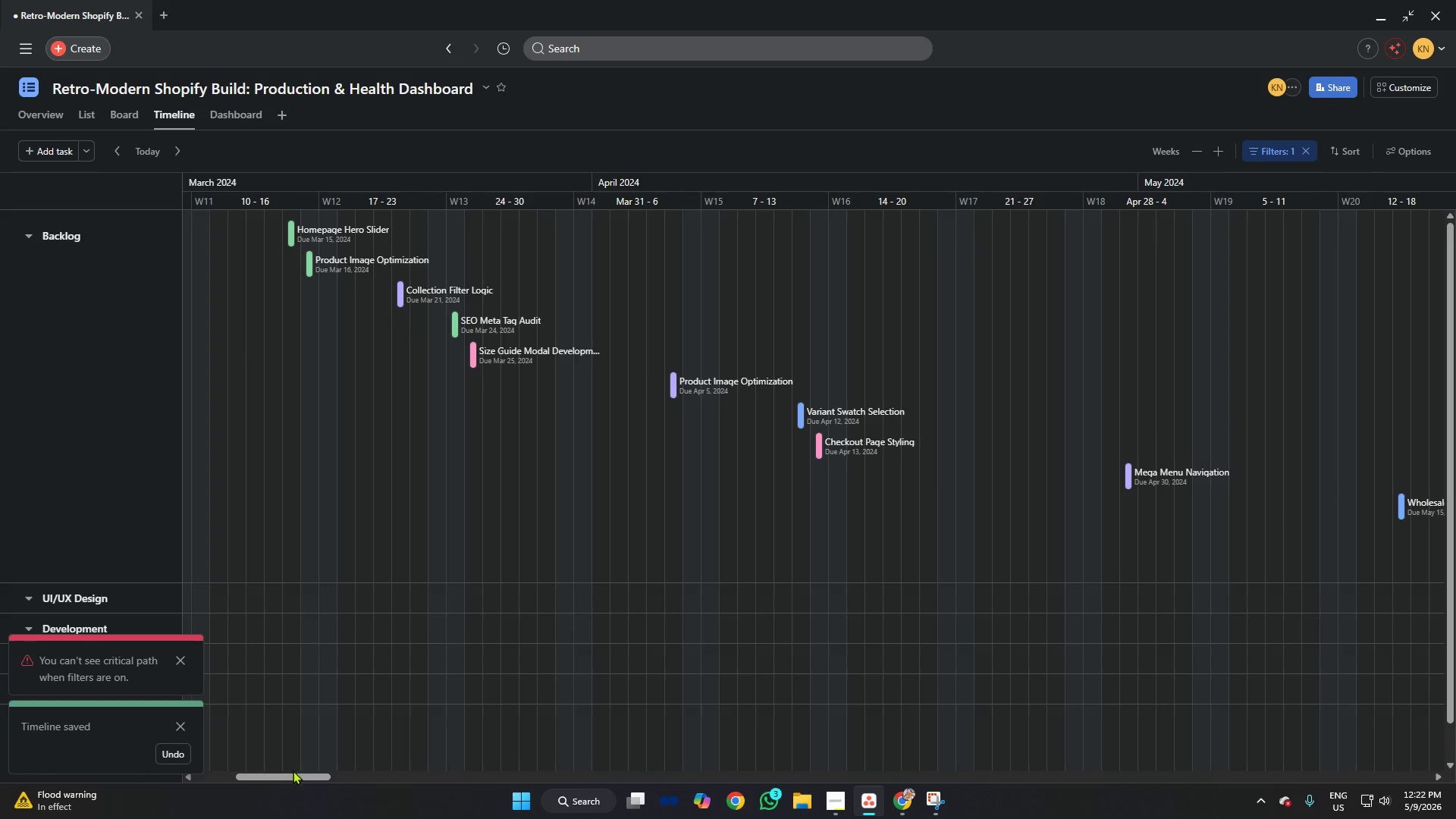 
left_click_drag(start_coordinate=[295, 776], to_coordinate=[269, 776])
 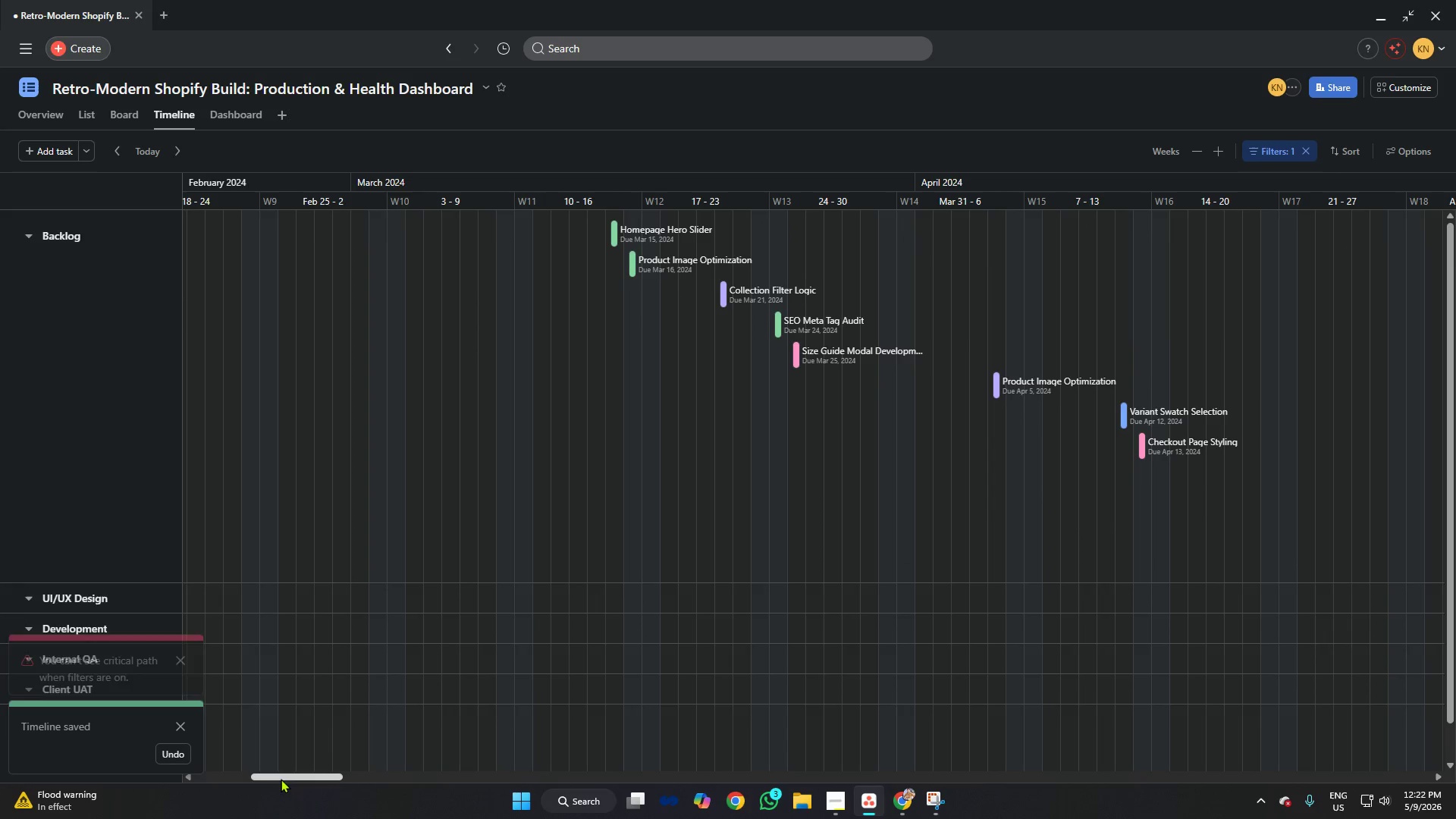 
left_click_drag(start_coordinate=[281, 779], to_coordinate=[310, 781])
 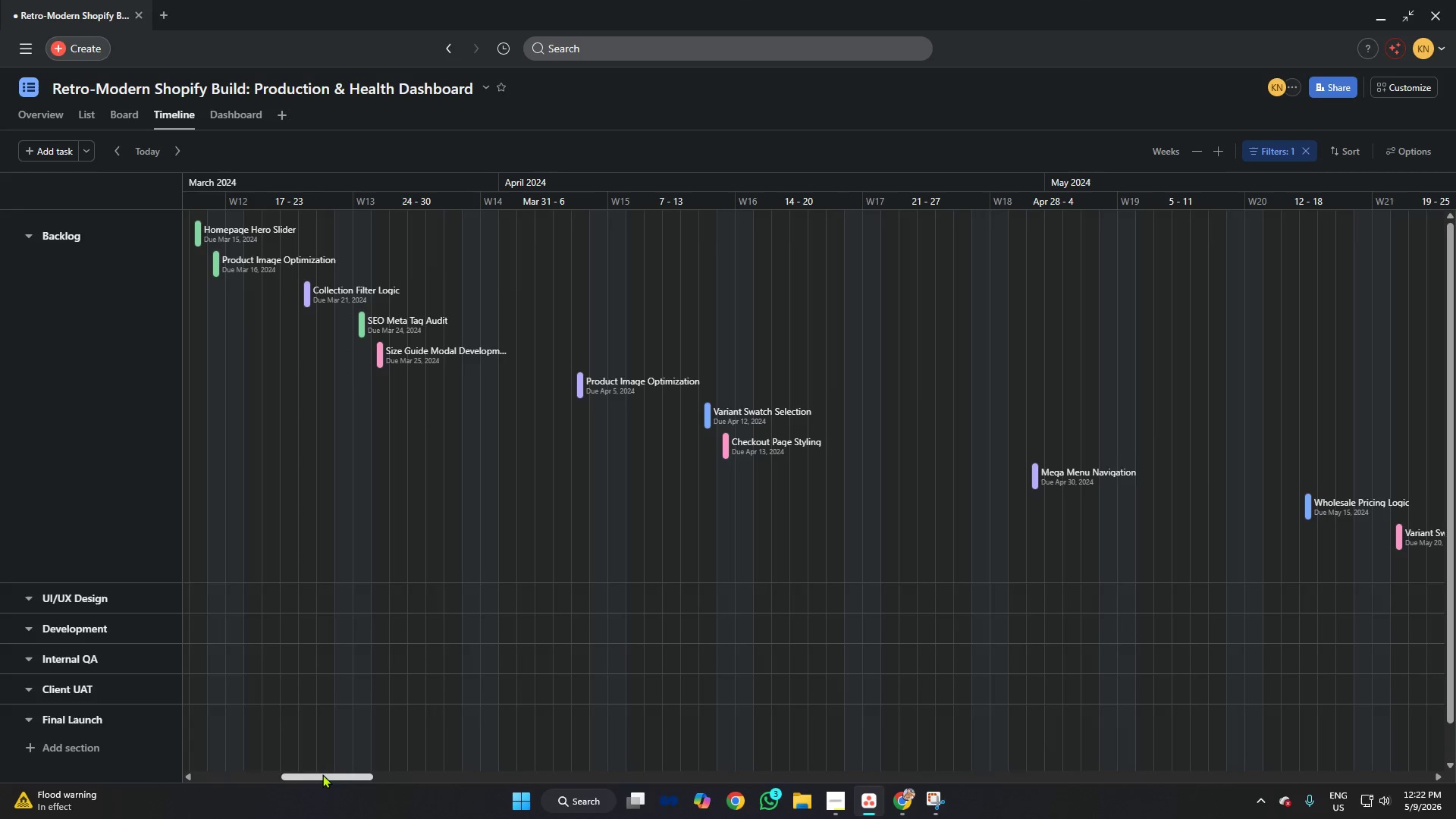 
scroll: coordinate [664, 452], scroll_direction: down, amount: 5.0
 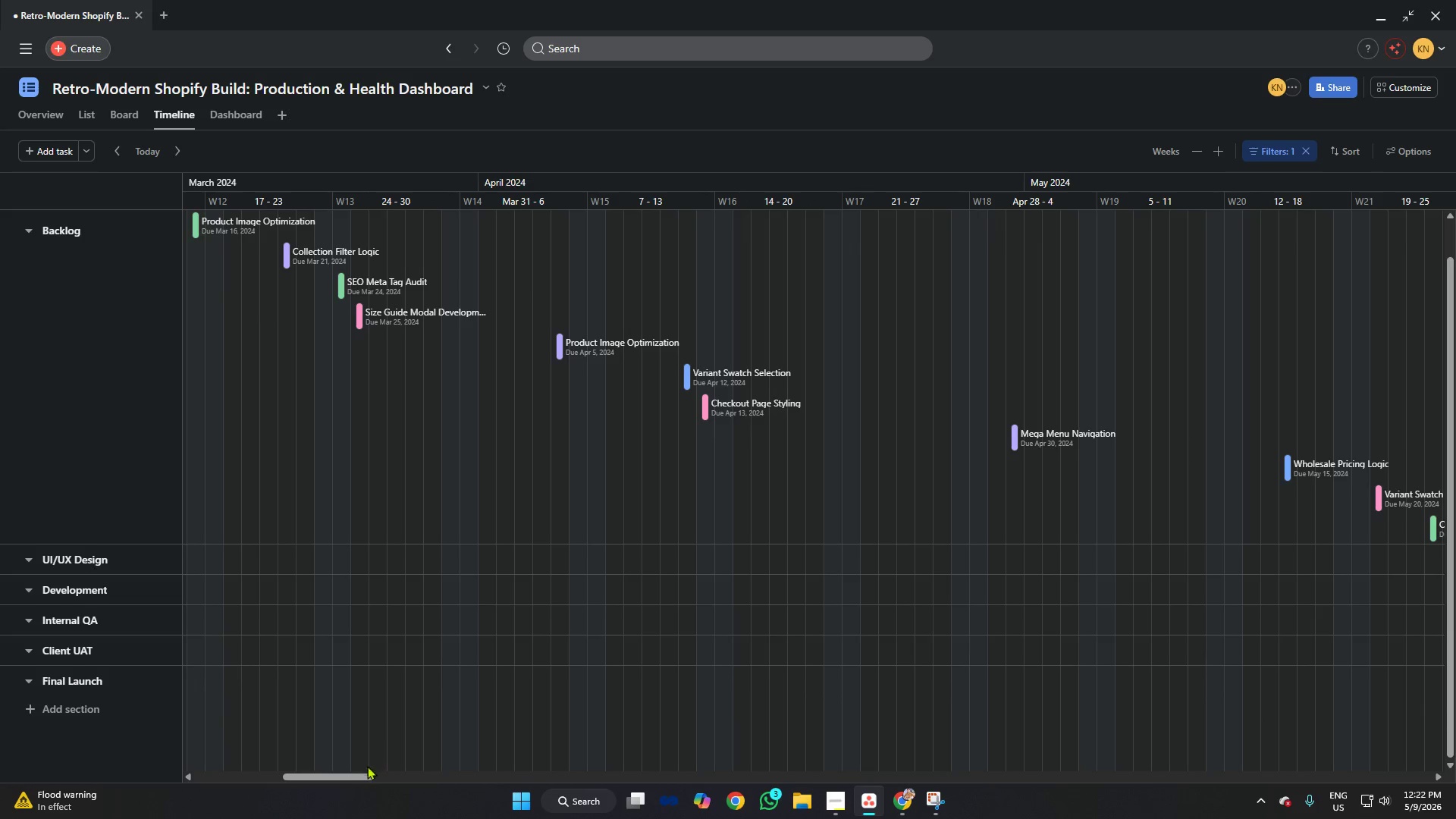 
left_click_drag(start_coordinate=[363, 773], to_coordinate=[366, 761])
 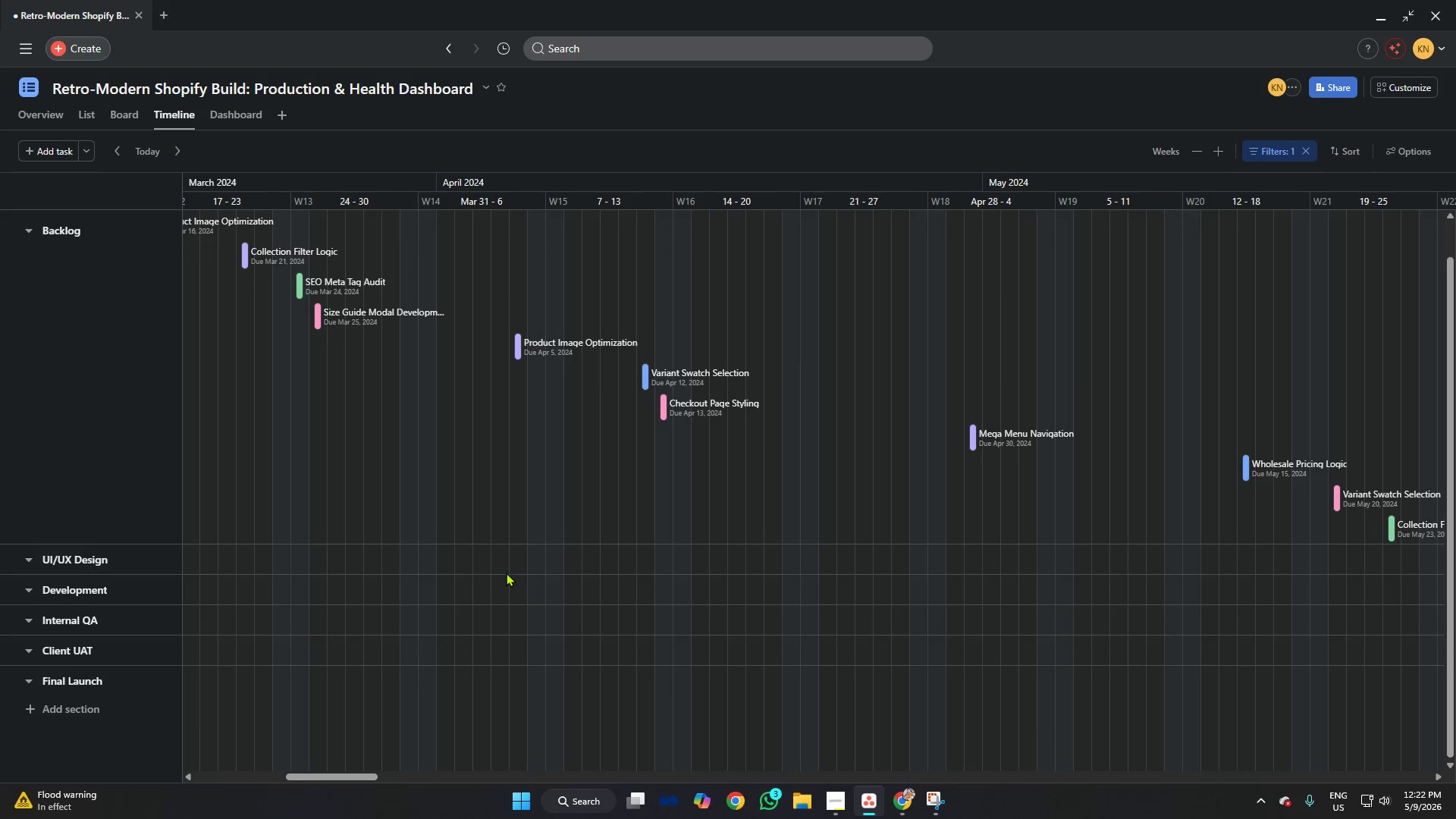 
scroll: coordinate [589, 450], scroll_direction: up, amount: 7.0
 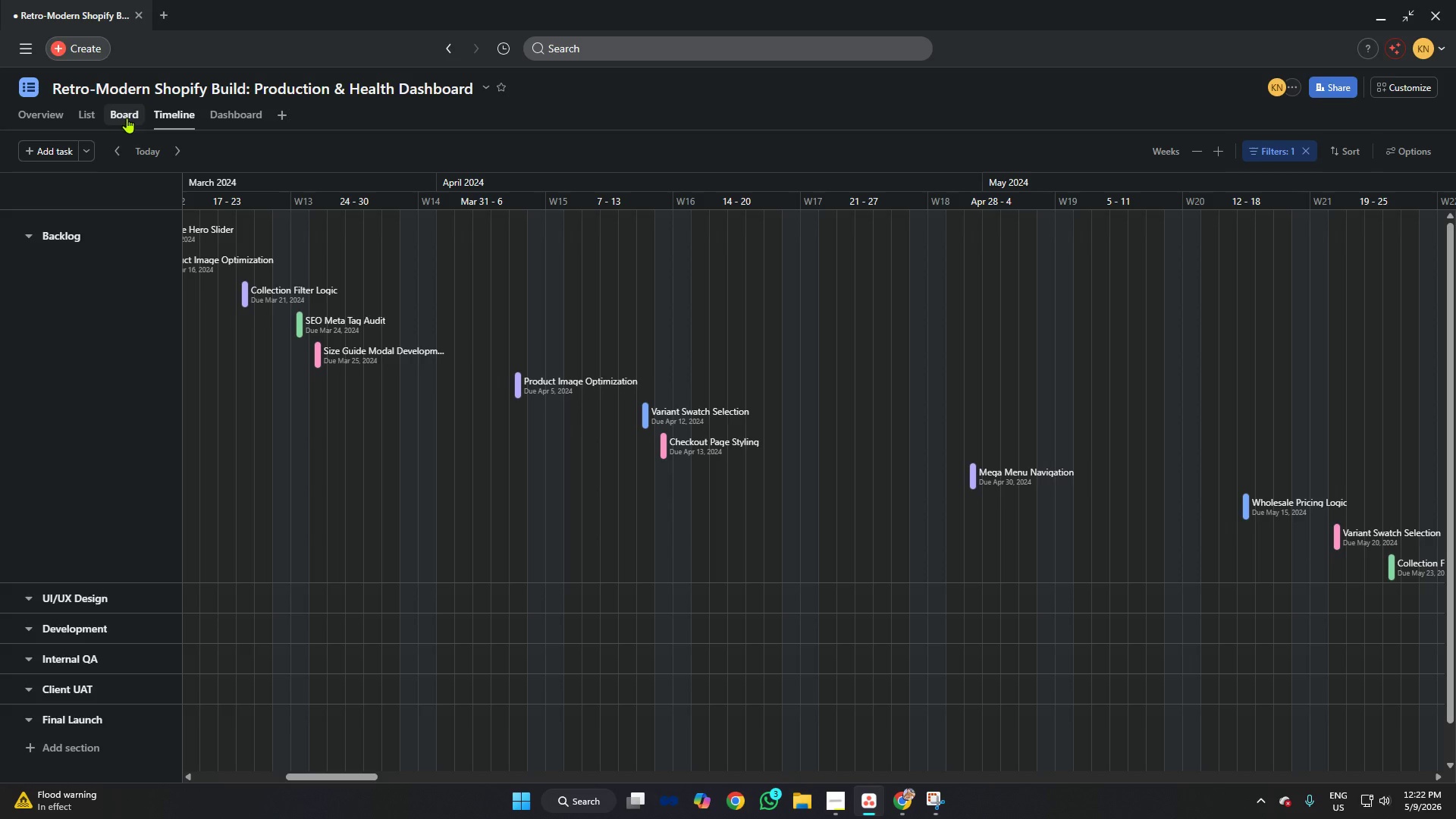 
left_click([127, 118])
 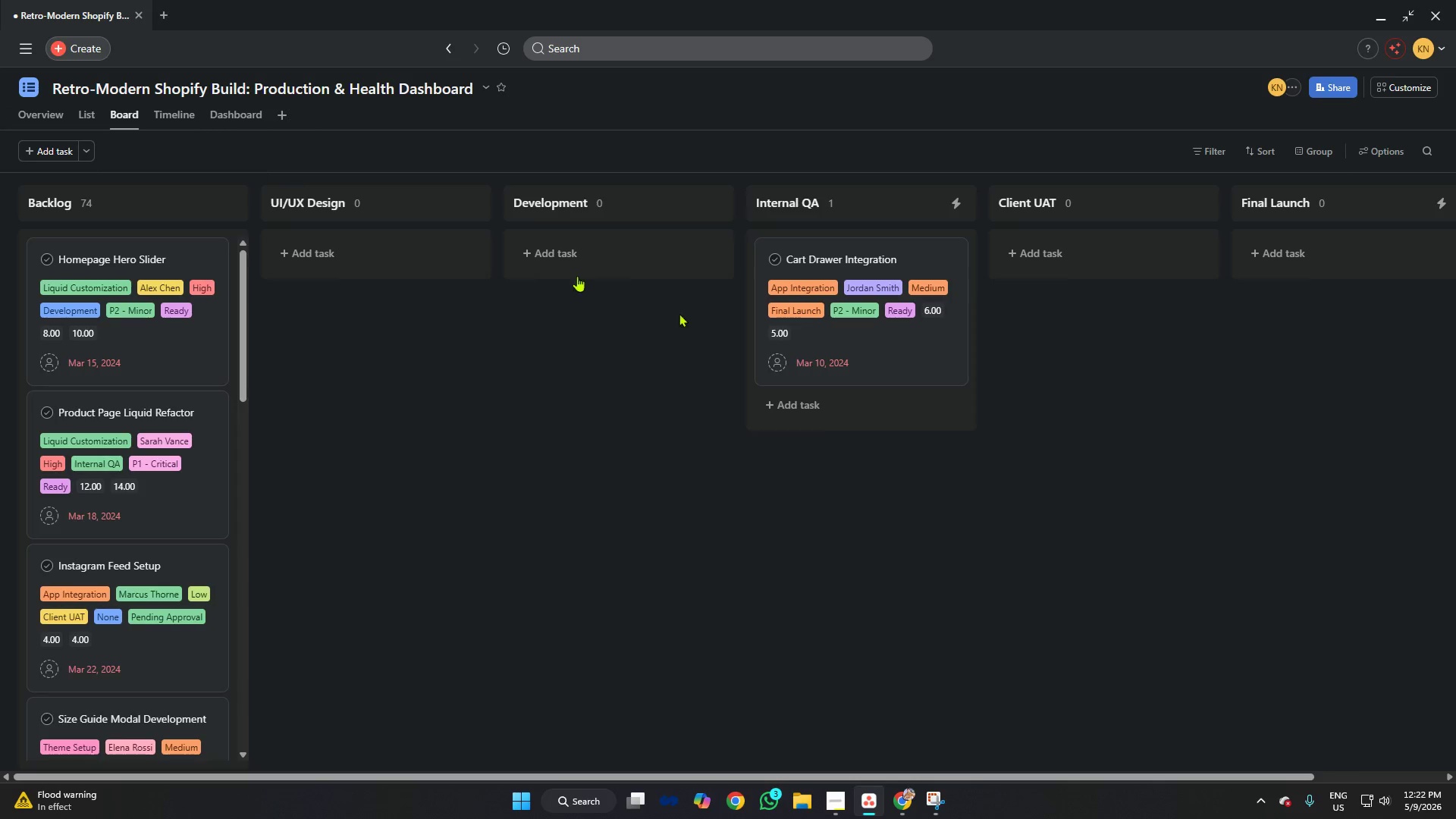 
left_click([613, 507])
 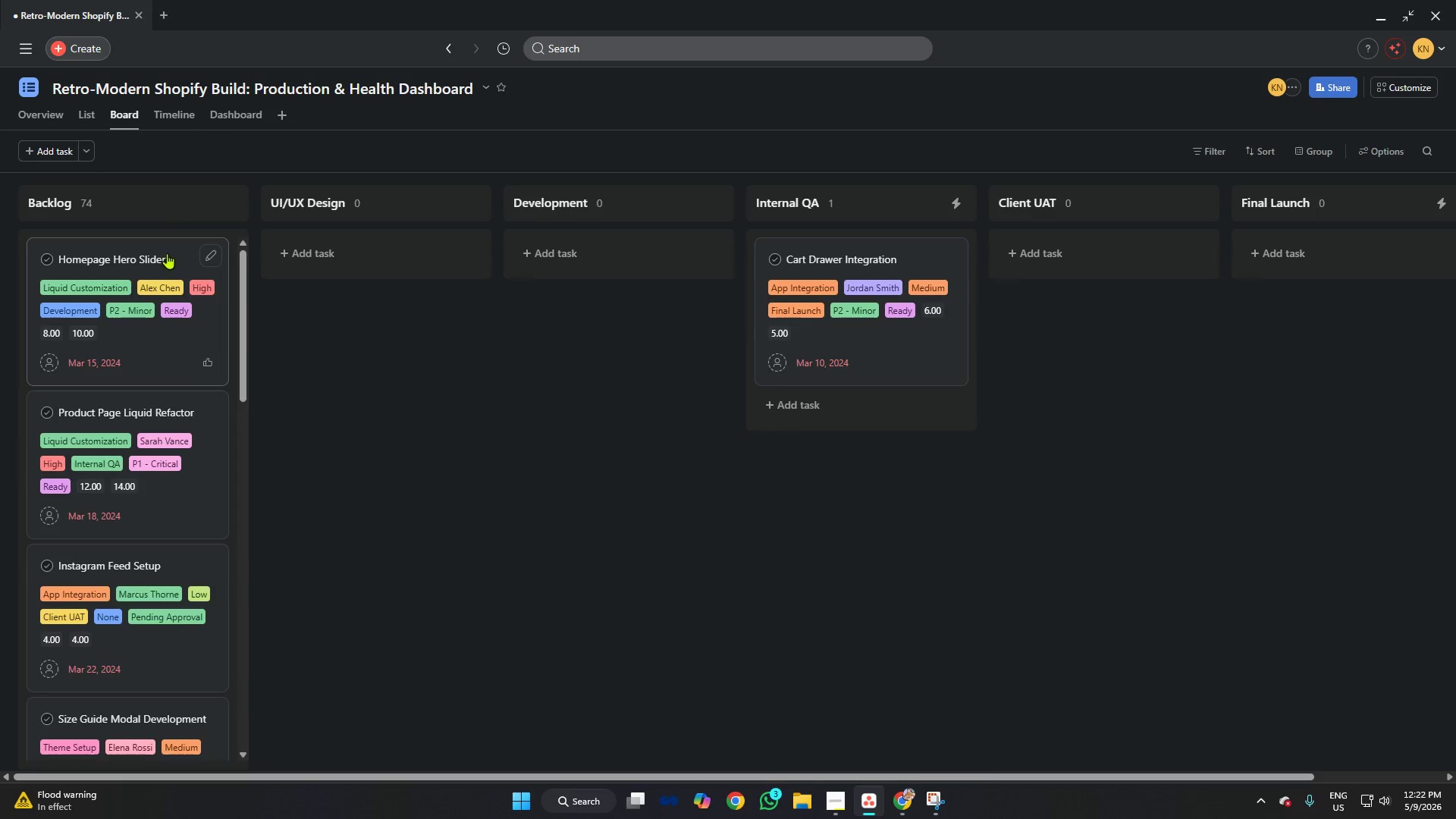 
left_click_drag(start_coordinate=[167, 246], to_coordinate=[904, 259])
 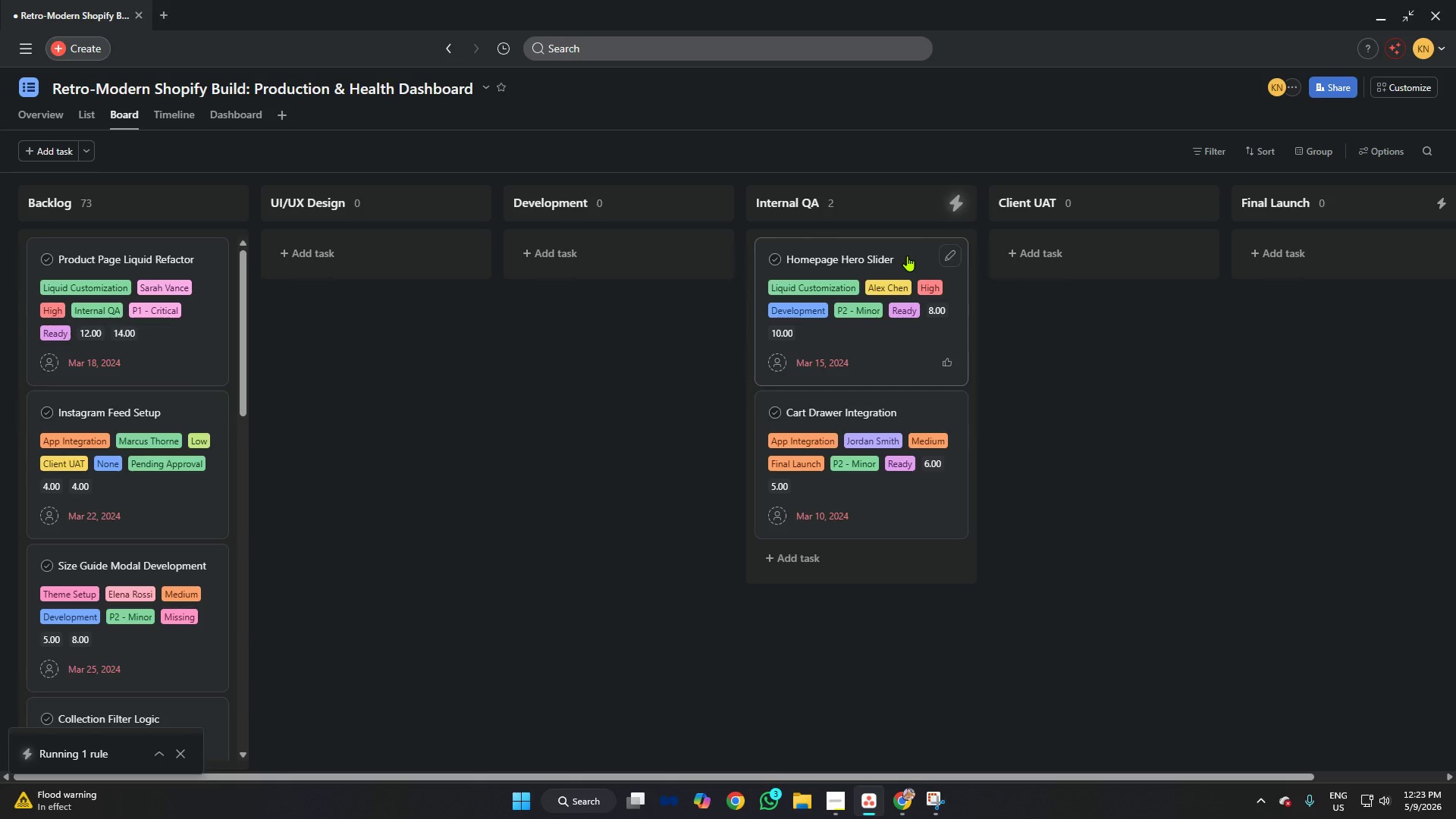 
wait(9.62)
 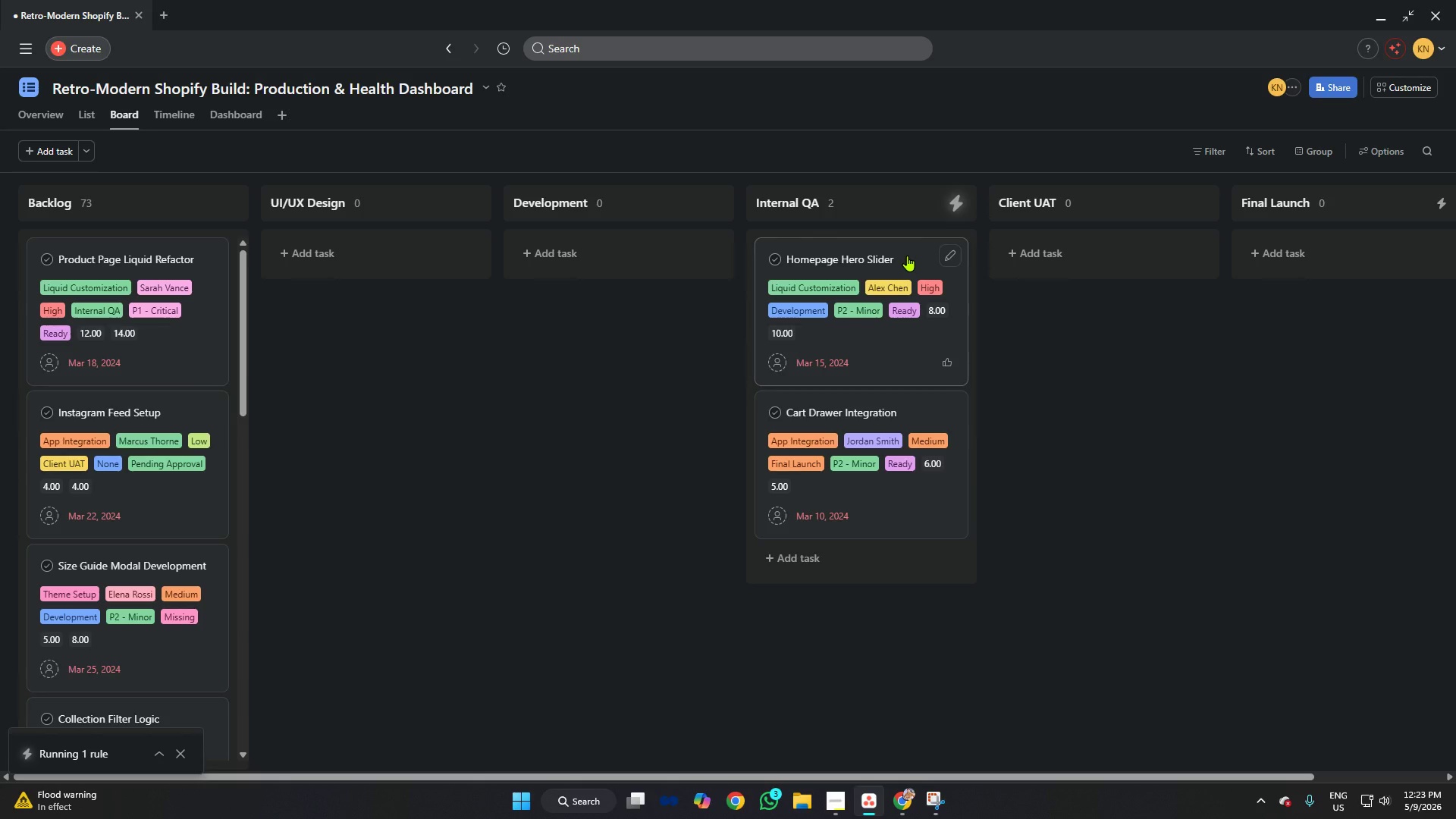 
left_click([885, 331])
 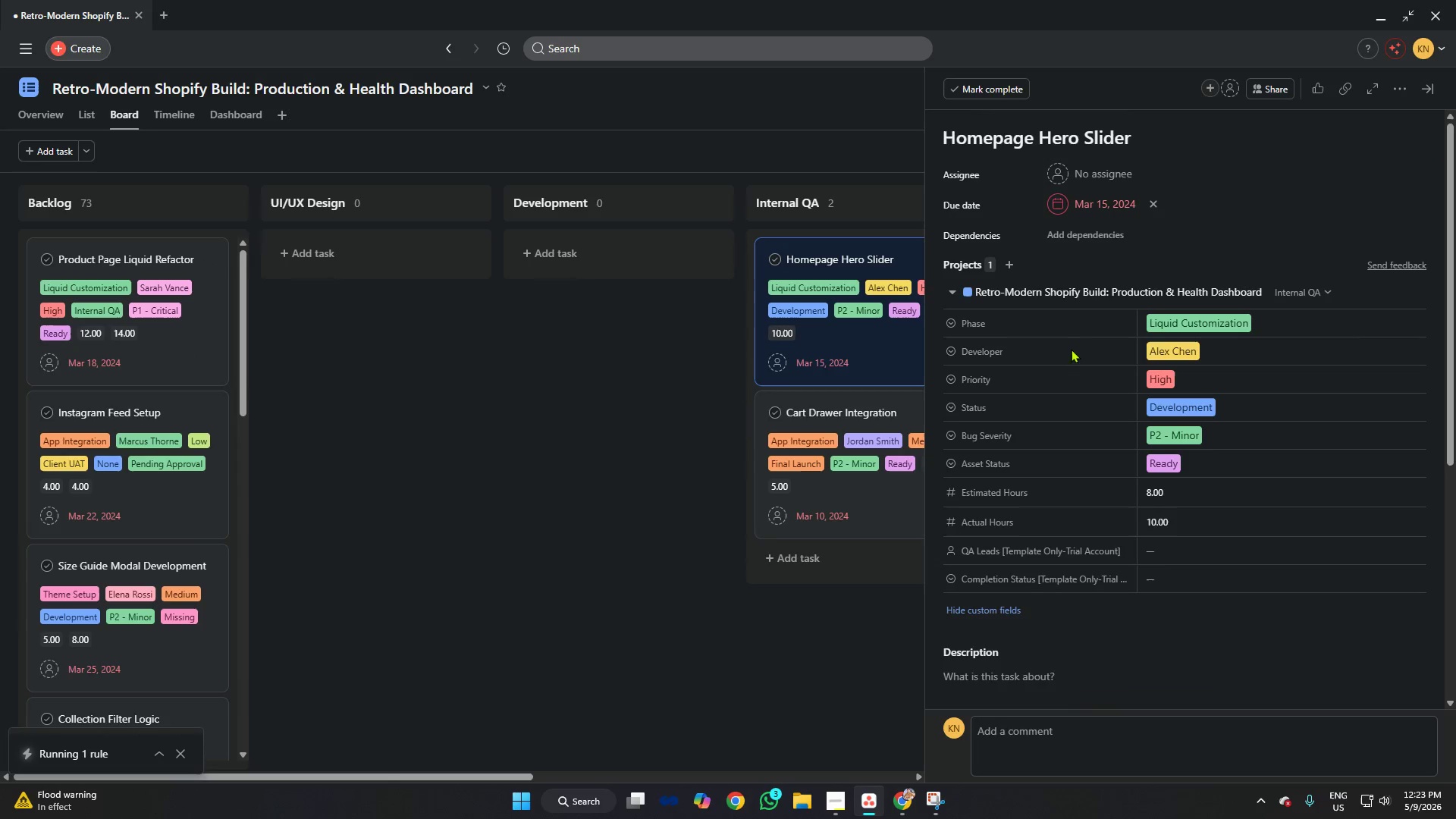 
scroll: coordinate [1076, 331], scroll_direction: down, amount: 5.0
 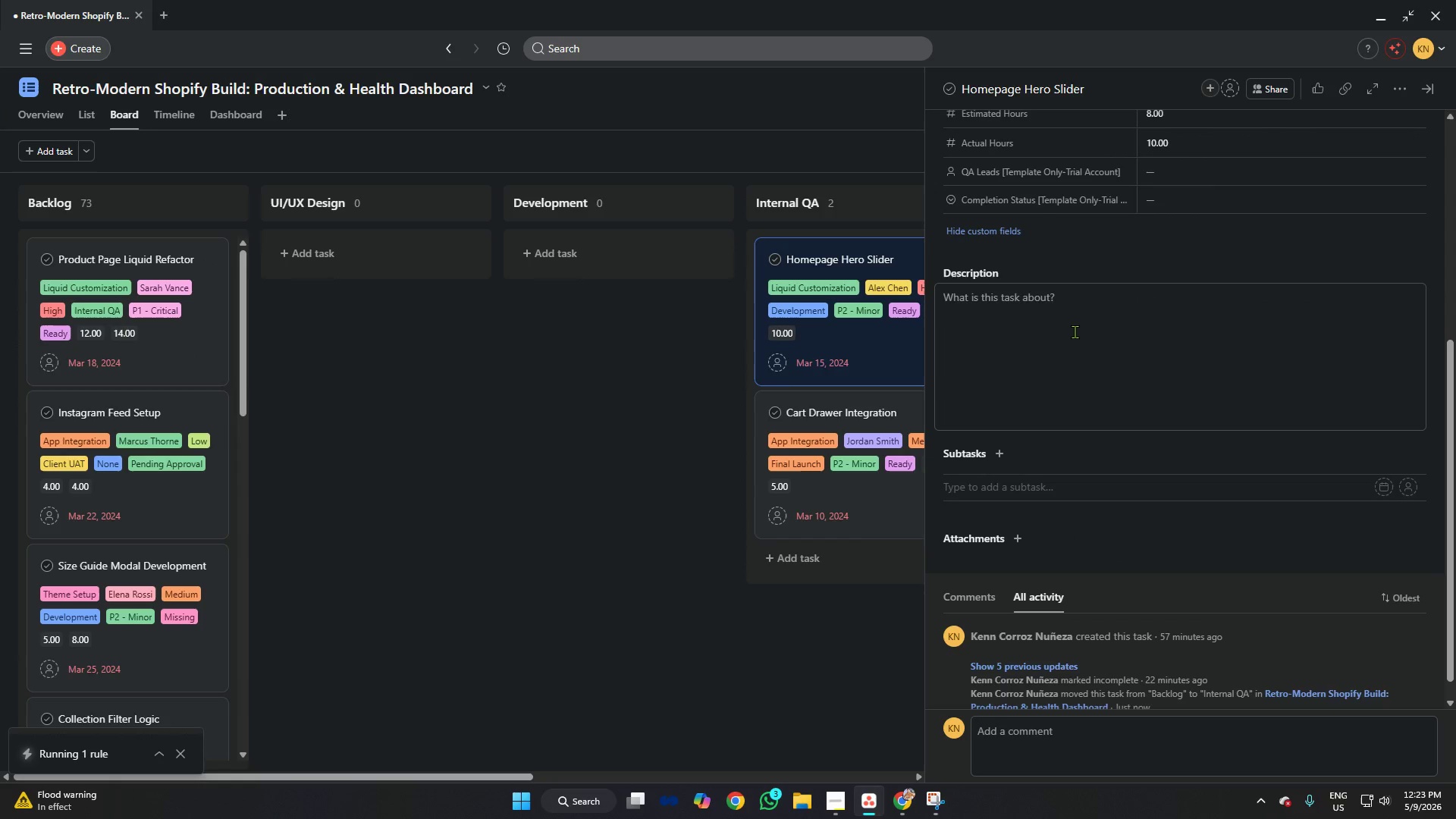 
scroll: coordinate [1075, 331], scroll_direction: up, amount: 4.0
 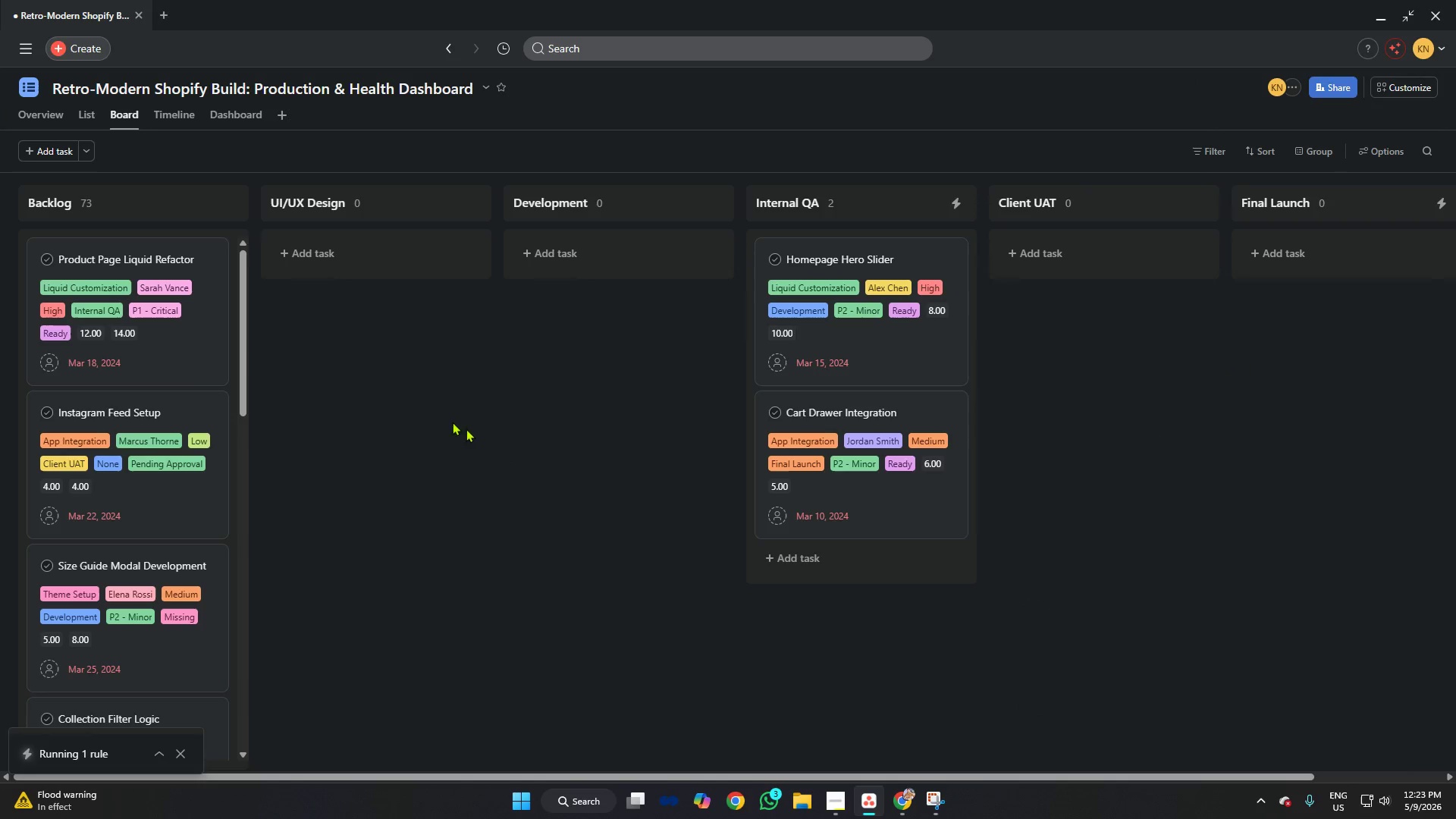 
left_click([174, 244])
 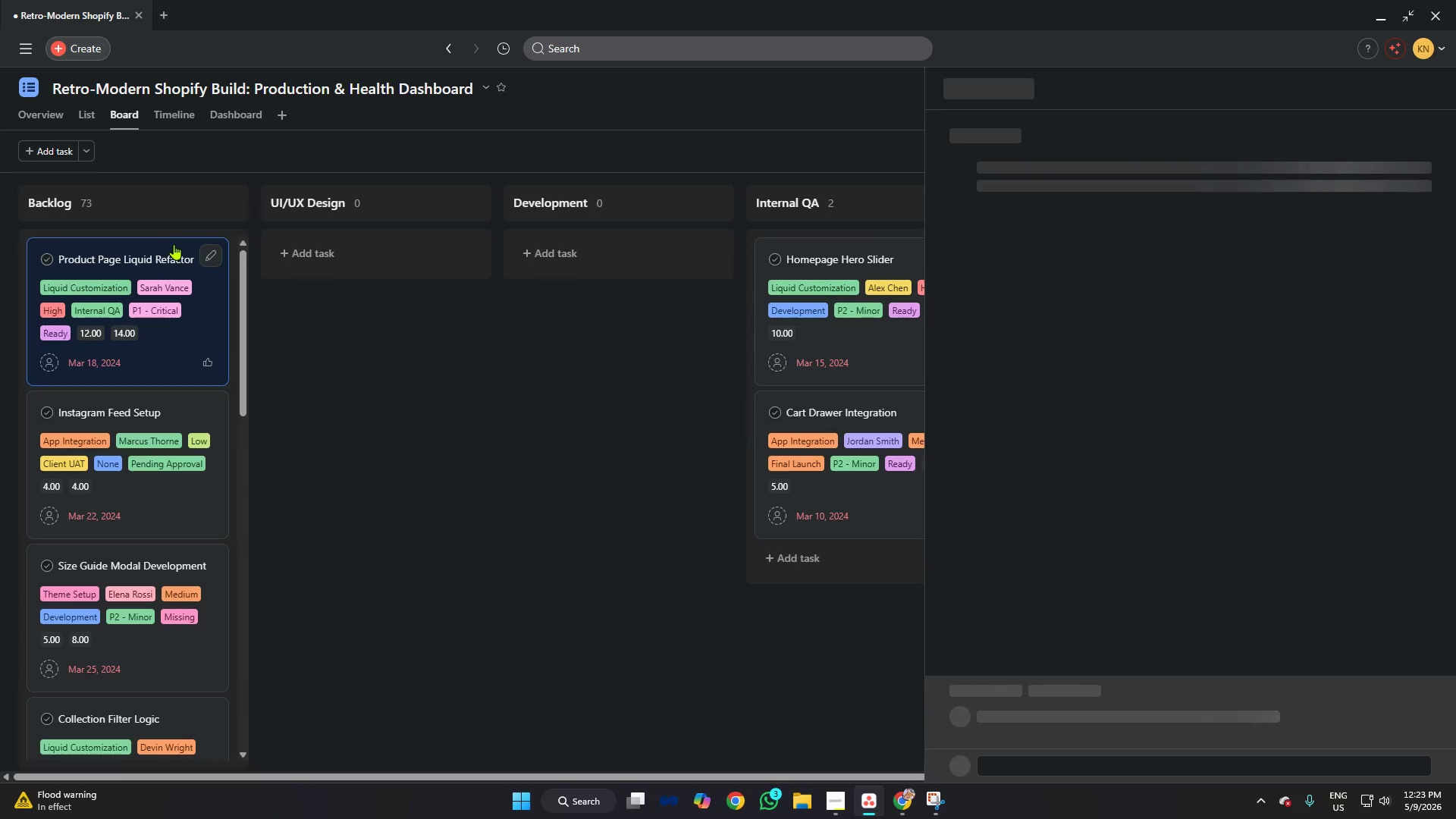 
left_click([548, 407])
 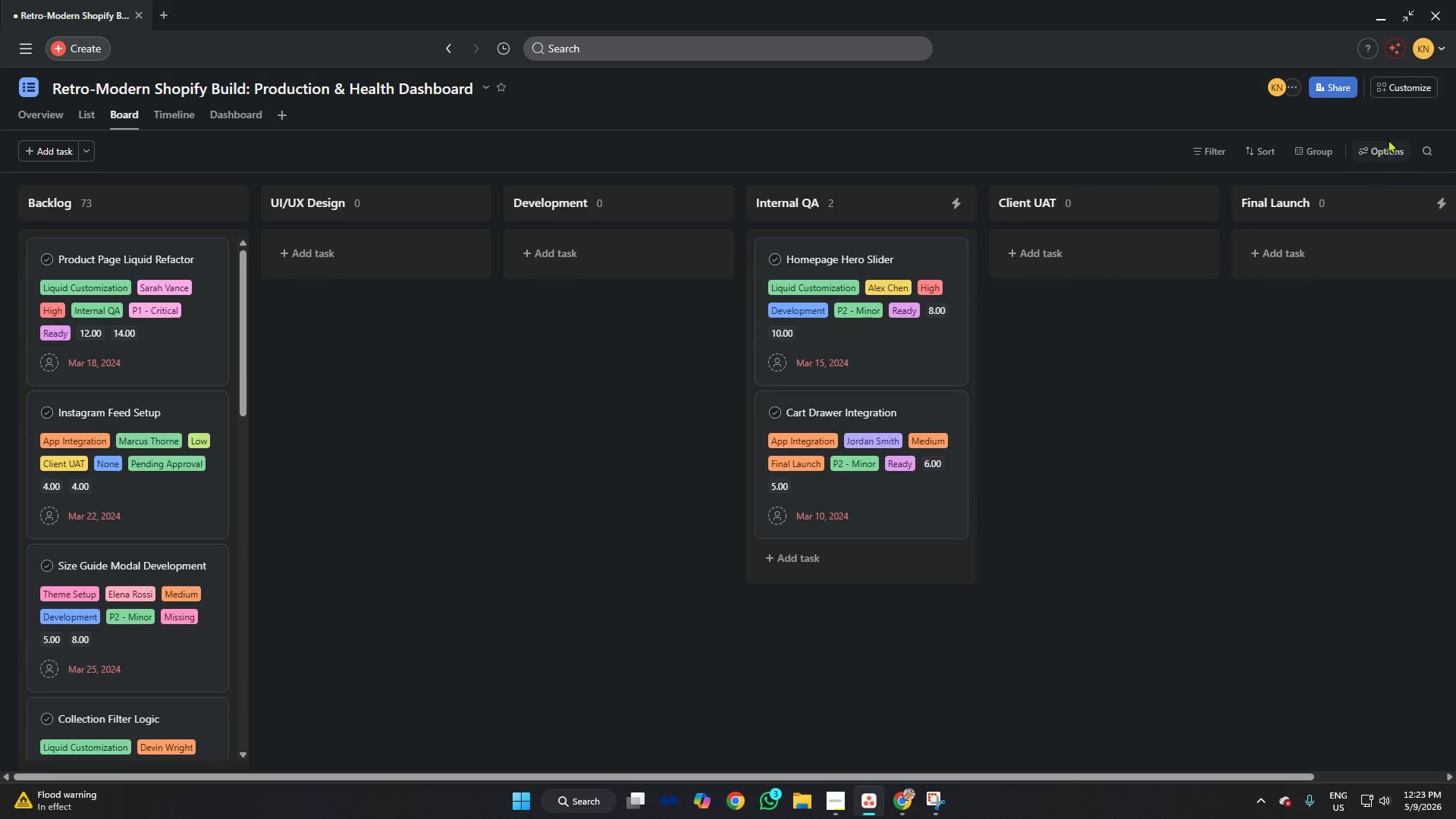 
left_click([1395, 88])
 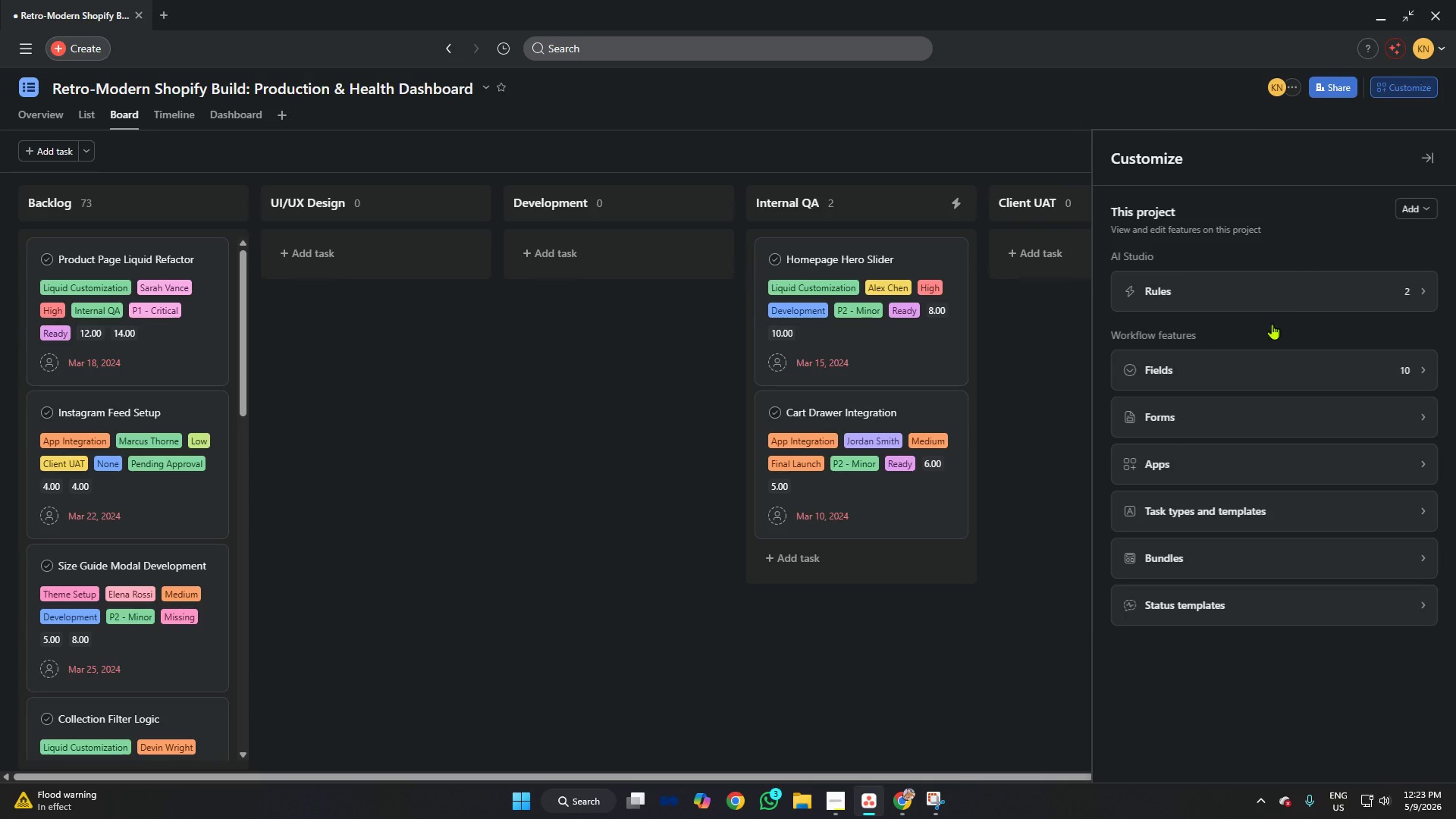 
left_click([1269, 304])
 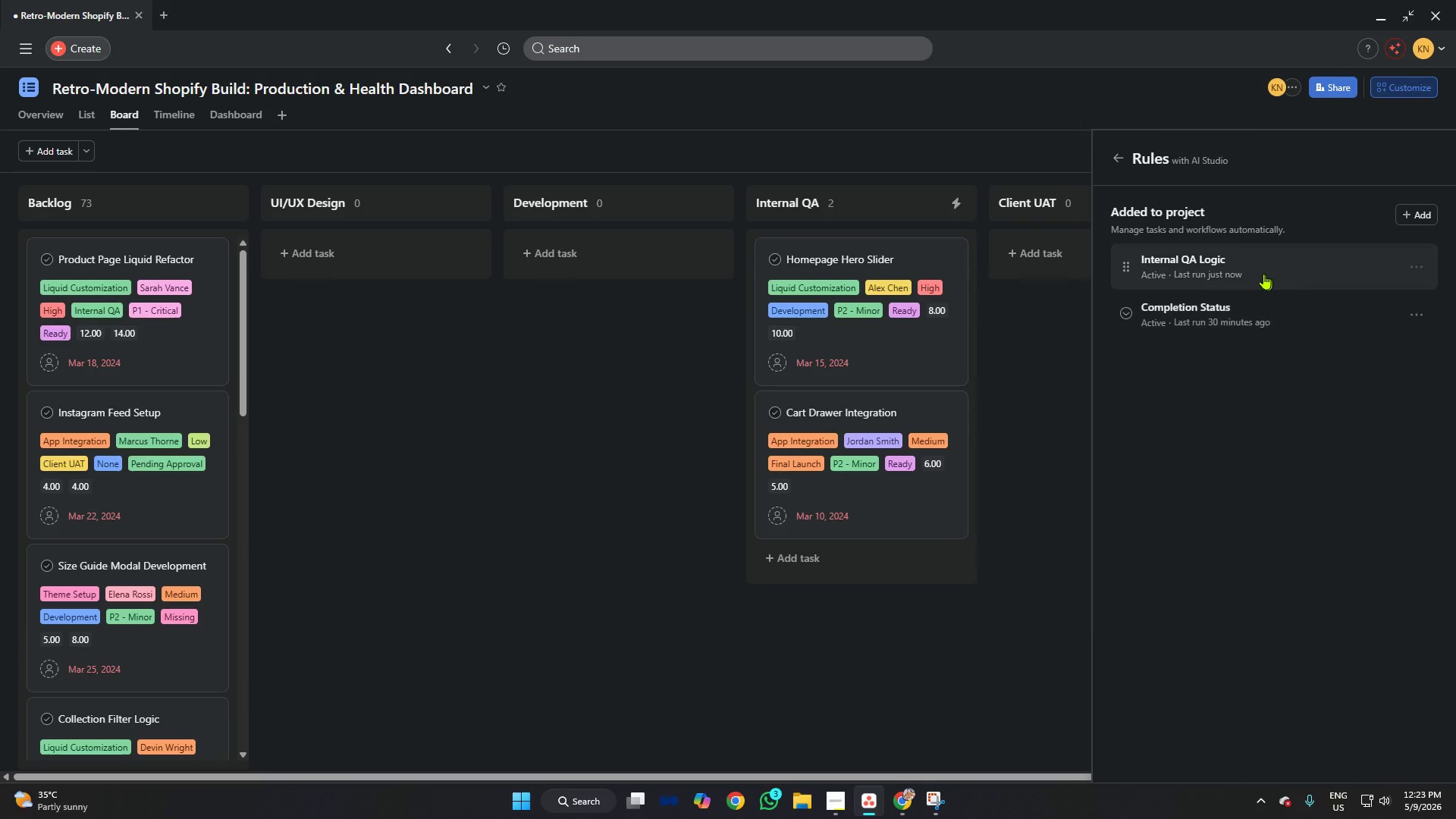 
left_click([1263, 270])
 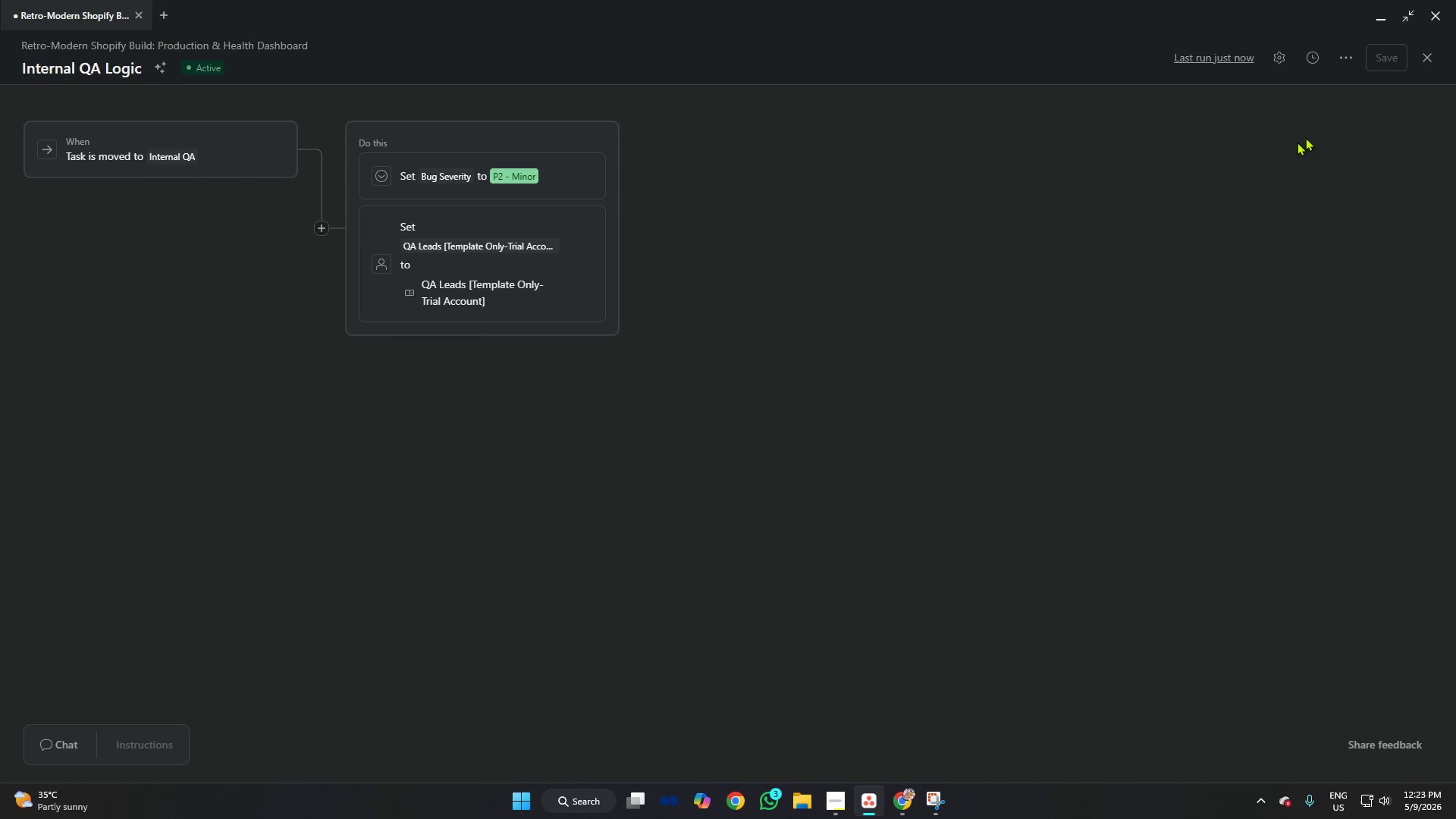 
wait(7.84)
 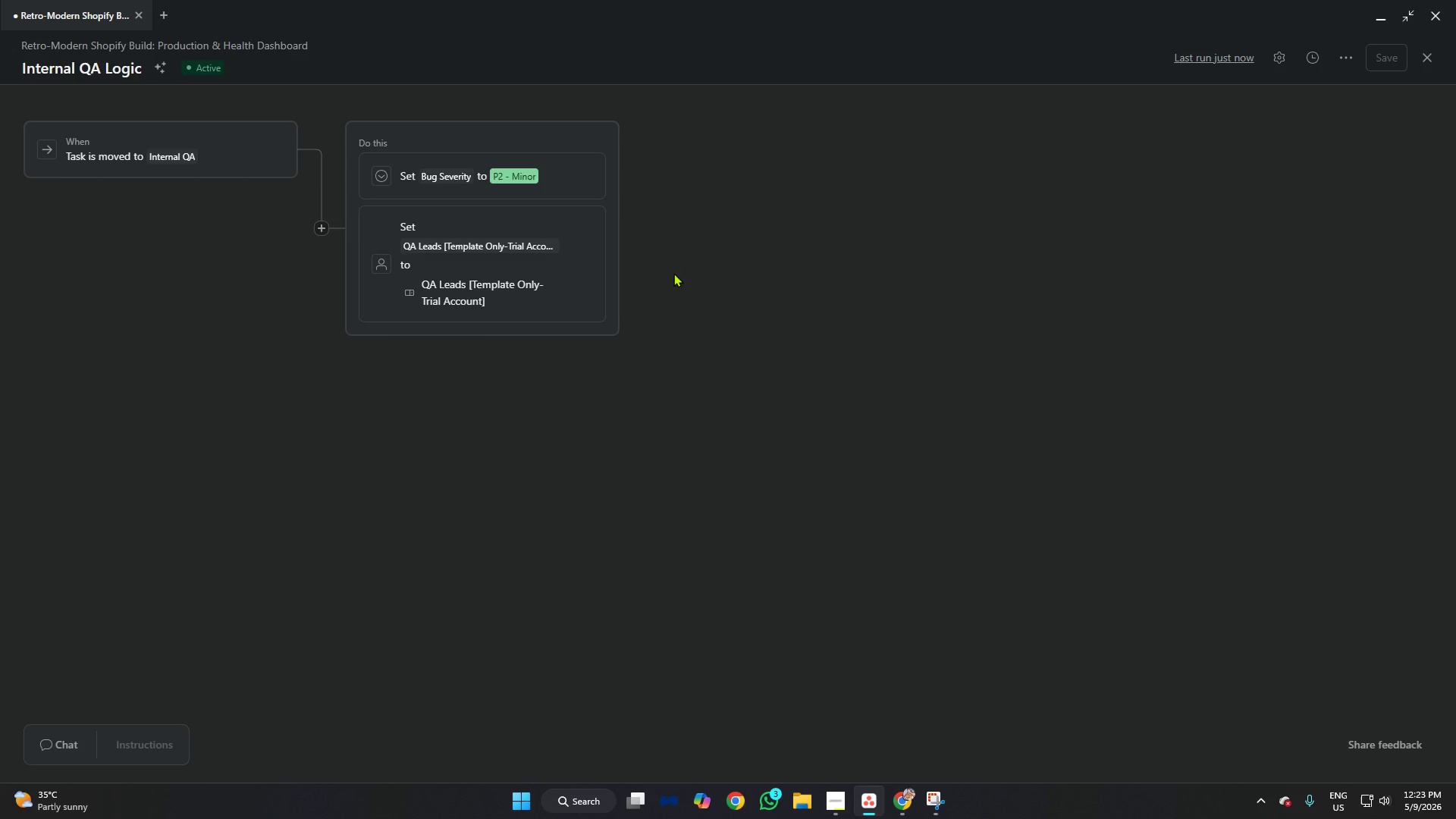 
left_click([1428, 58])
 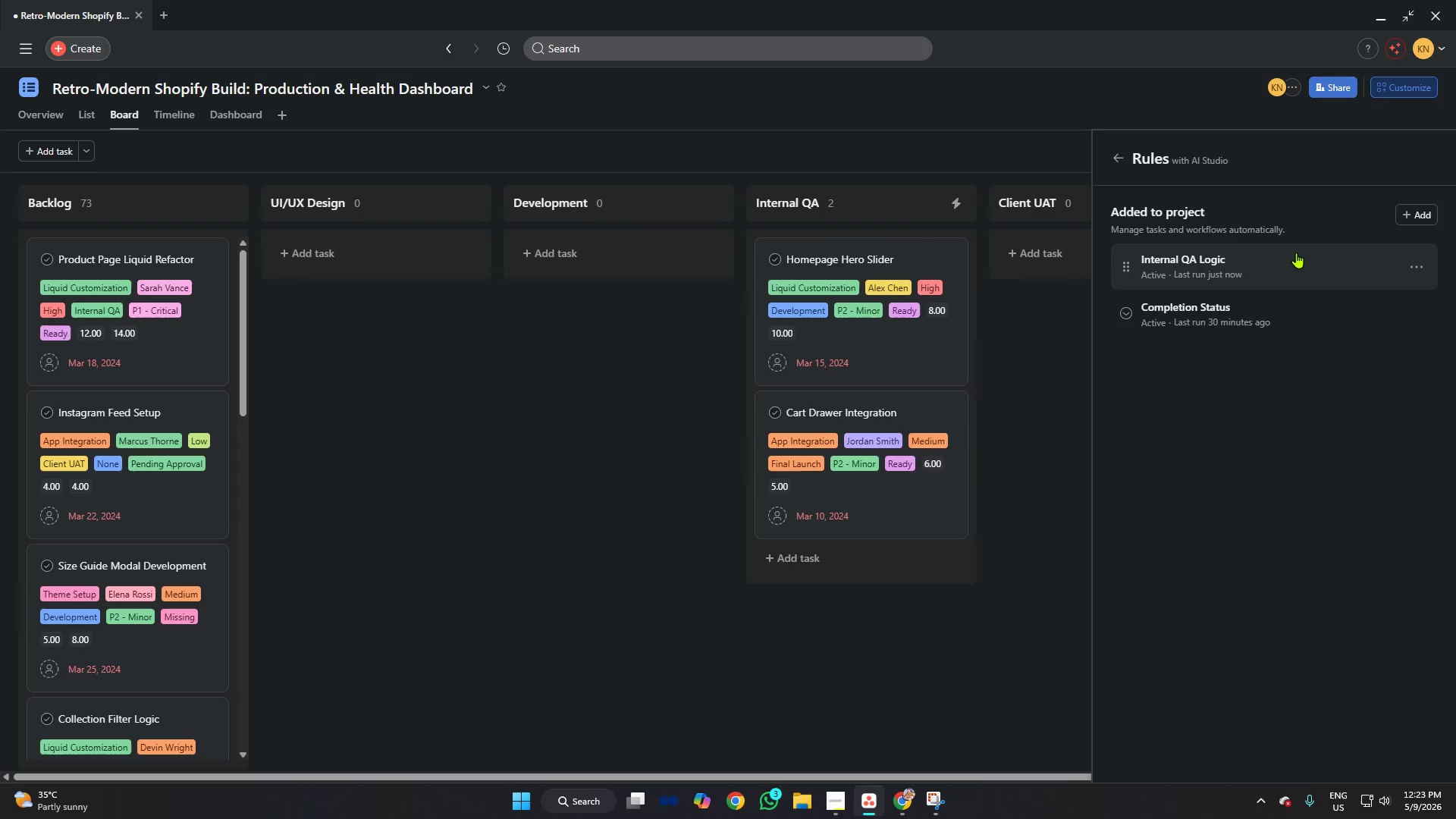 
left_click([1238, 304])
 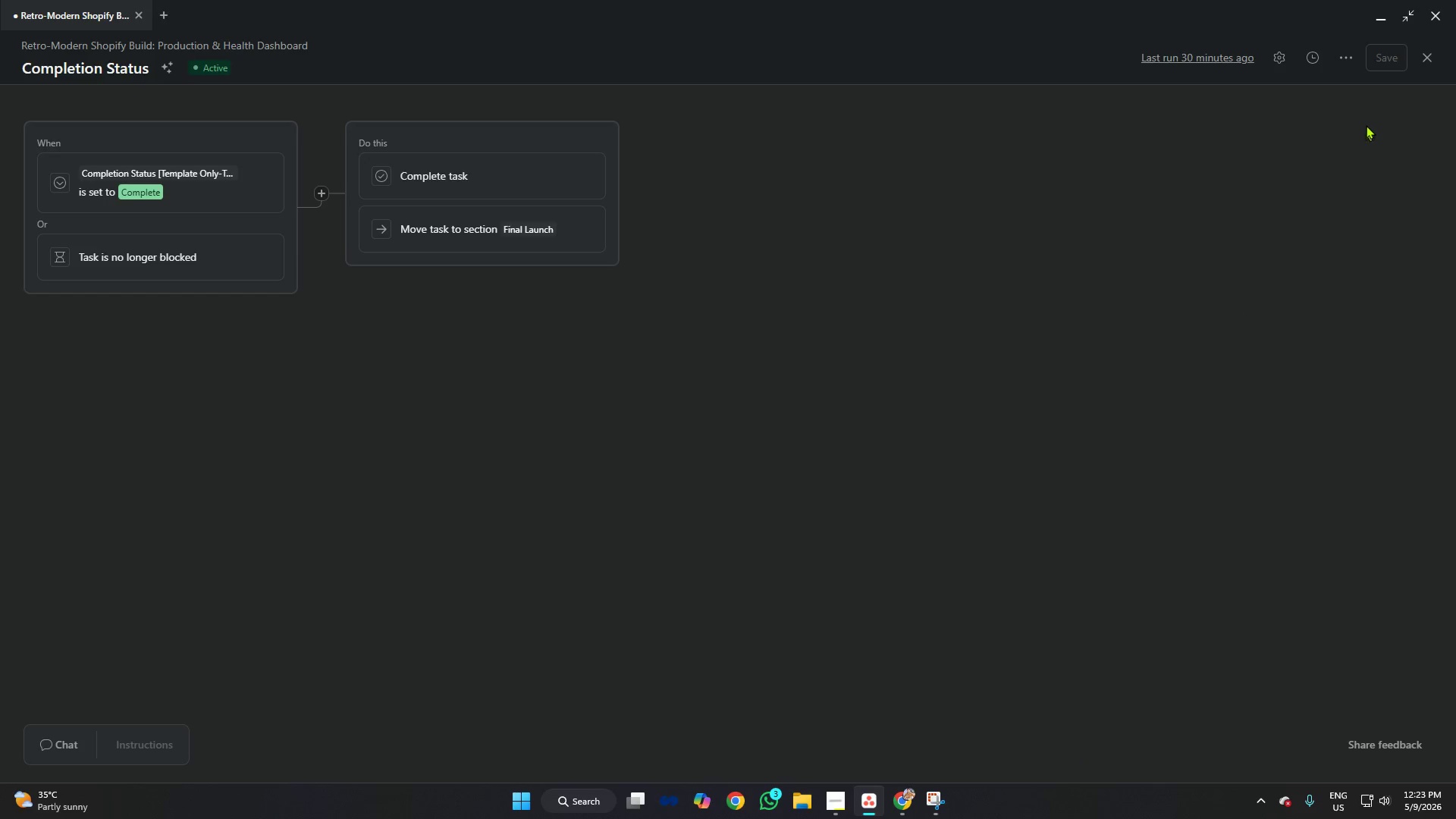 
left_click([1429, 61])
 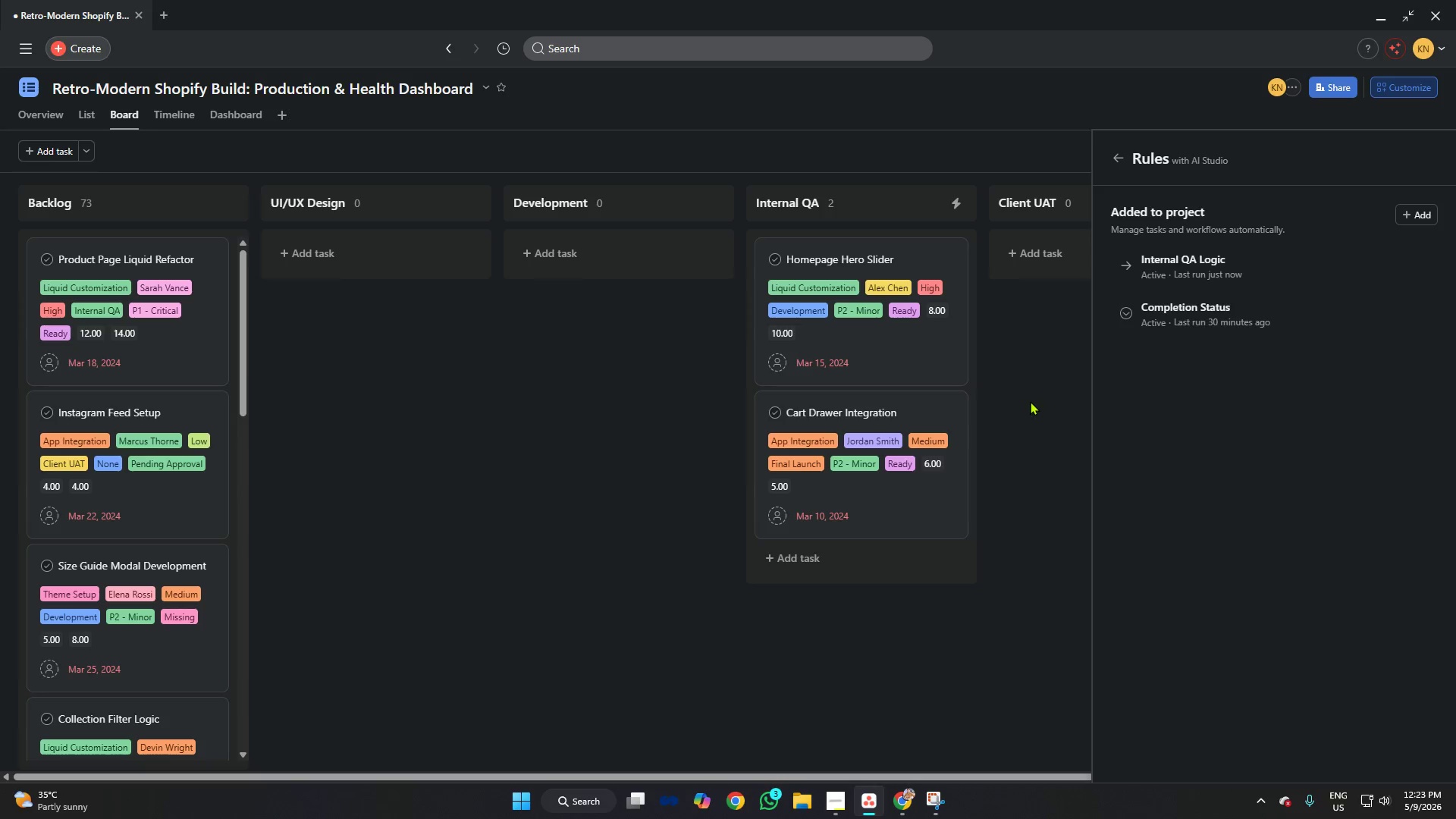 
left_click([1031, 397])
 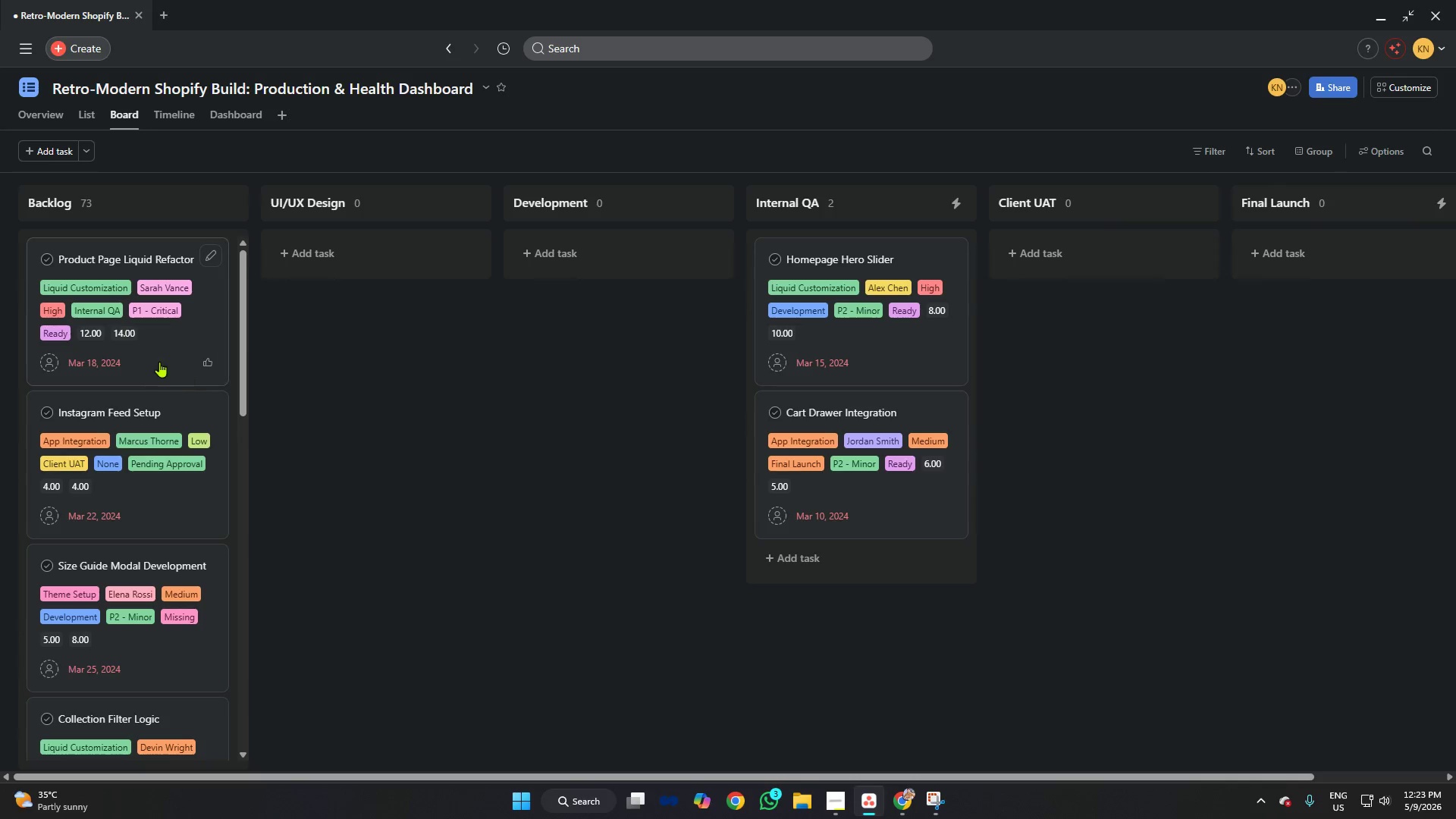 
left_click_drag(start_coordinate=[153, 356], to_coordinate=[862, 370])
 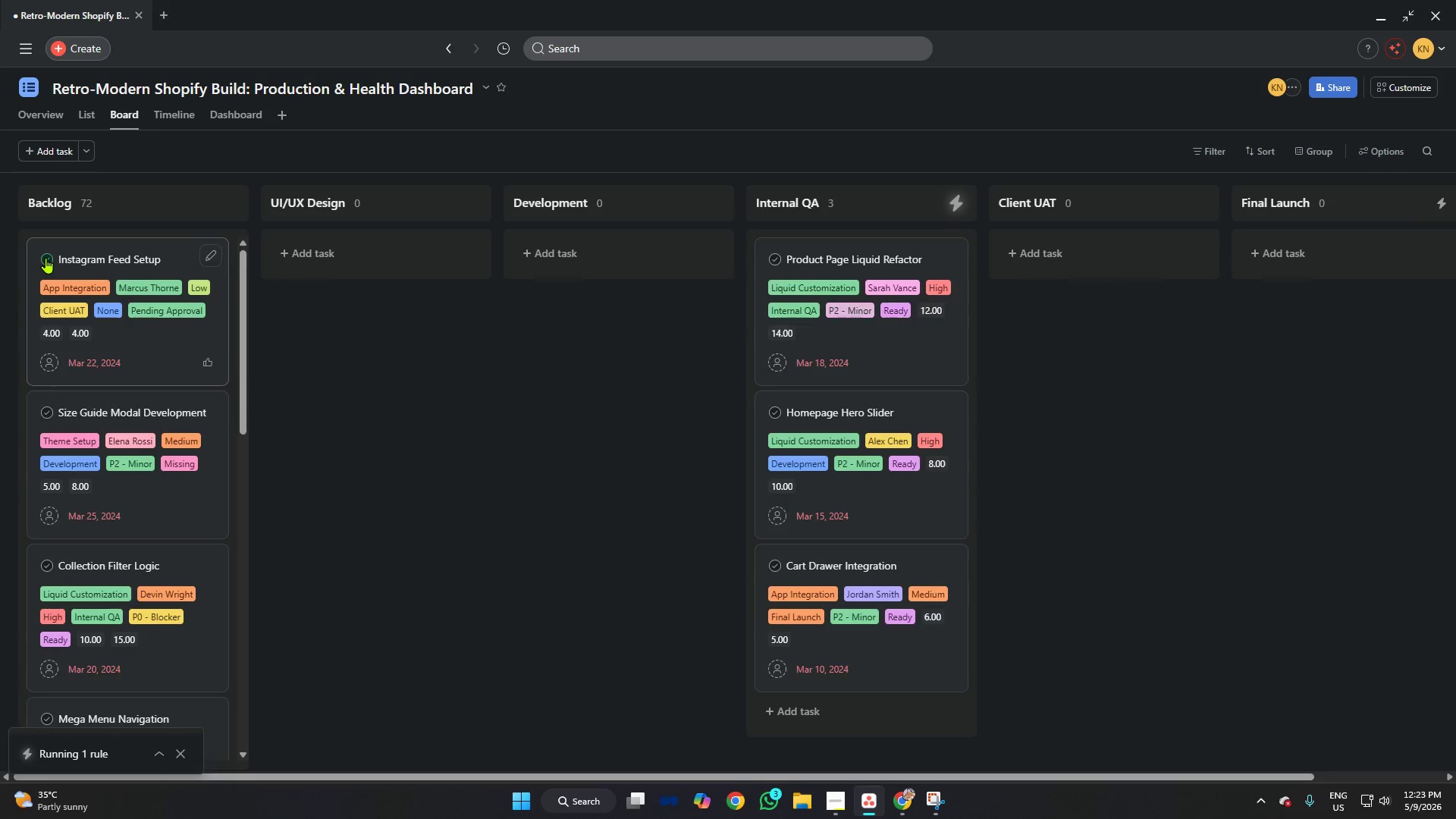 
left_click([46, 258])
 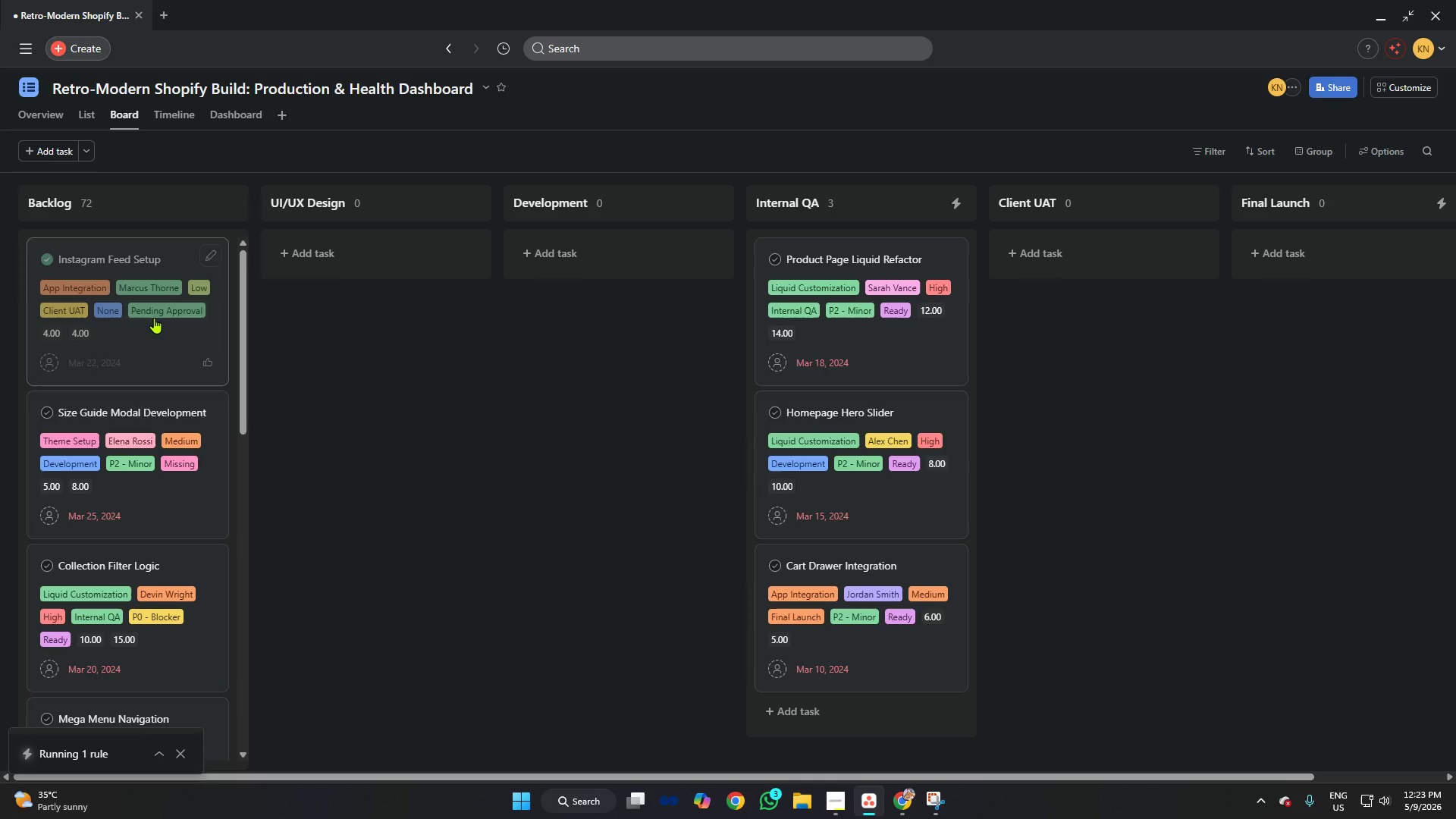 
wait(6.75)
 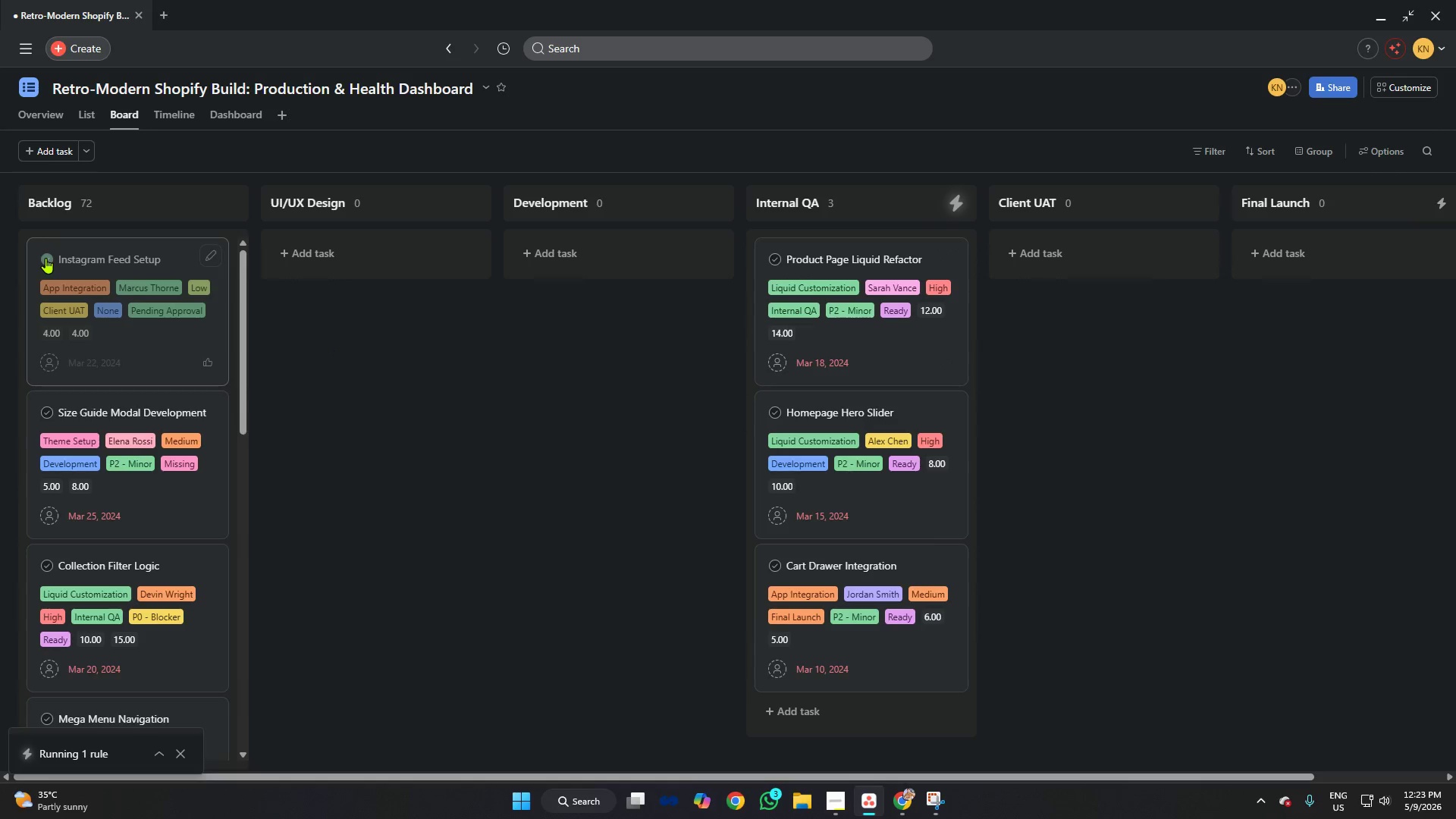 
left_click_drag(start_coordinate=[121, 408], to_coordinate=[1299, 248])
 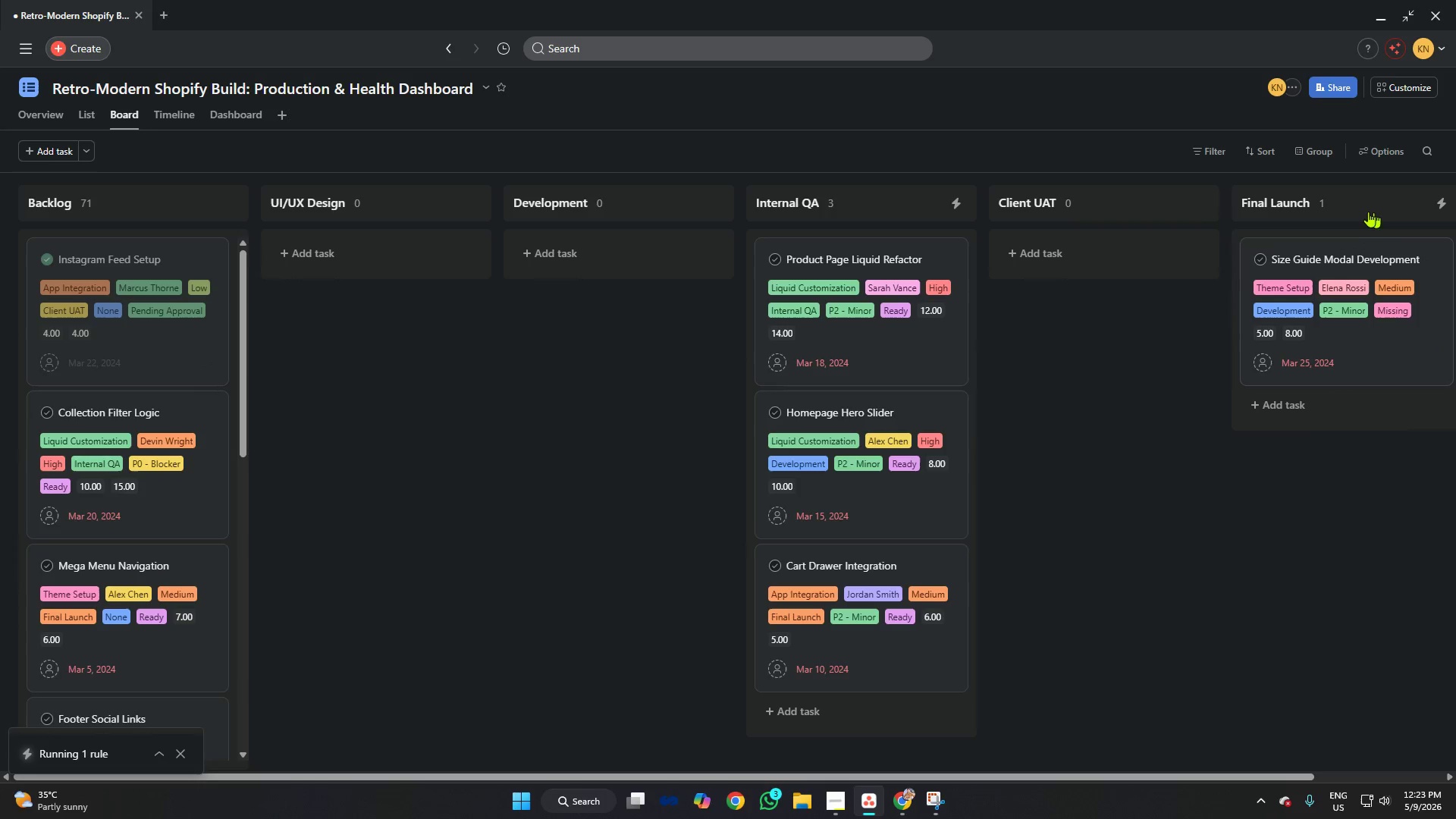 
left_click_drag(start_coordinate=[1388, 252], to_coordinate=[127, 267])
 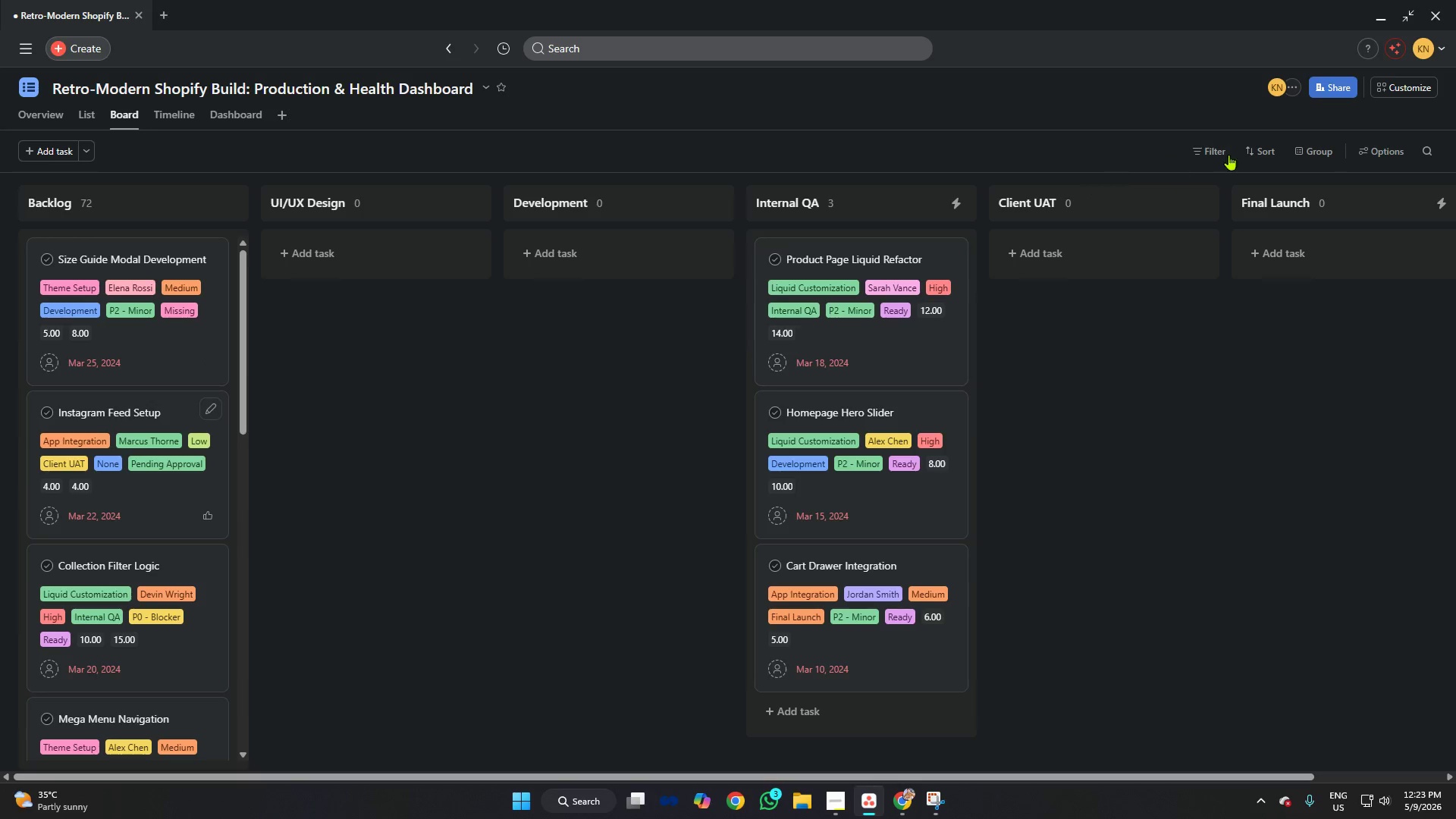 
left_click([1424, 90])
 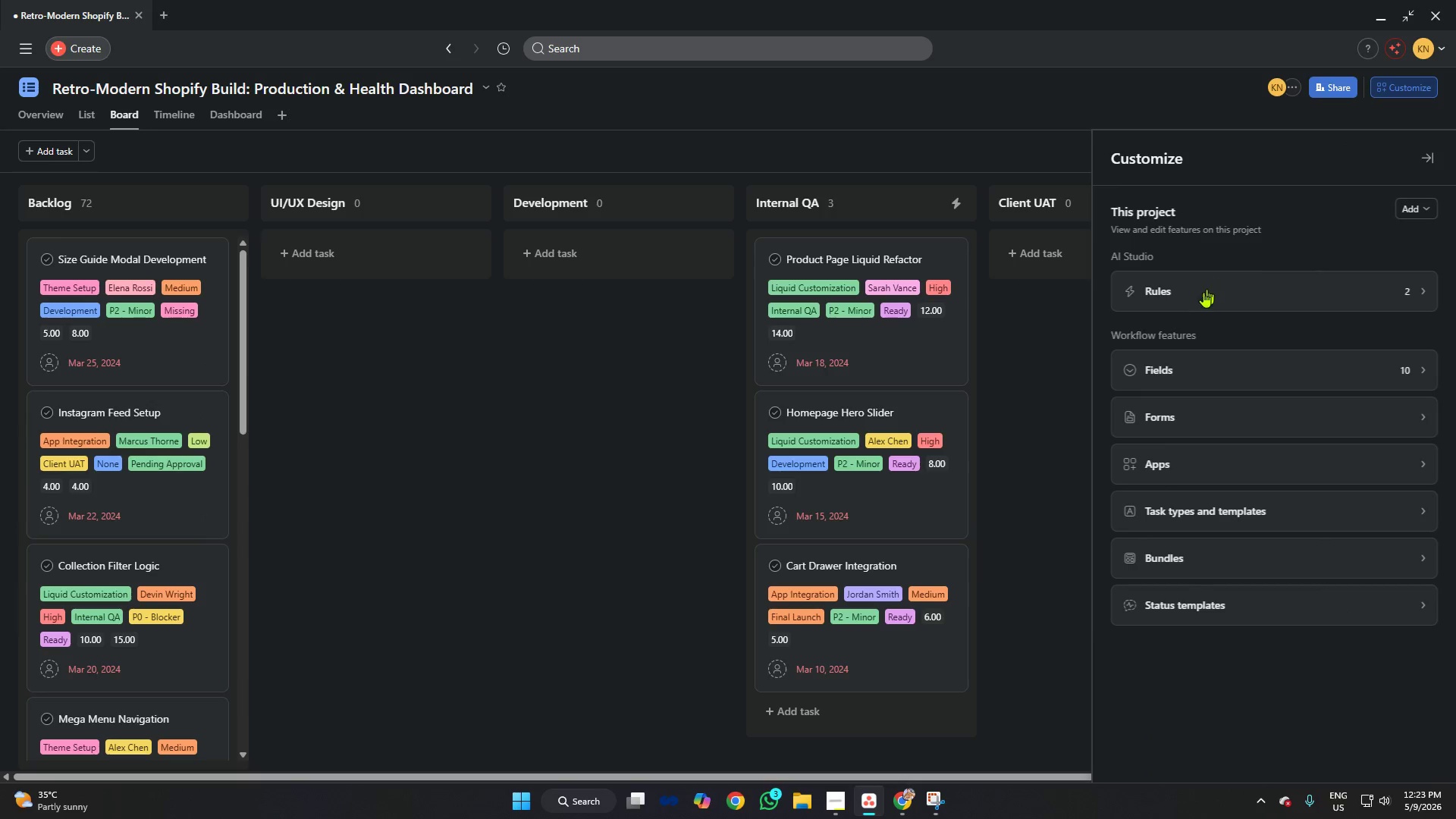 
left_click([1192, 300])
 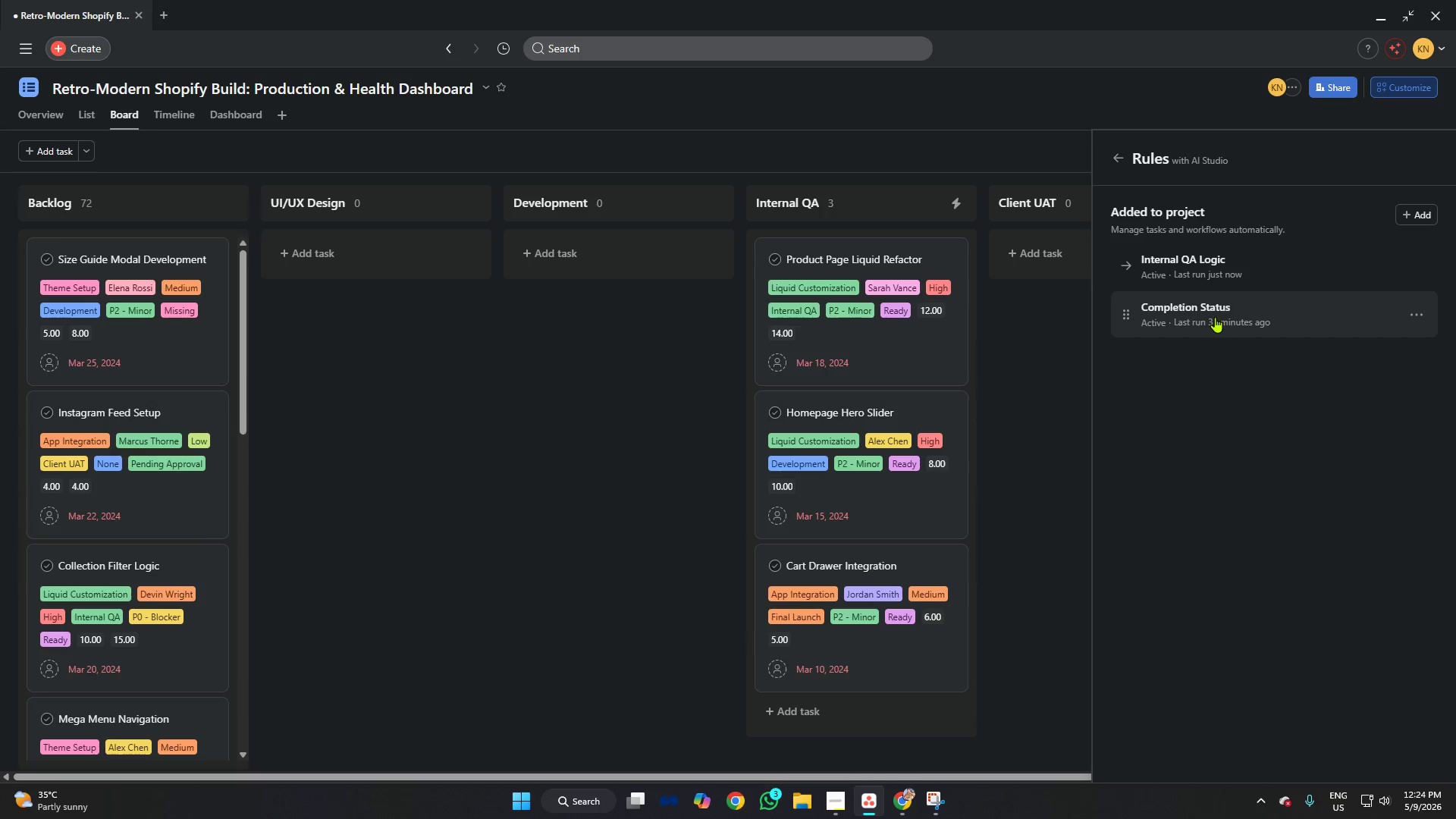 
left_click([1215, 317])
 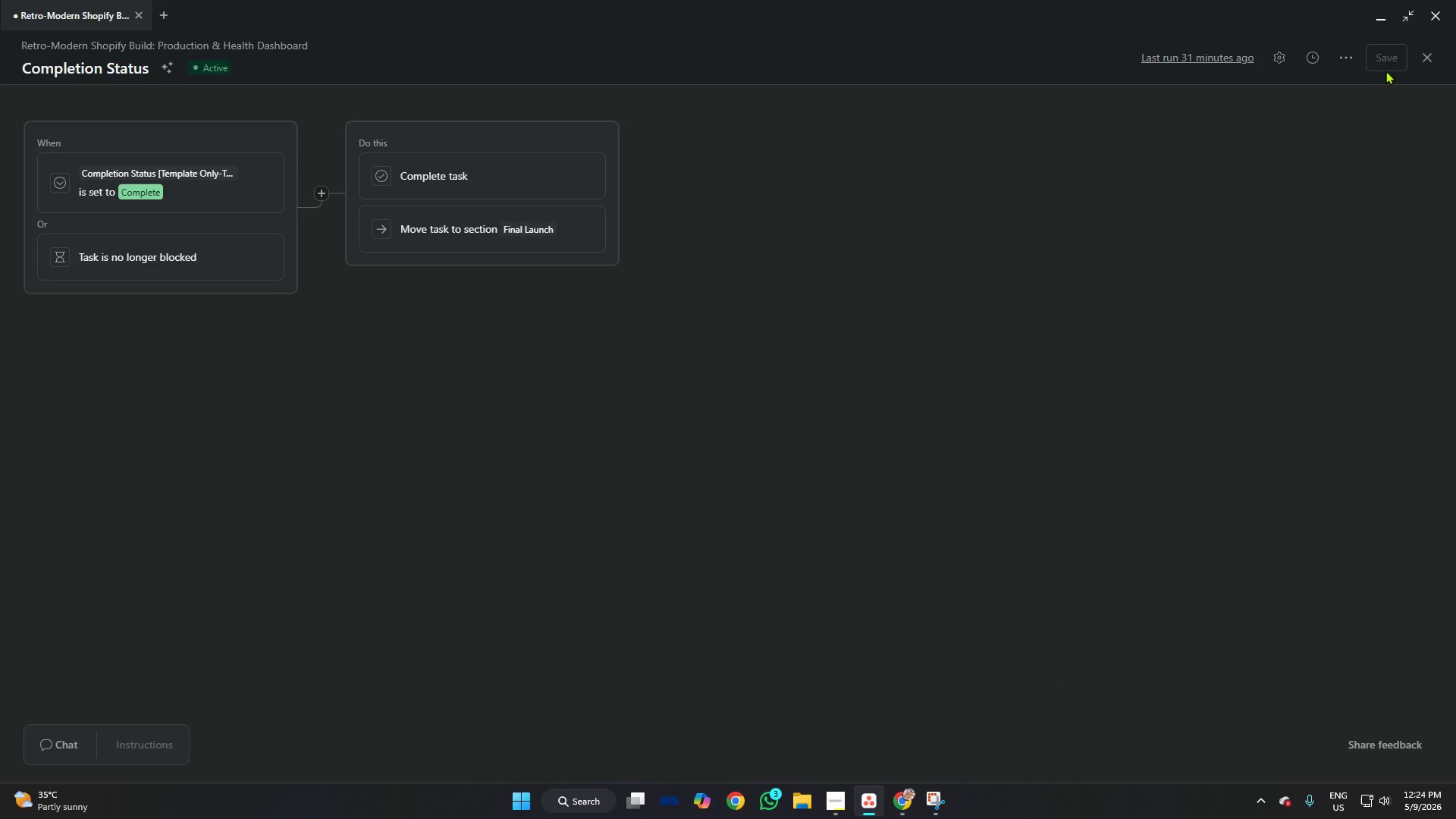 
left_click([1423, 60])
 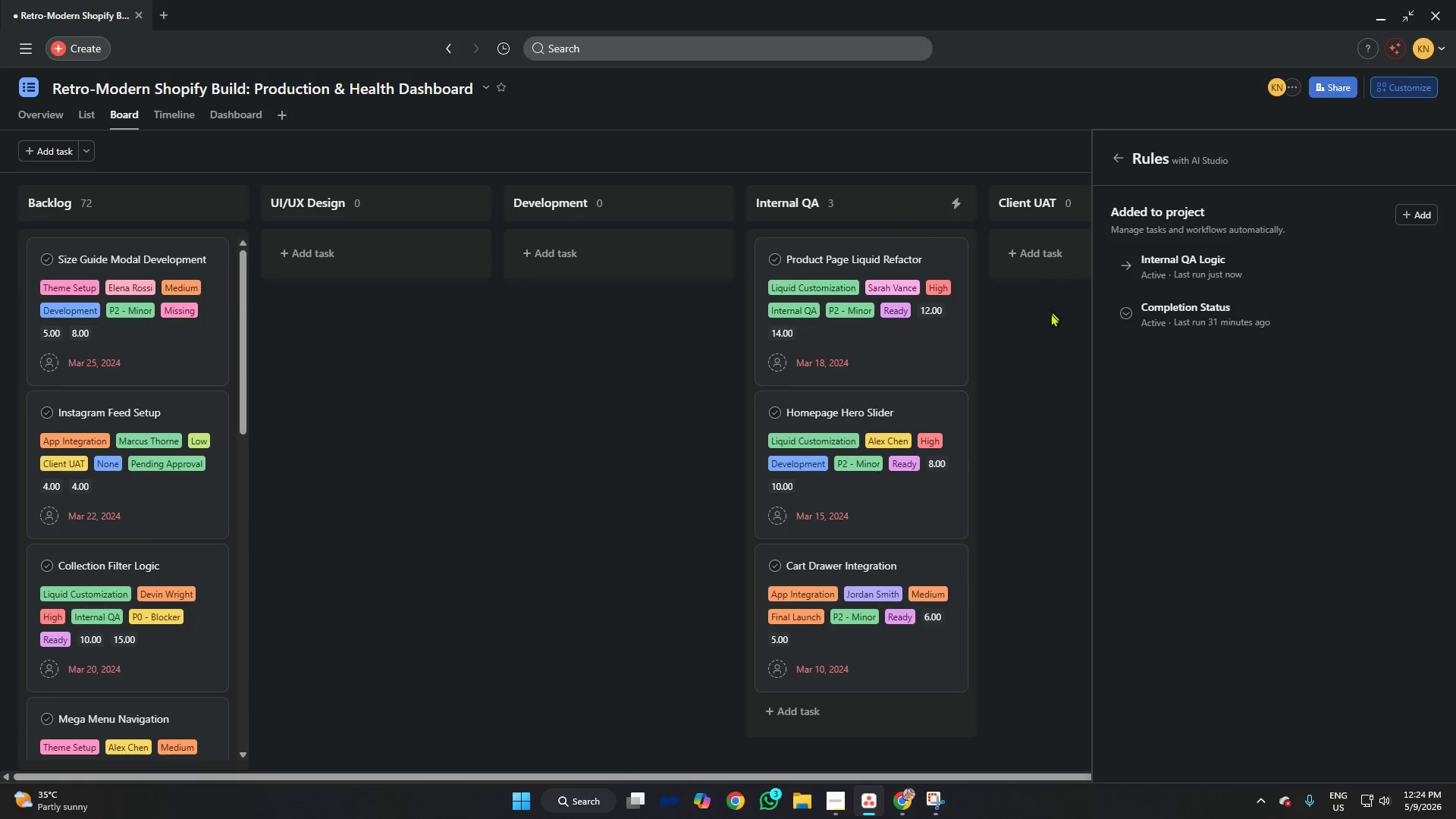 
left_click([1037, 337])
 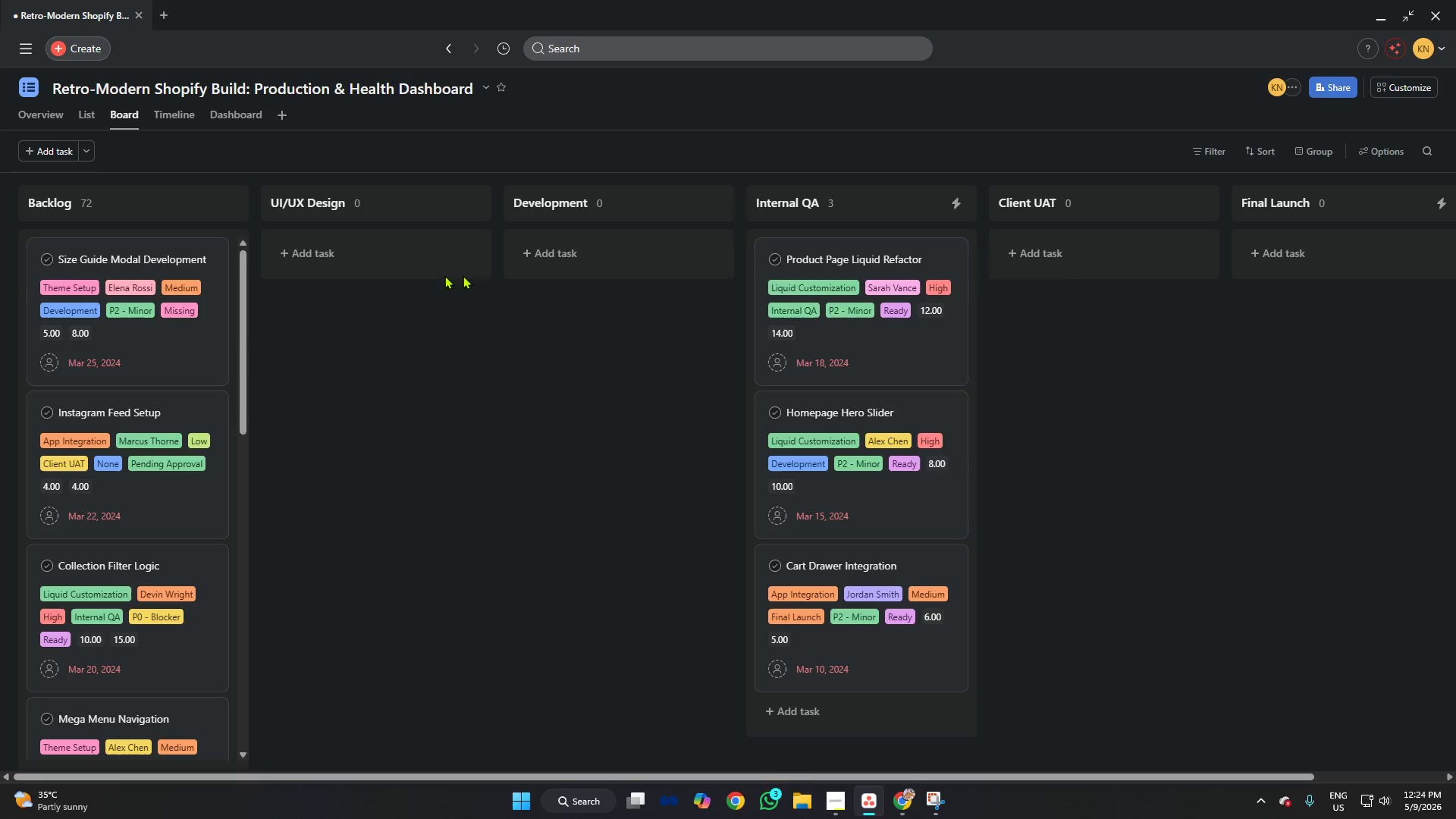 
left_click_drag(start_coordinate=[181, 259], to_coordinate=[913, 261])
 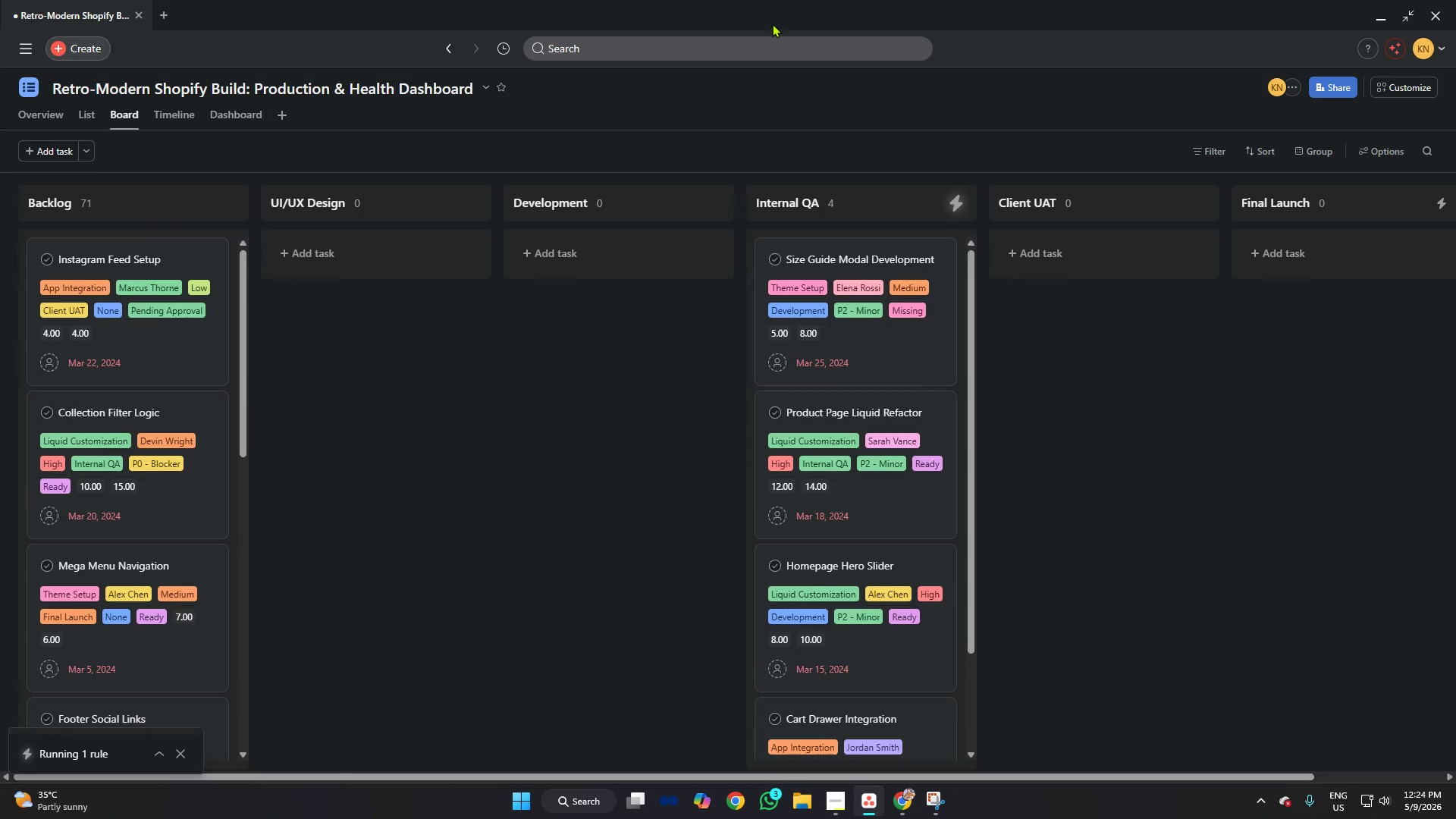 
wait(5.05)
 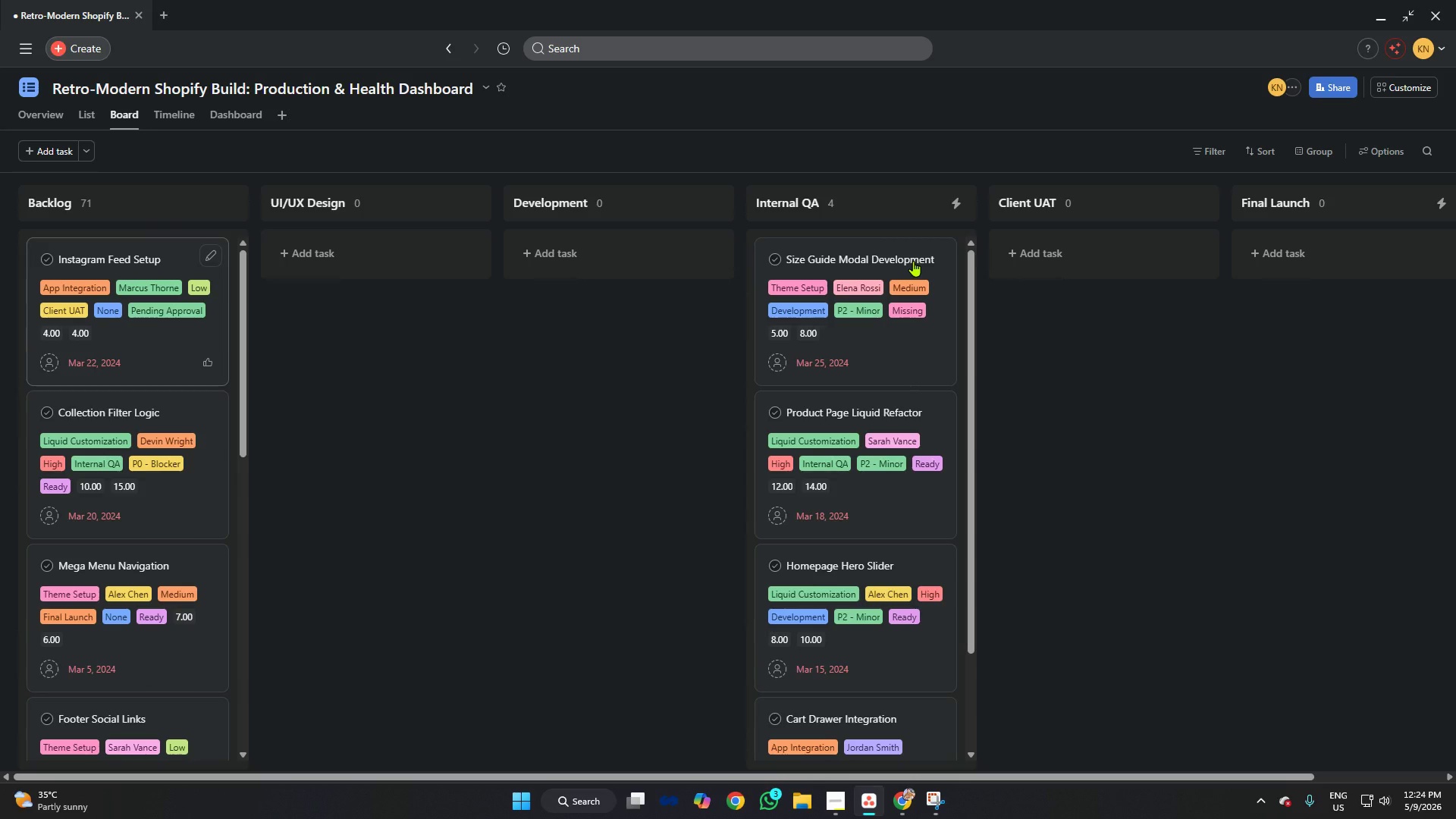 
left_click([805, 24])
 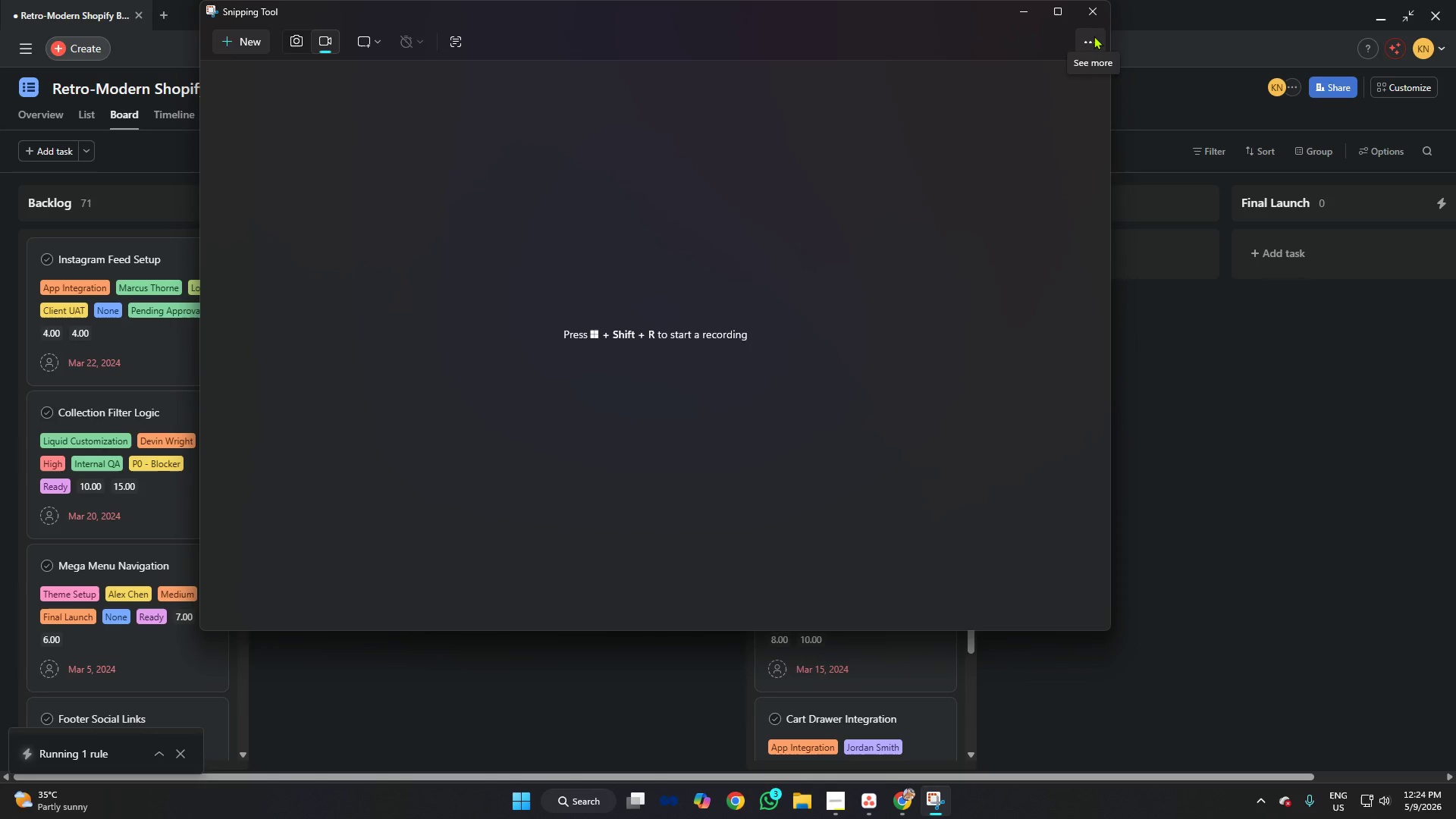 
left_click([1094, 14])
 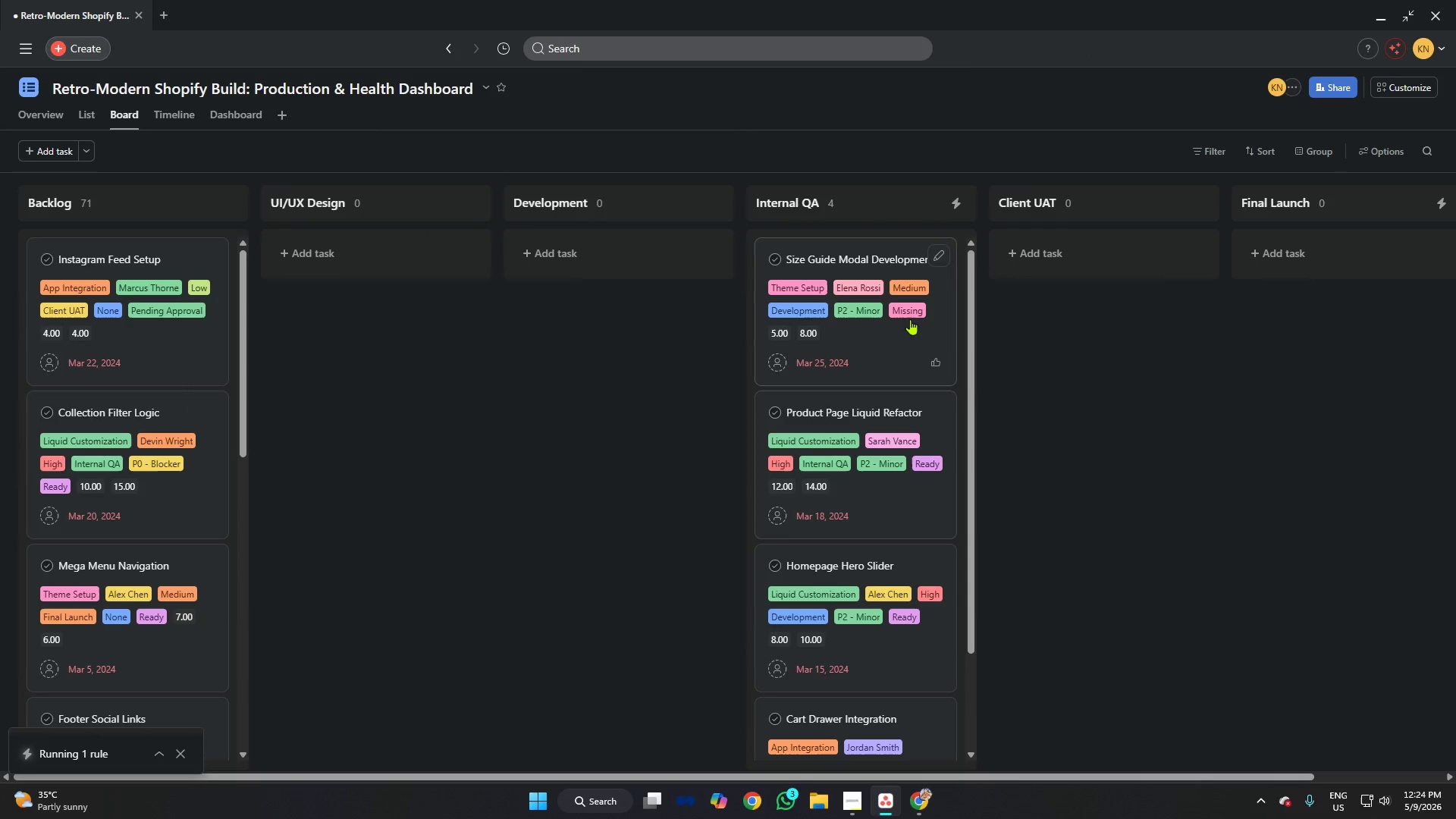 
left_click_drag(start_coordinate=[884, 265], to_coordinate=[152, 258])
 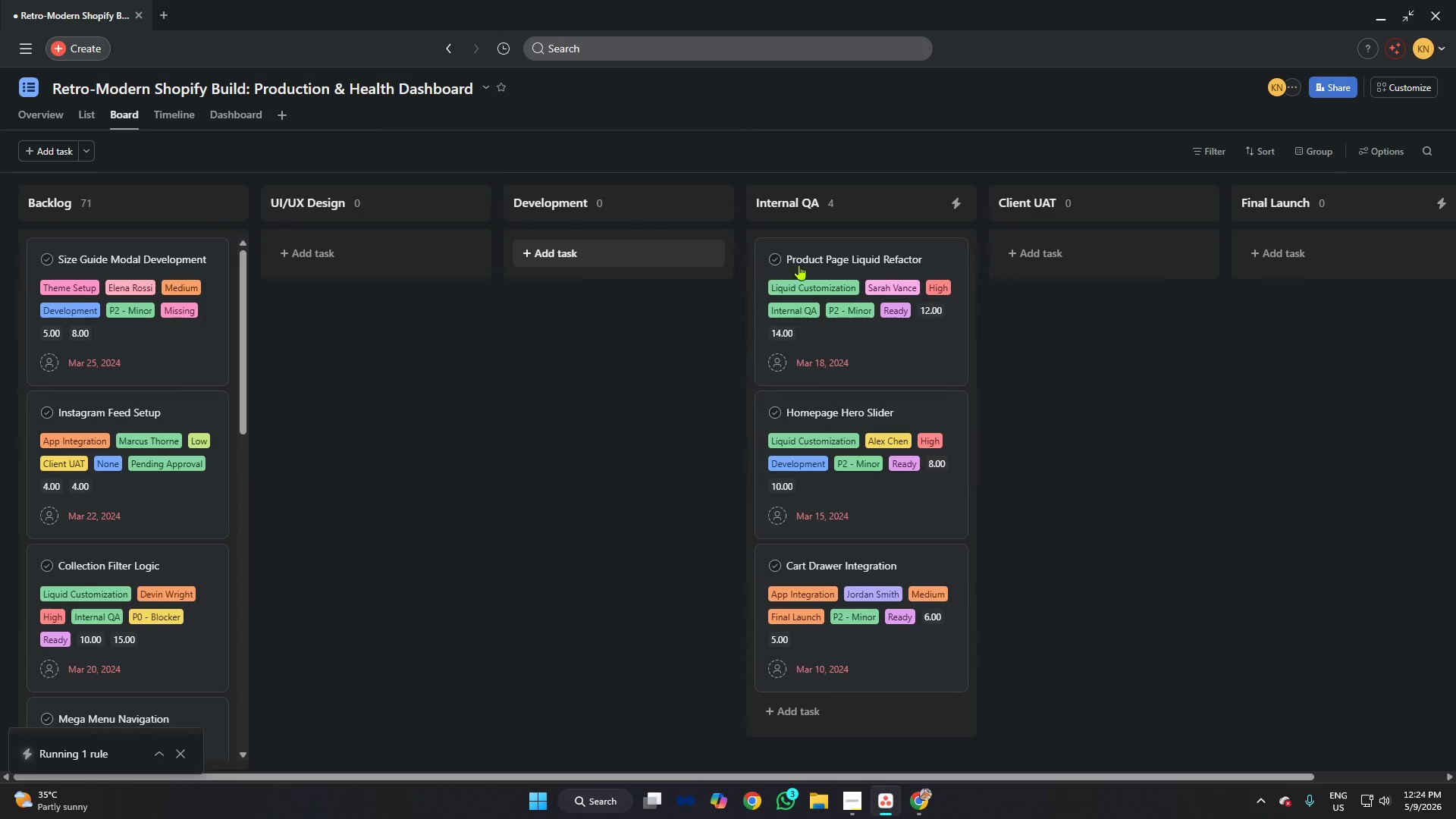 
left_click_drag(start_coordinate=[827, 264], to_coordinate=[36, 262])
 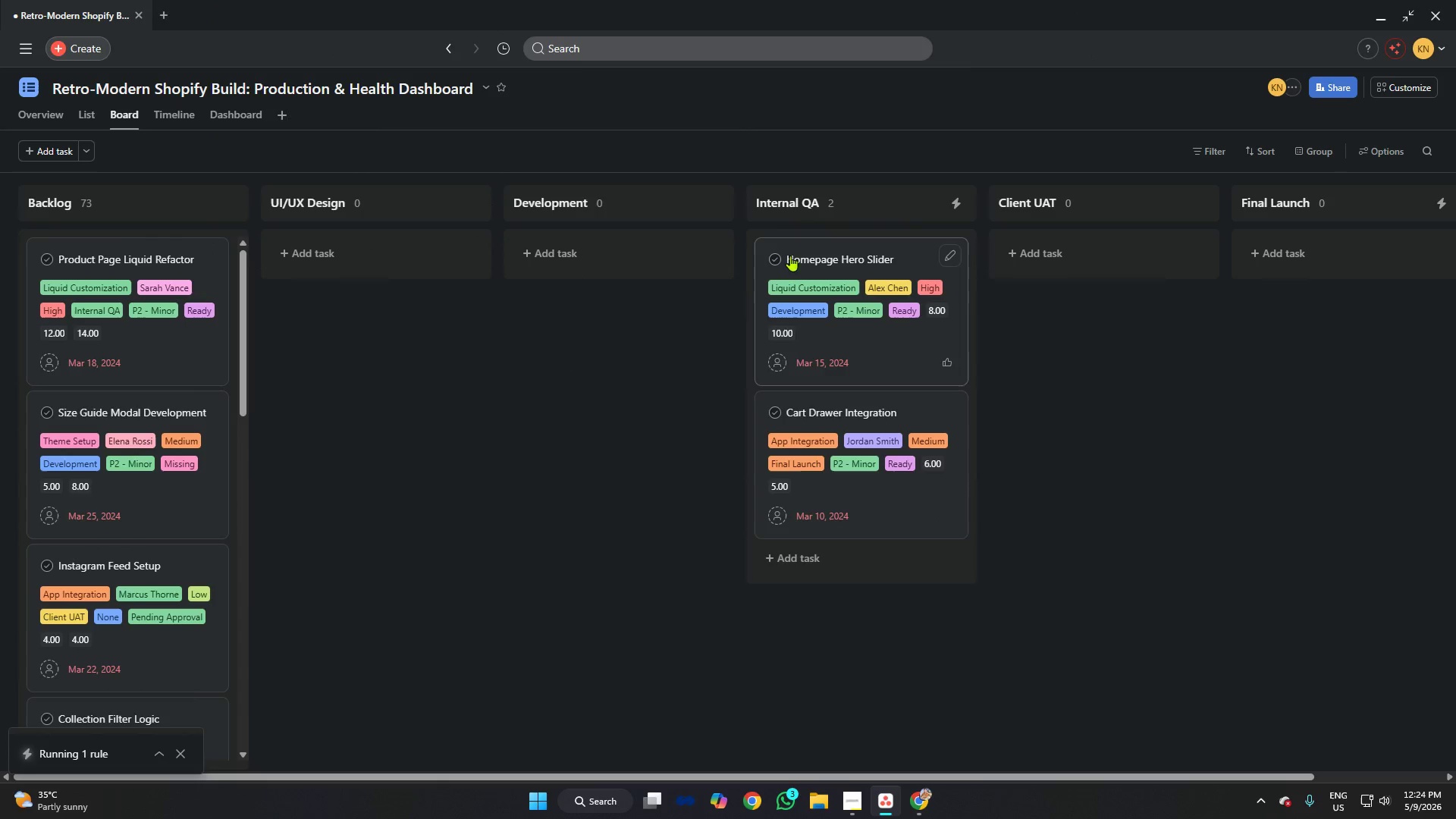 
left_click_drag(start_coordinate=[843, 248], to_coordinate=[141, 250])
 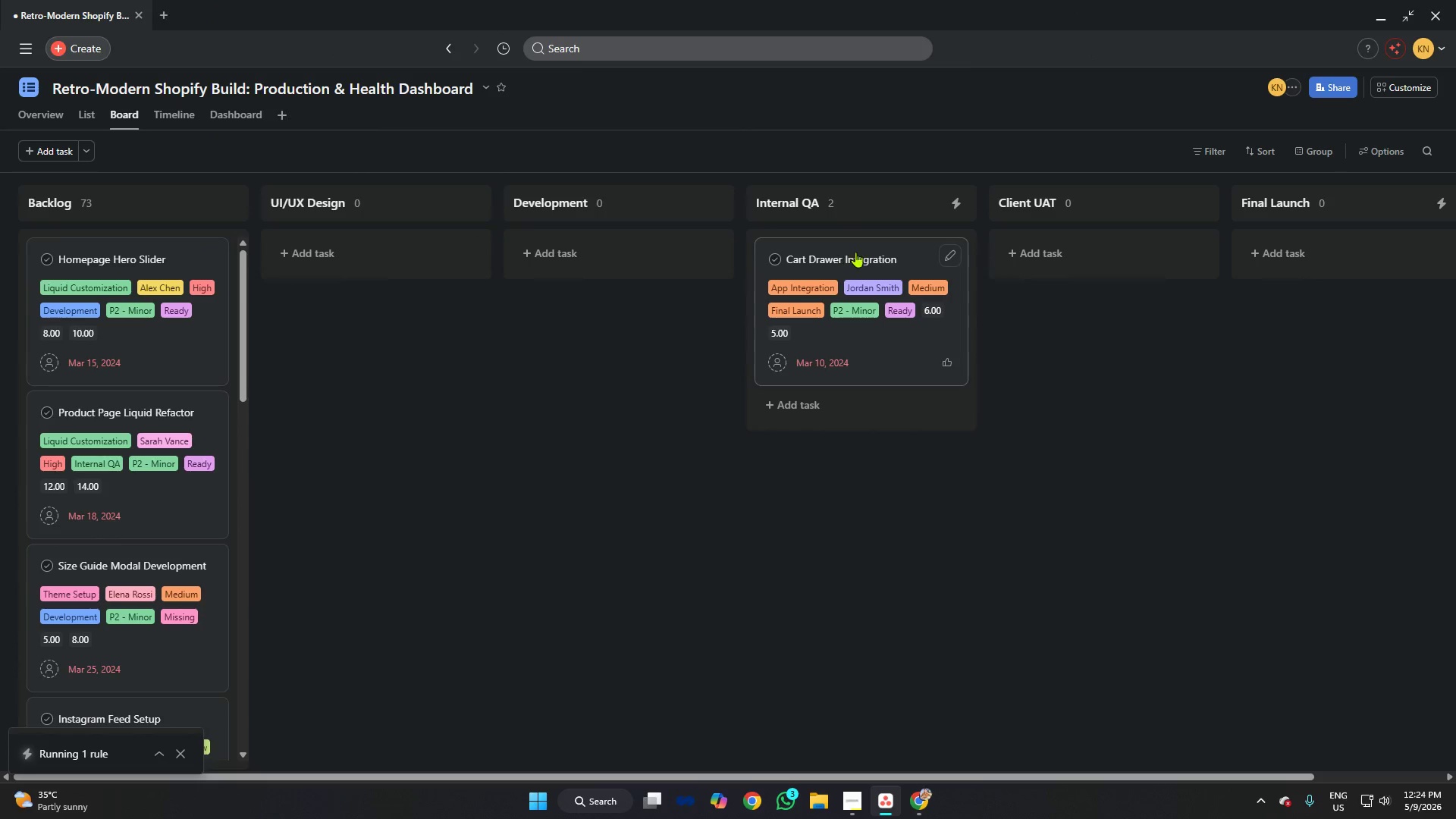 
left_click_drag(start_coordinate=[856, 252], to_coordinate=[140, 247])
 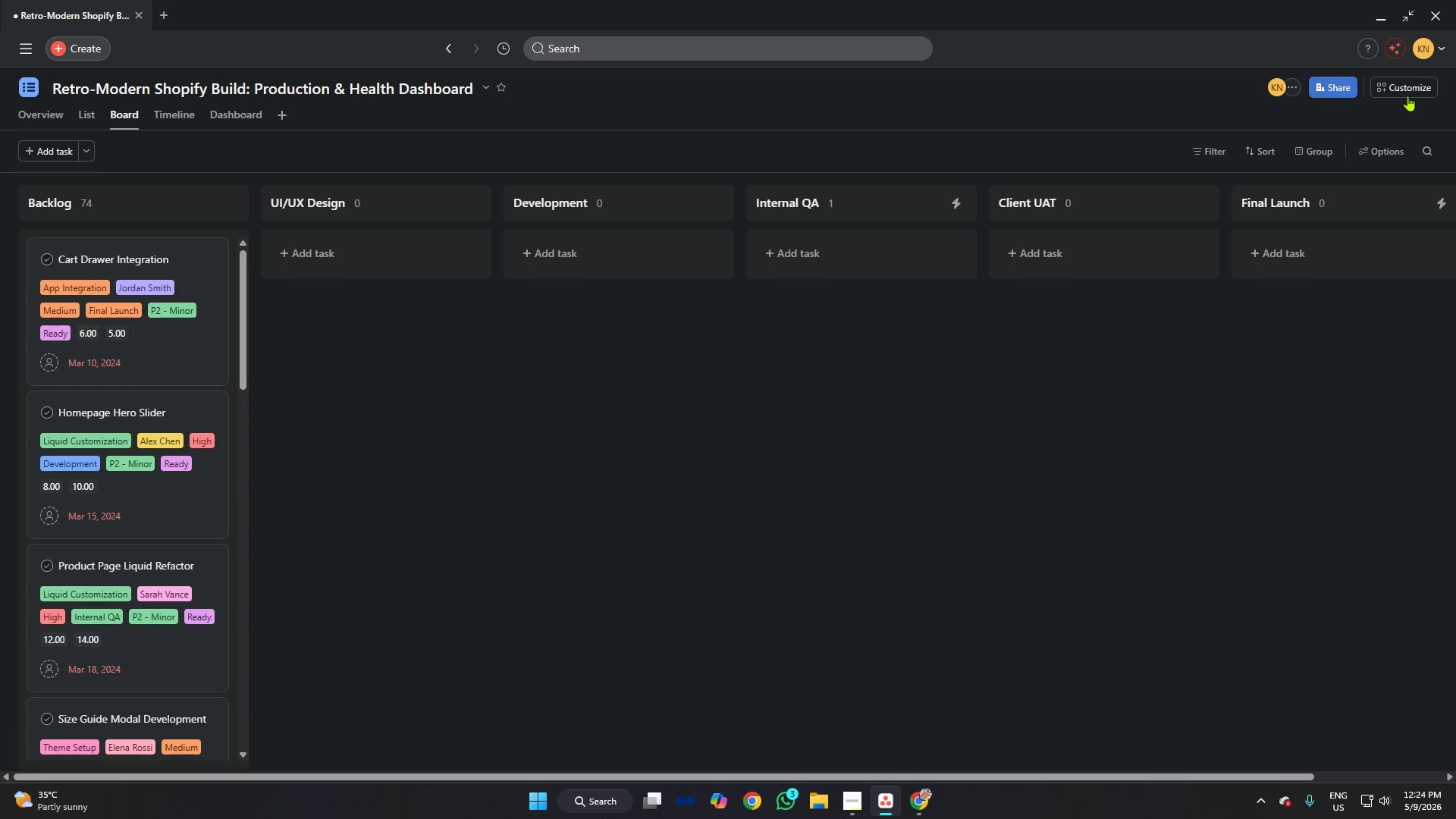 
left_click([1399, 88])
 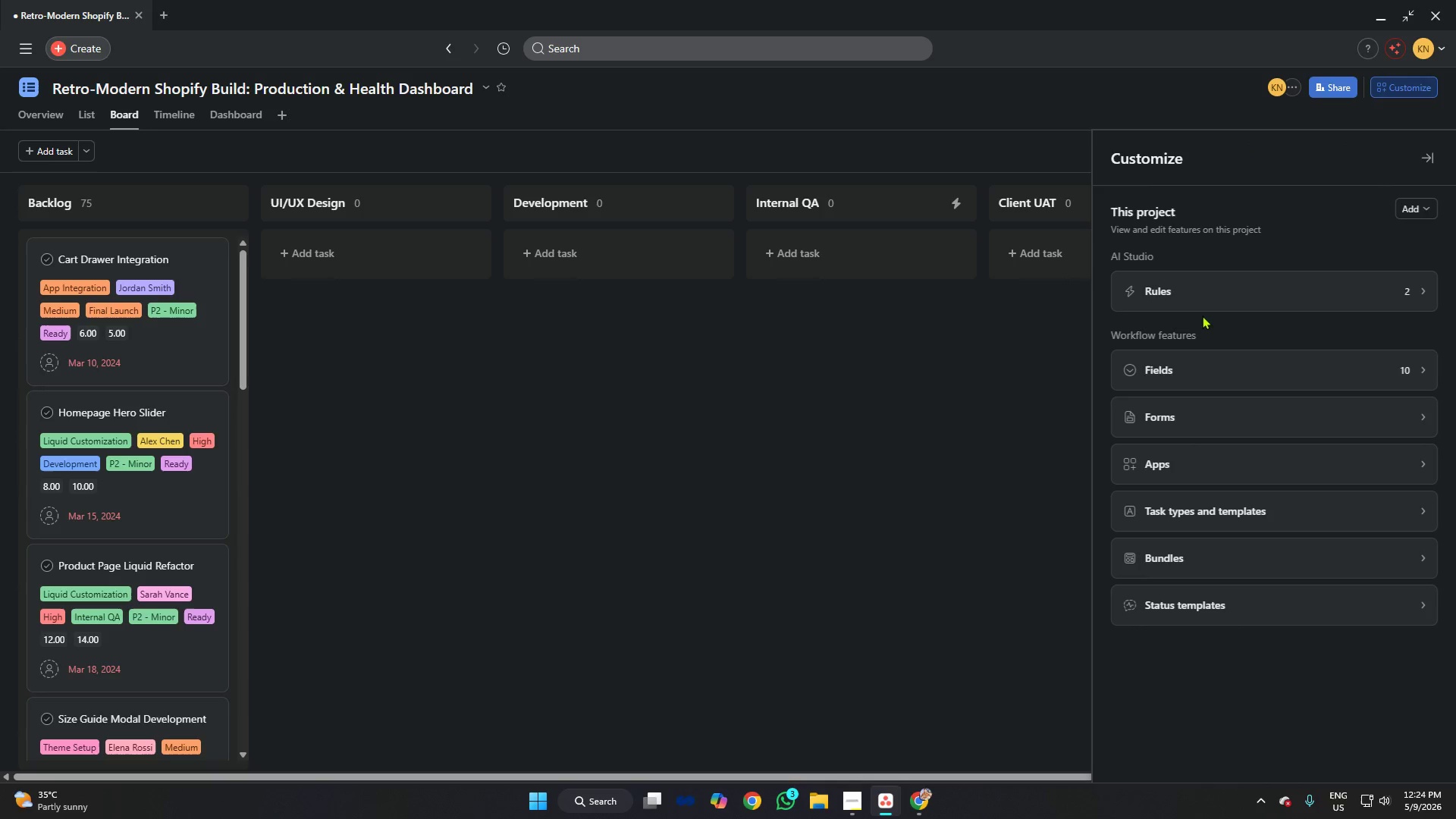 
left_click([1207, 305])
 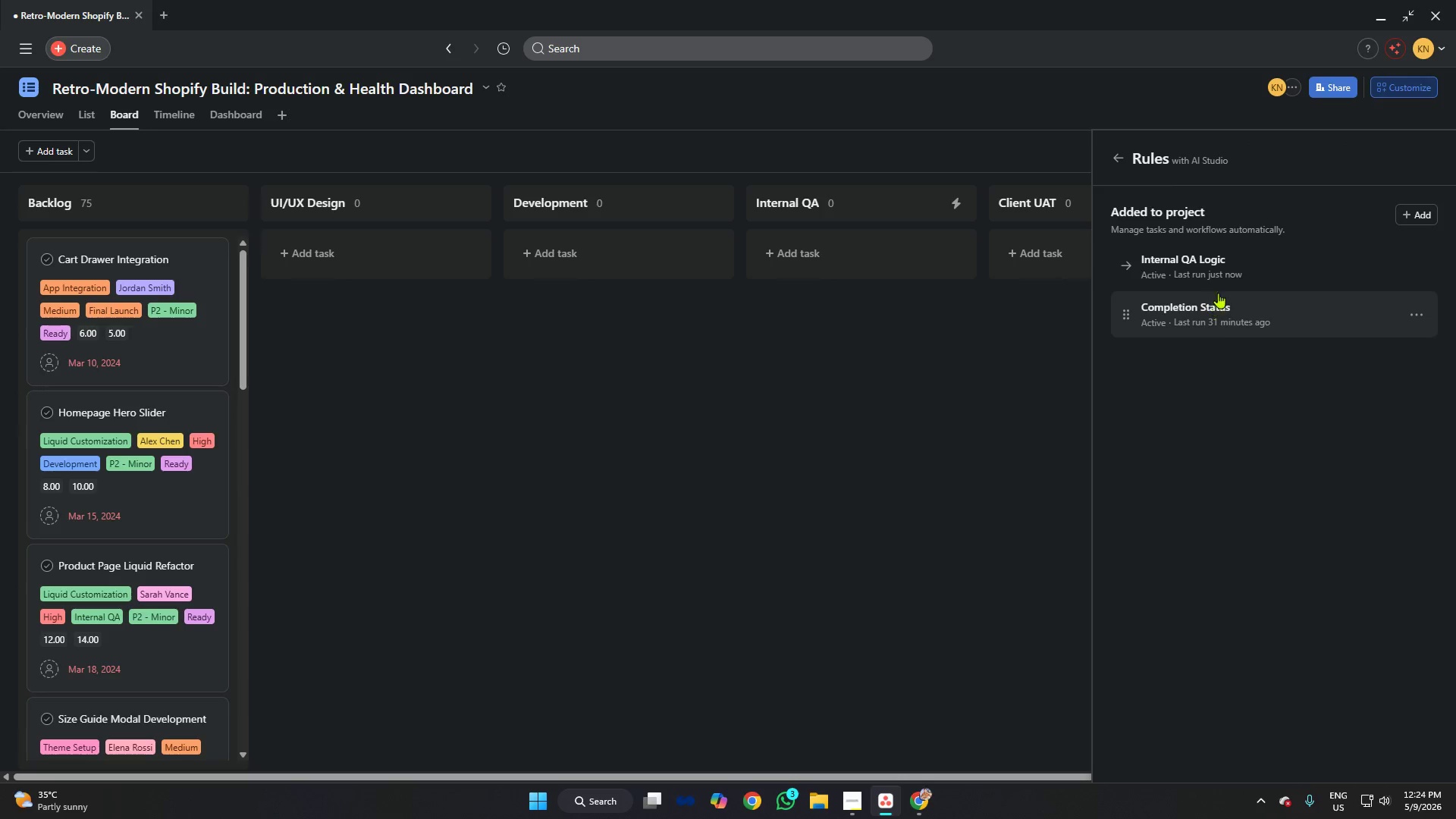 
left_click([1219, 277])
 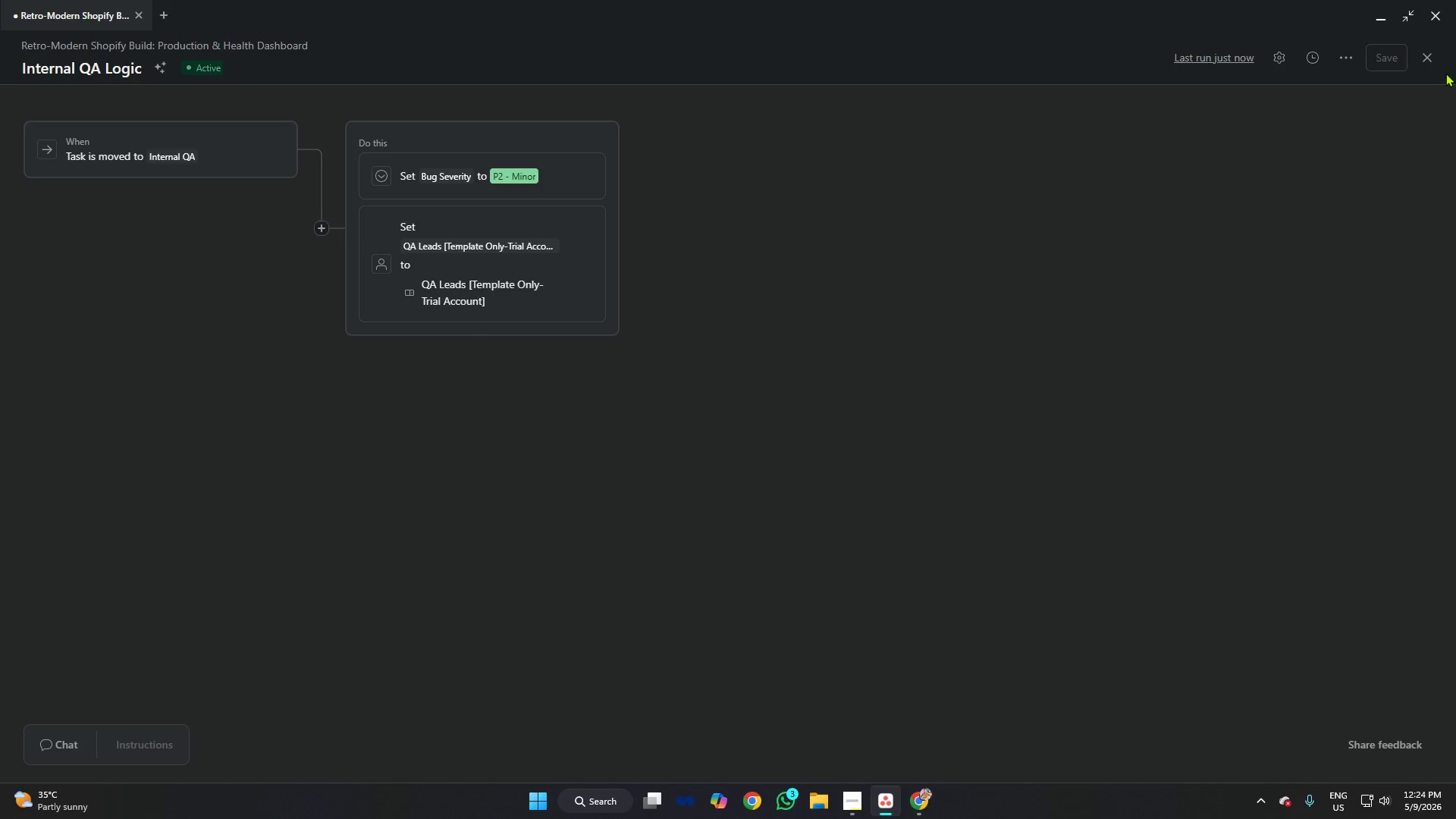 
wait(5.66)
 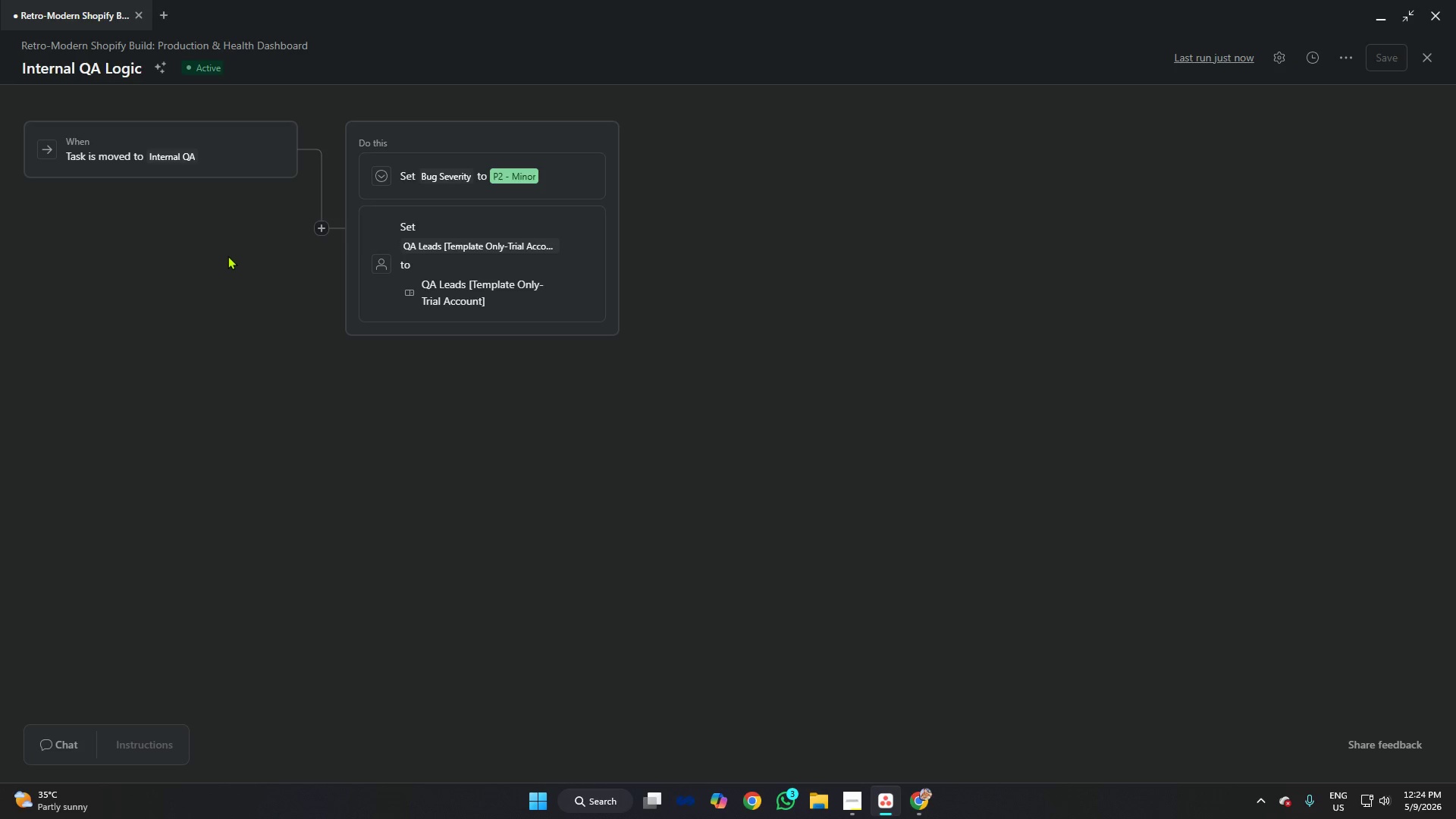 
left_click([180, 338])
 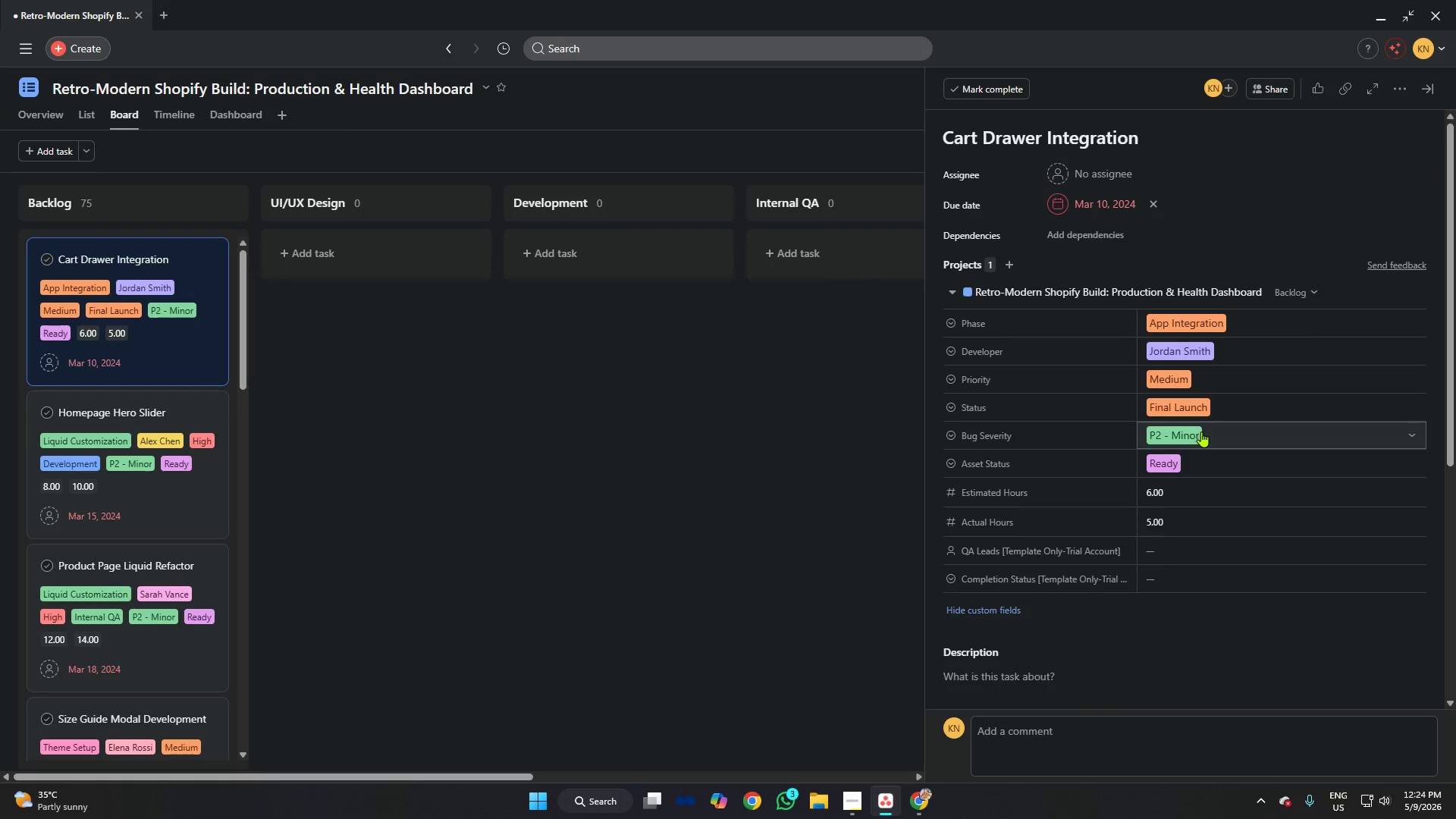 
left_click([1217, 531])
 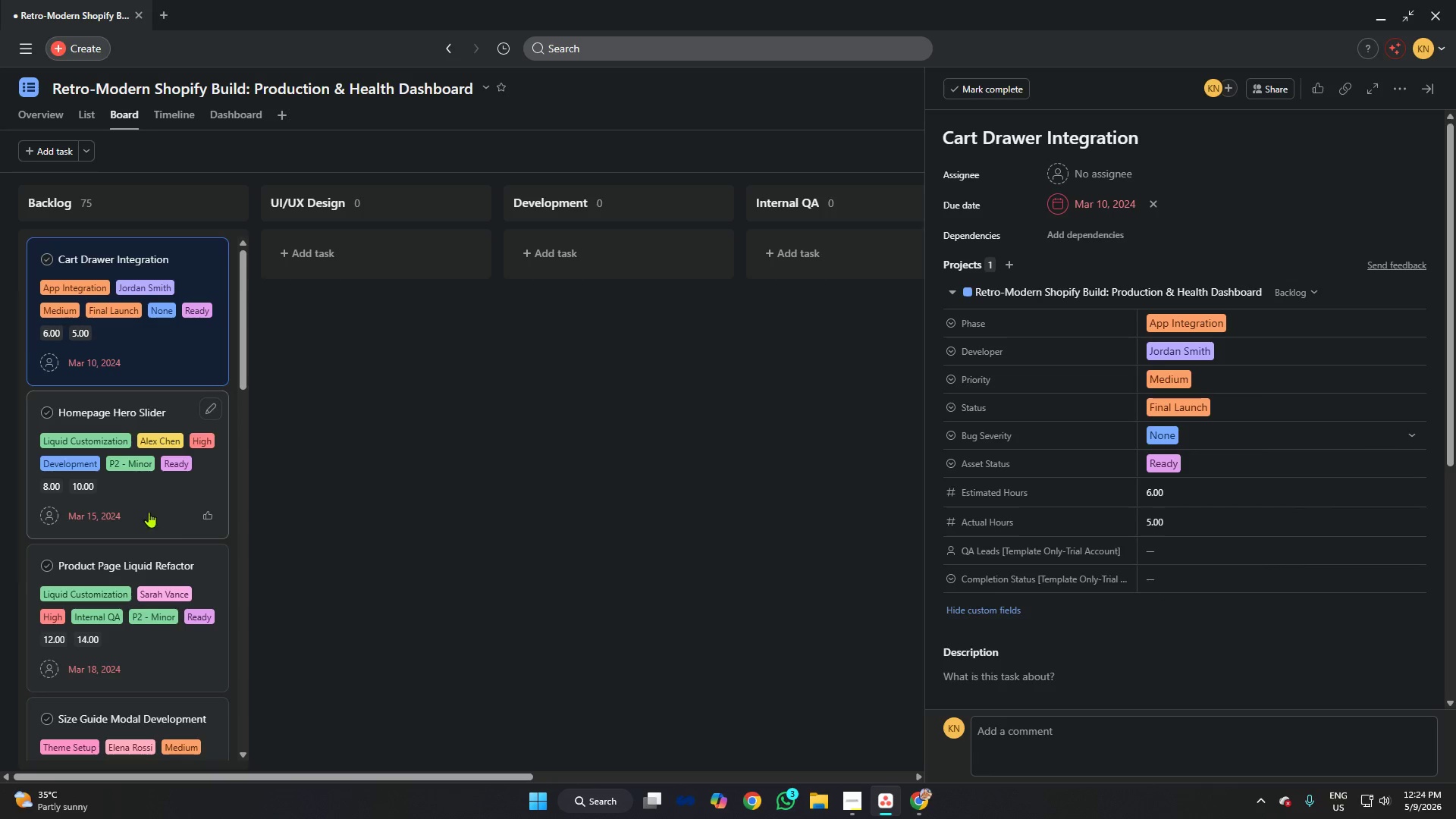 
left_click([152, 496])
 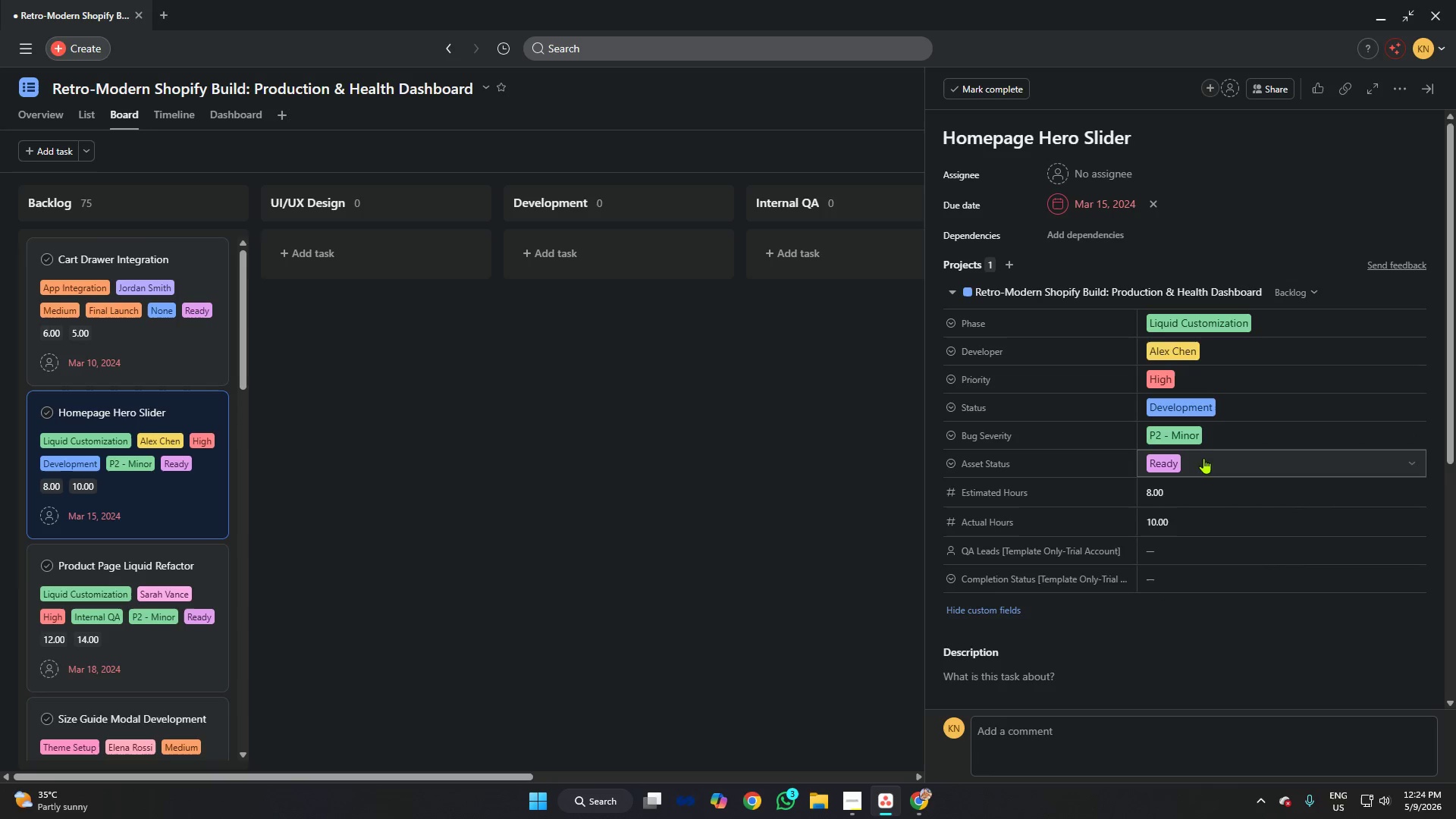 
left_click([1207, 444])
 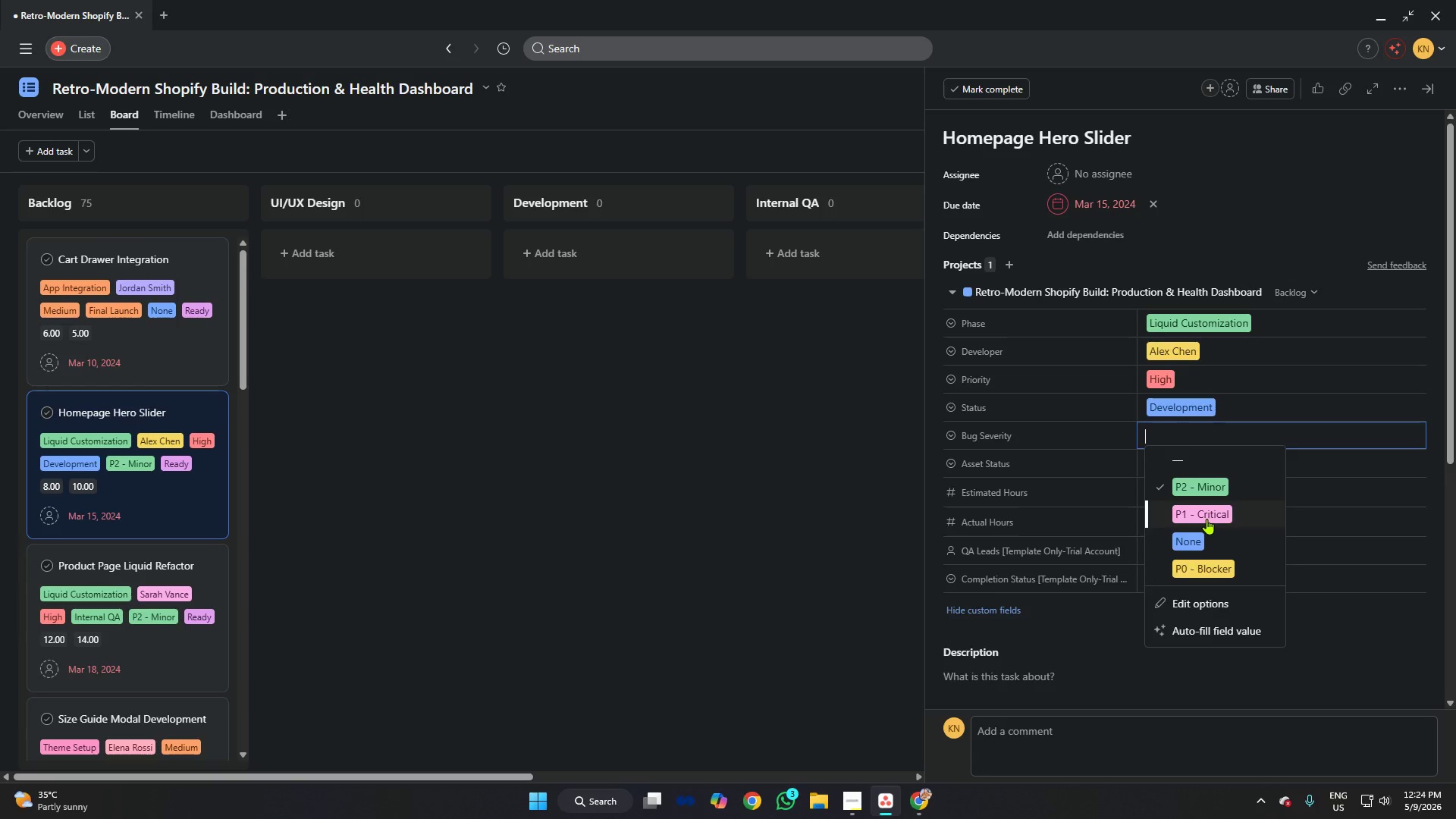 
left_click([1207, 519])
 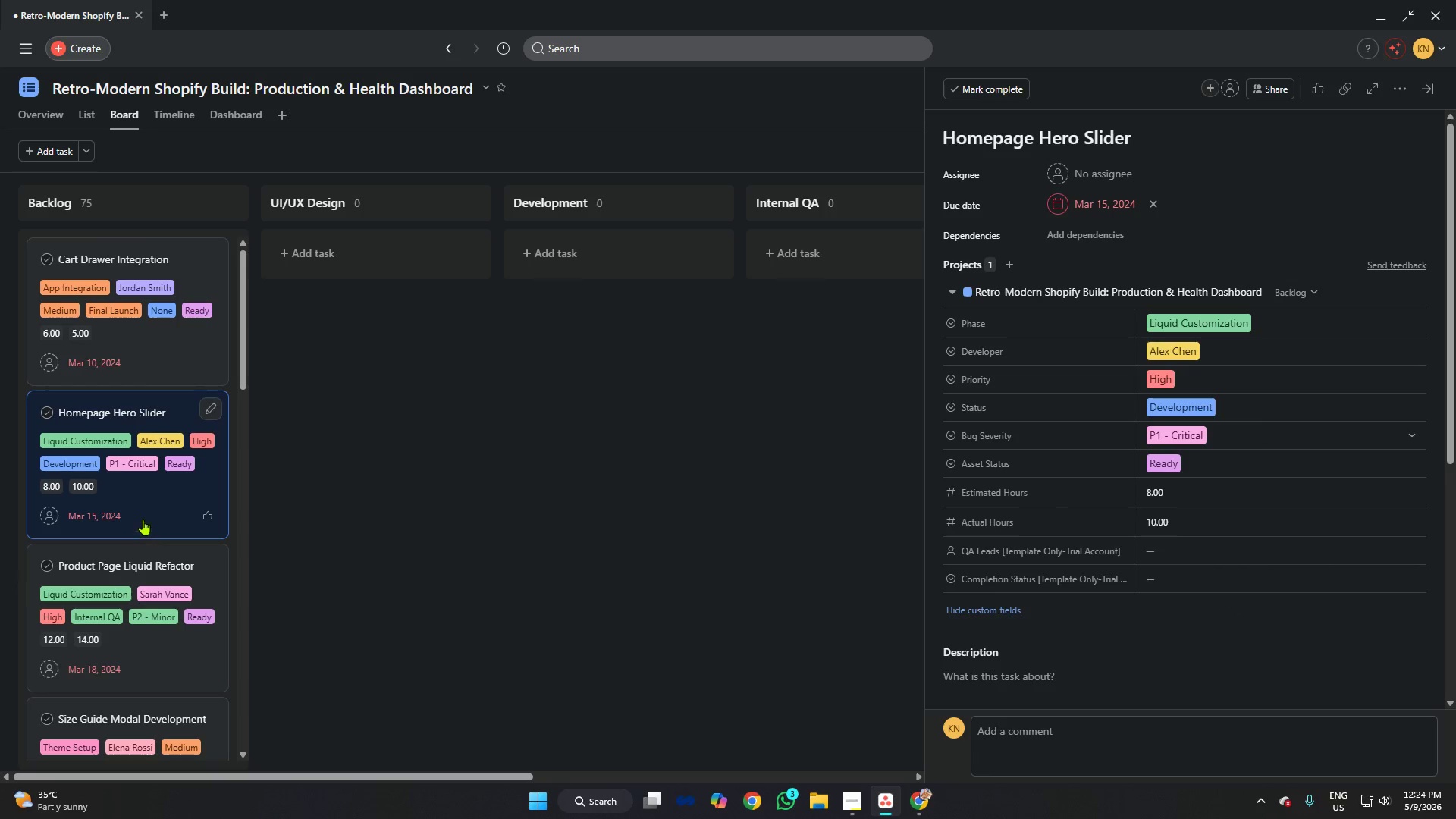 
scroll: coordinate [152, 468], scroll_direction: down, amount: 2.0
 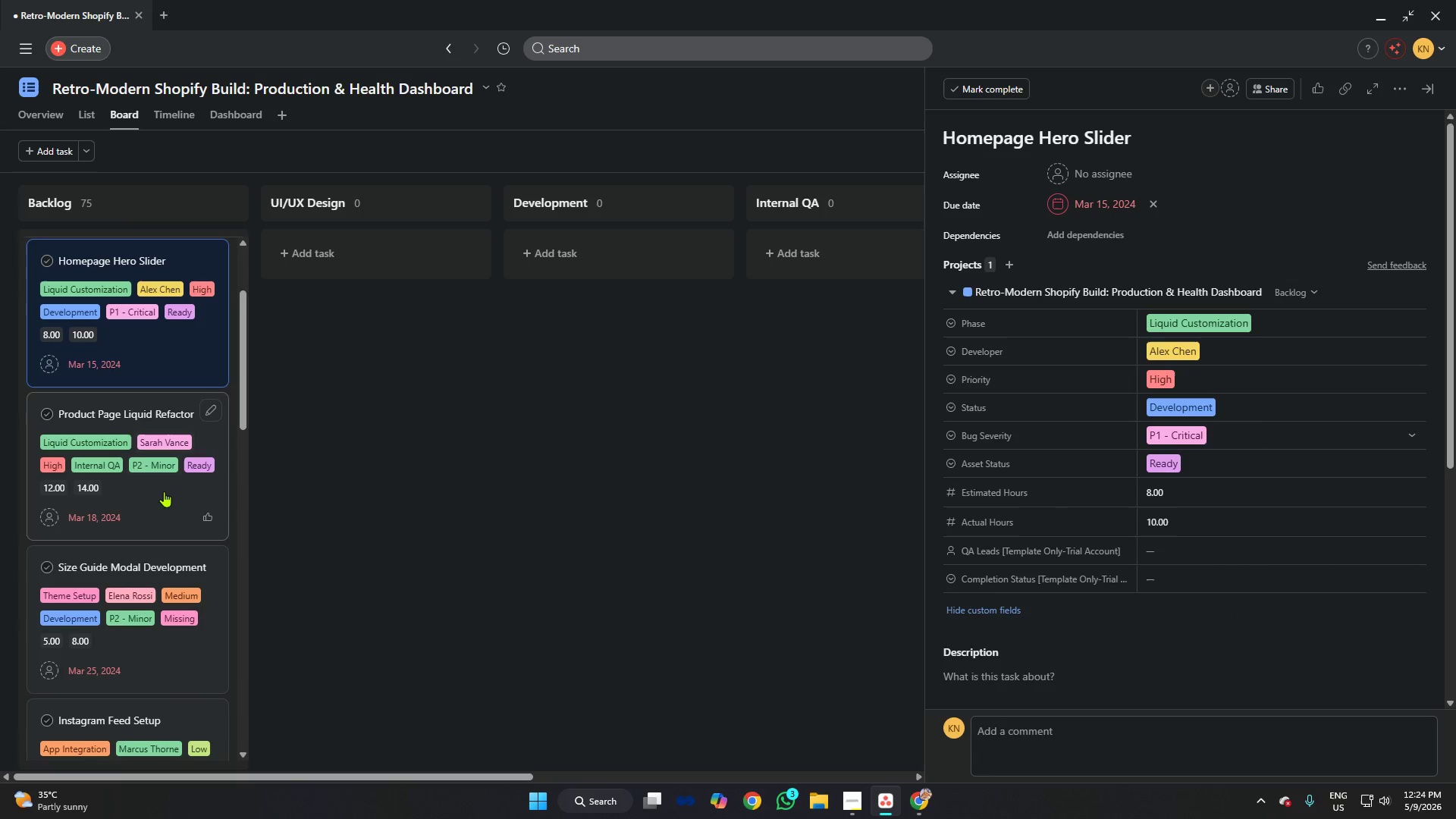 
left_click([162, 498])
 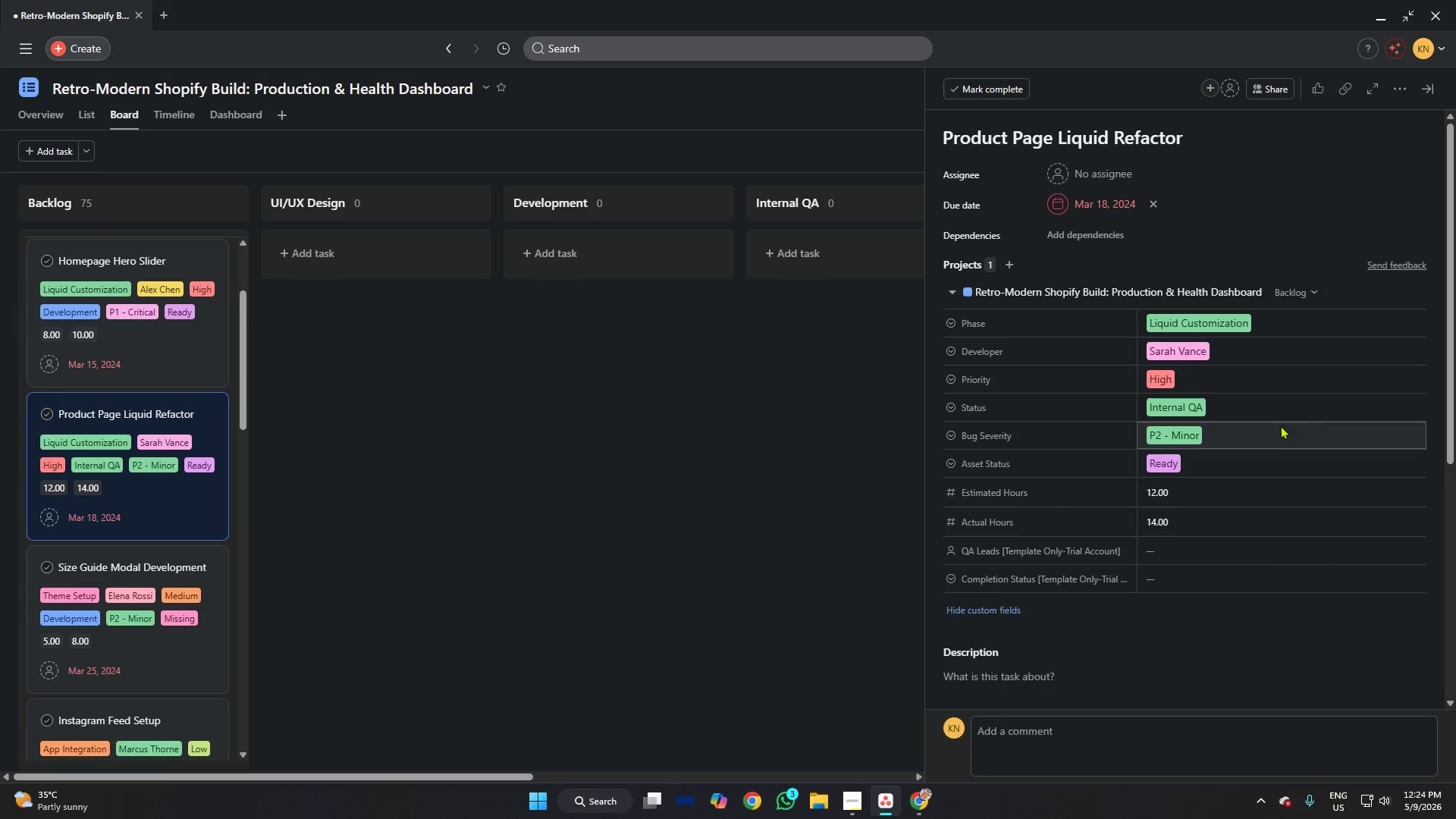 
left_click([1191, 471])
 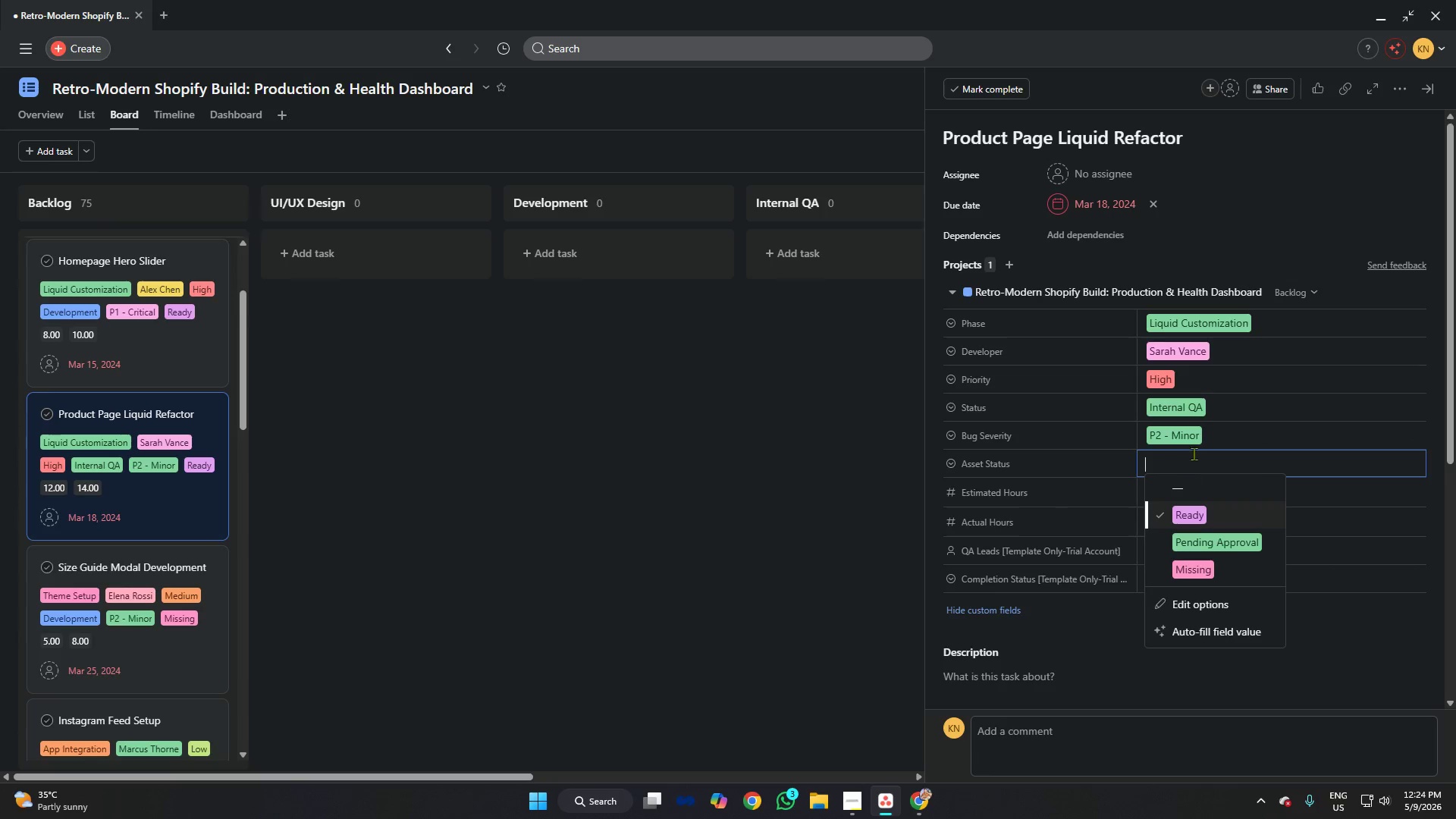 
left_click([1199, 438])
 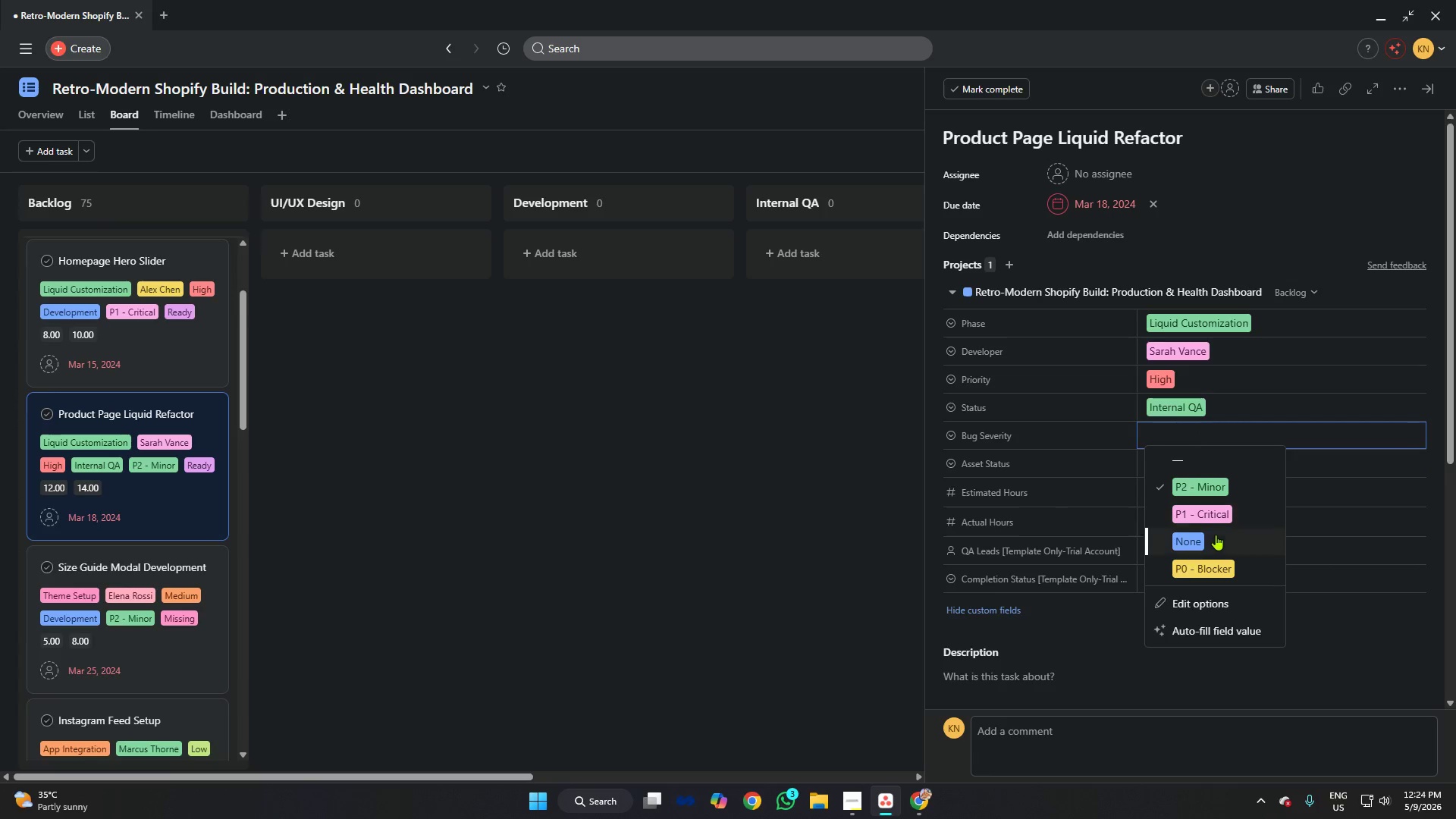 
left_click([1215, 538])
 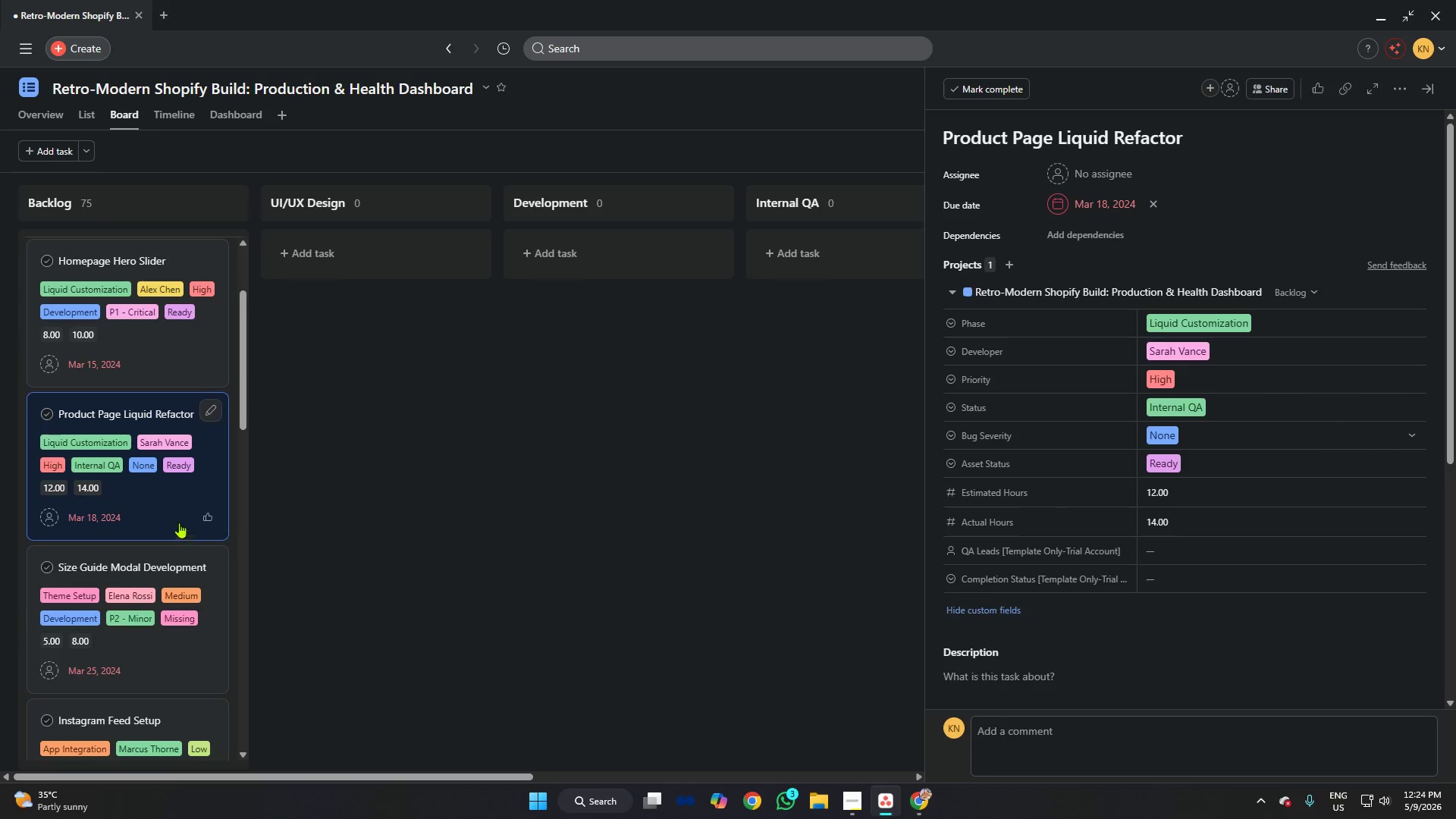 
scroll: coordinate [174, 477], scroll_direction: down, amount: 3.0
 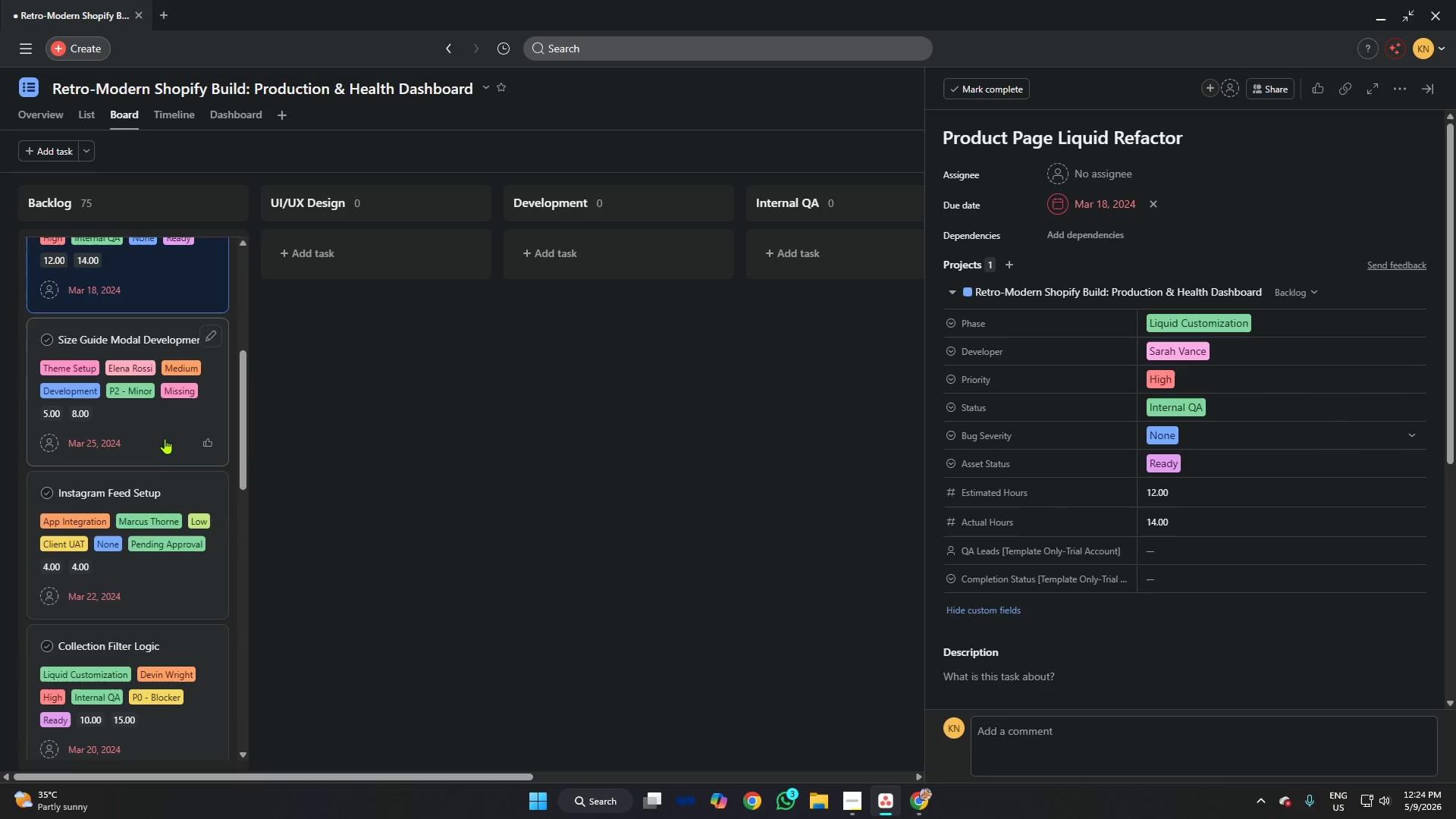 
left_click([156, 429])
 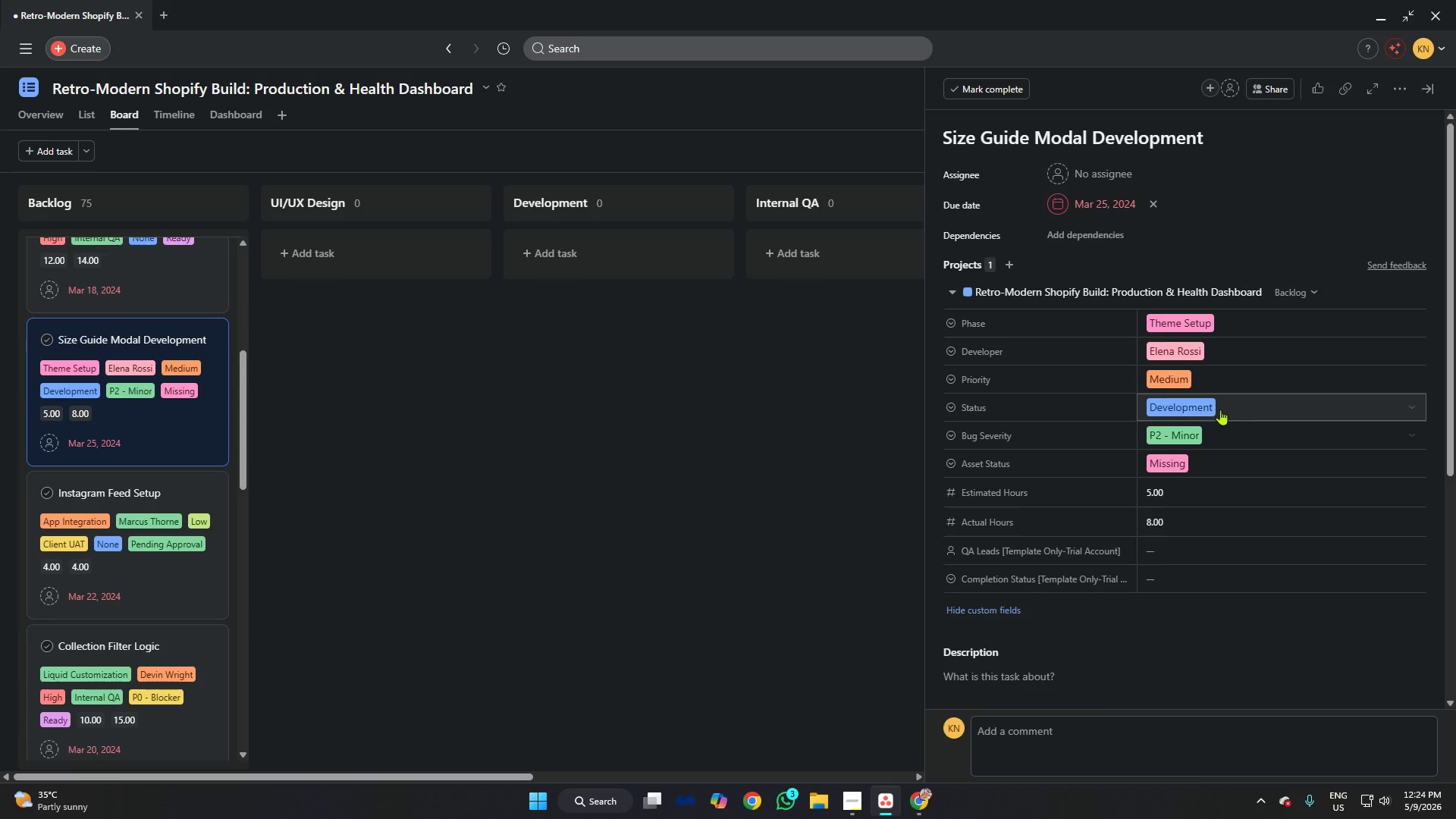 
left_click([1216, 424])
 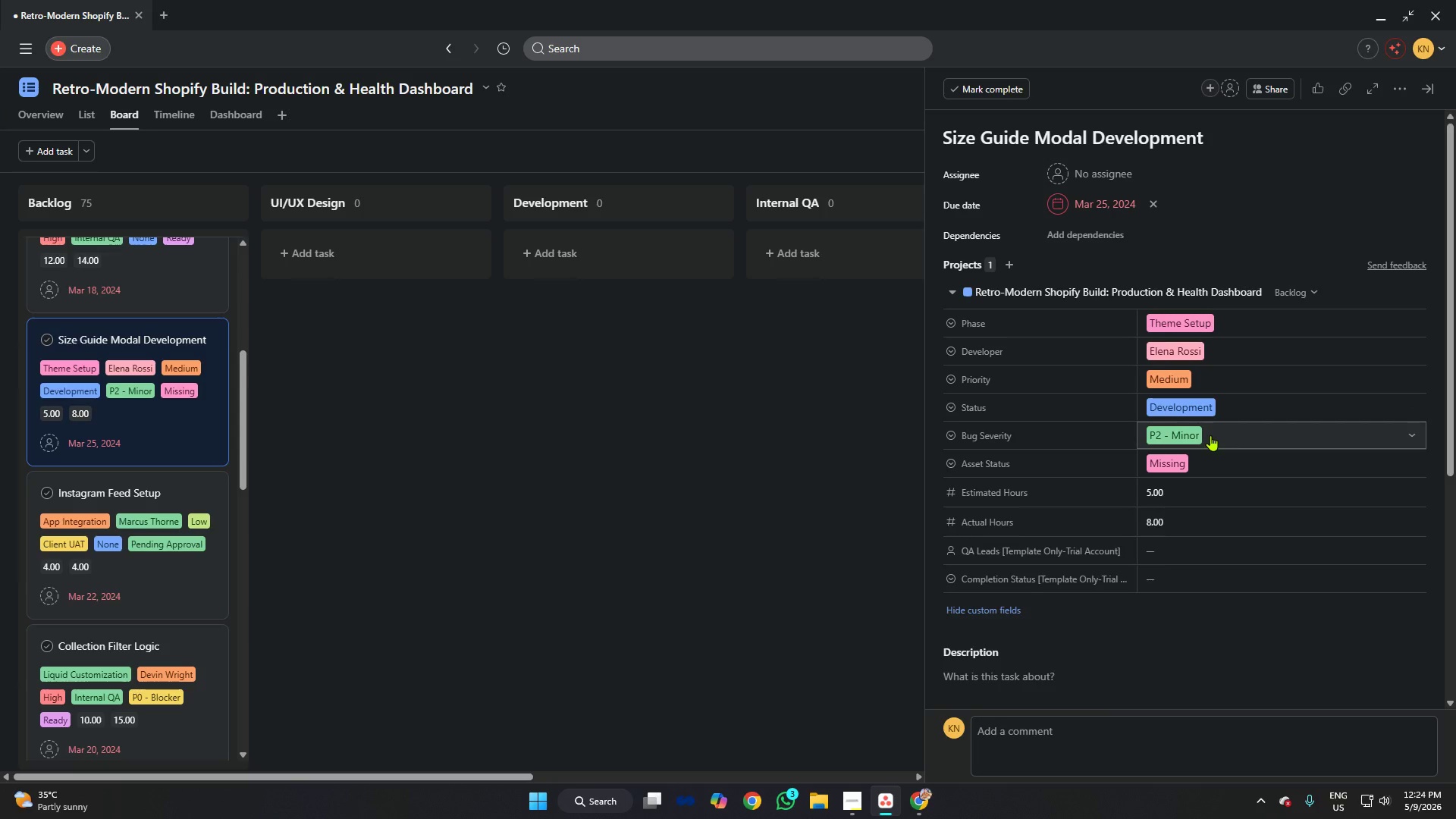 
left_click([1210, 435])
 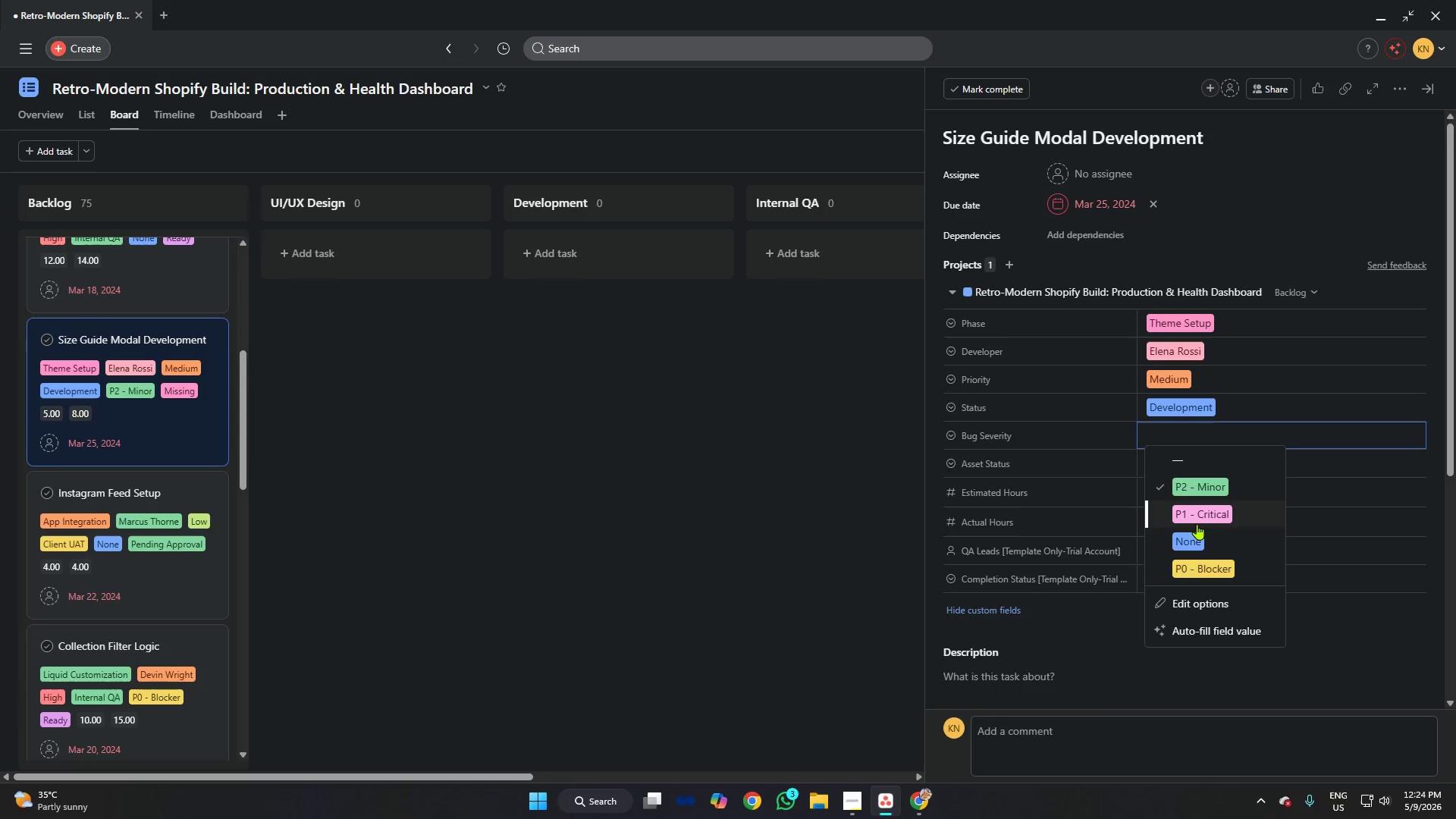 
left_click([1198, 519])
 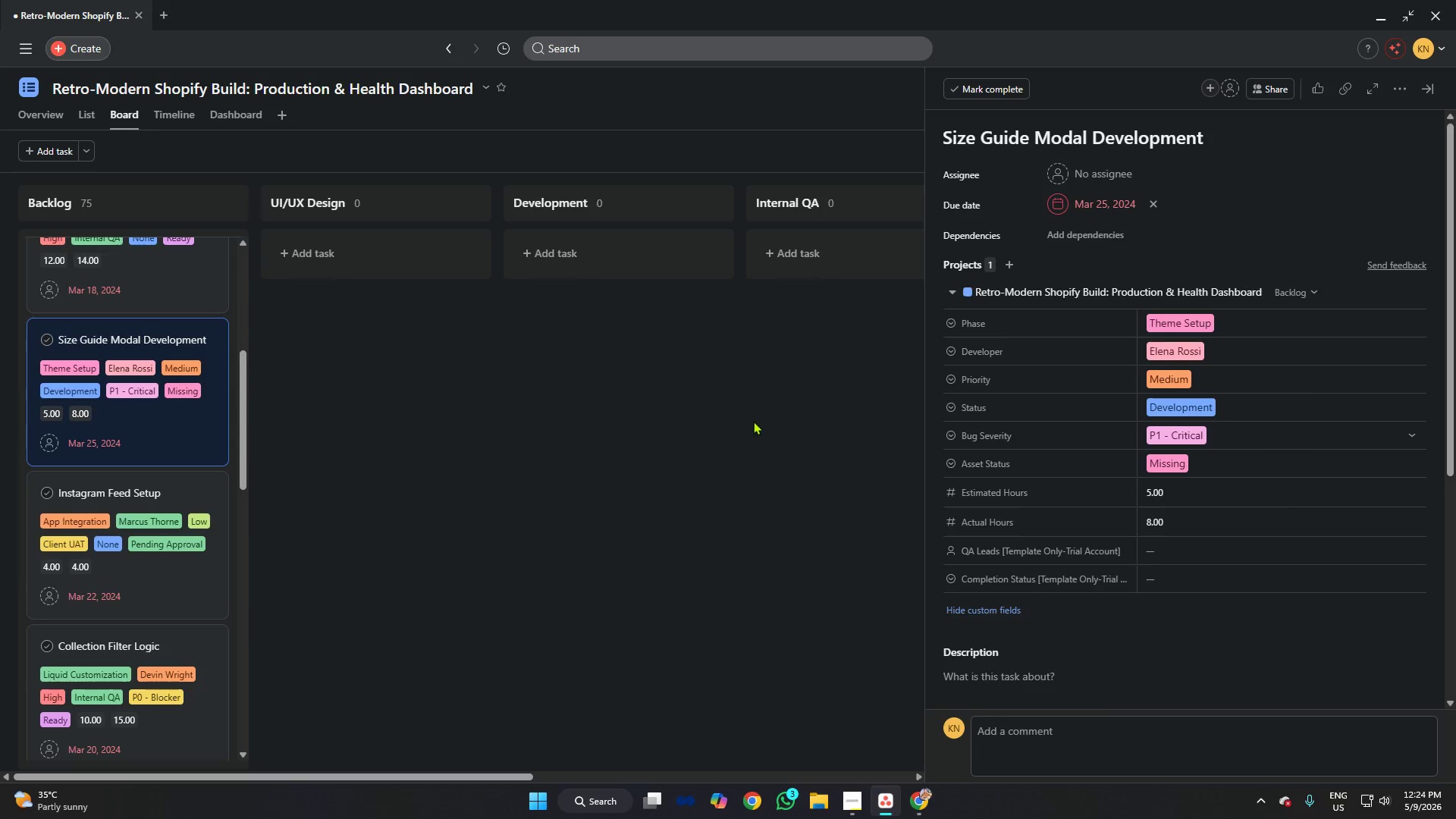 
left_click([752, 421])
 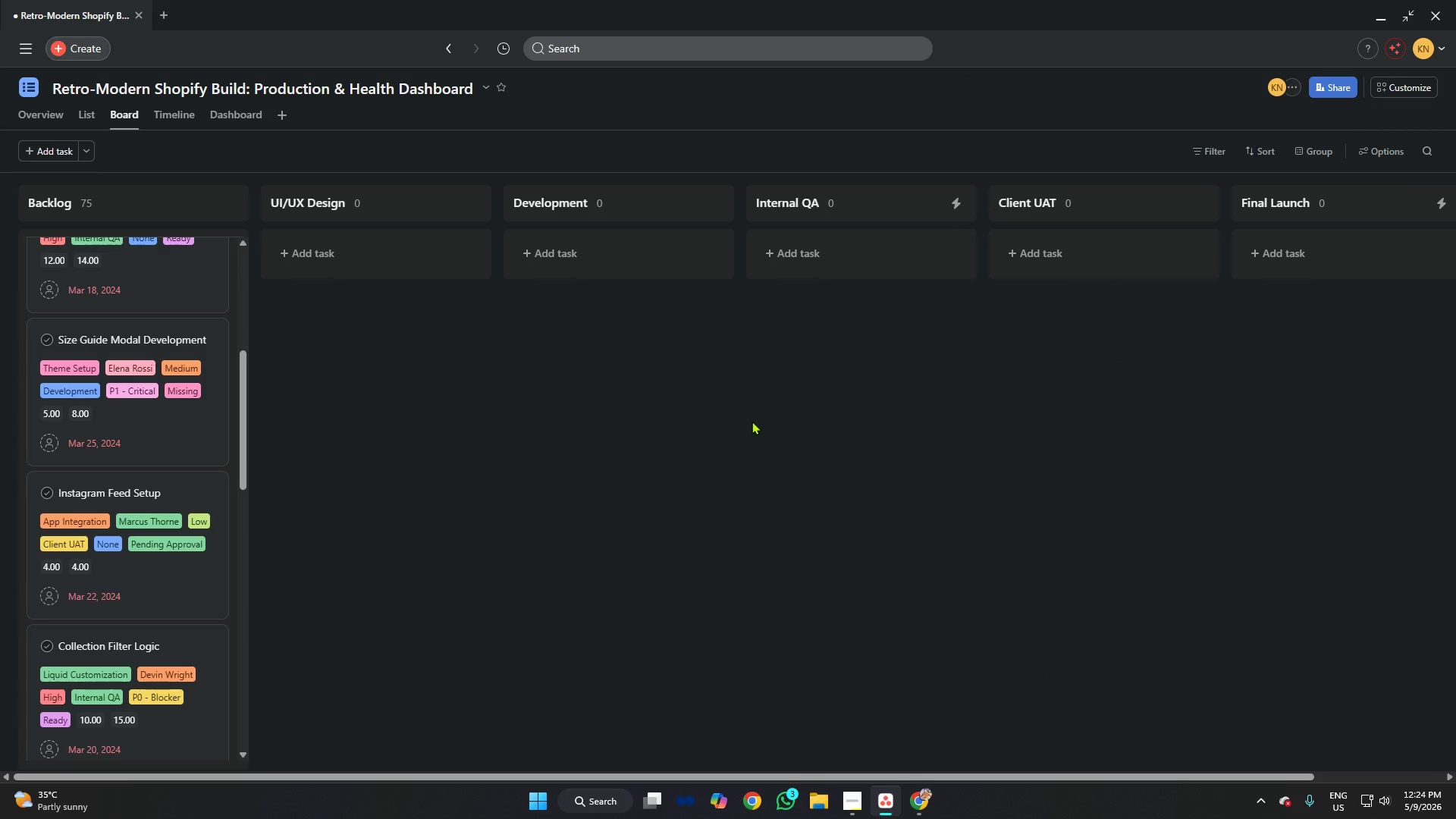 
scroll: coordinate [85, 342], scroll_direction: up, amount: 16.0
 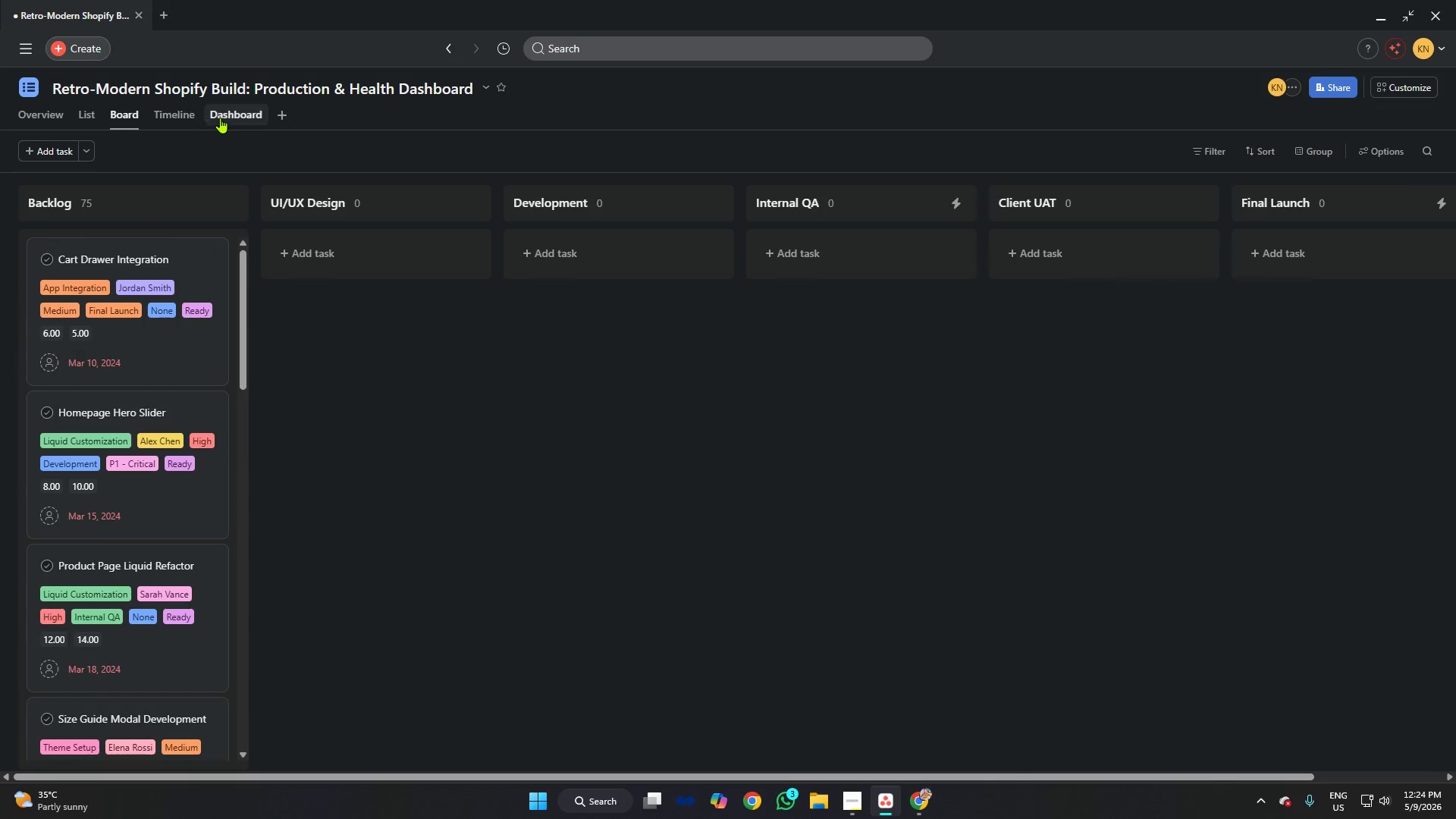 
left_click([175, 116])
 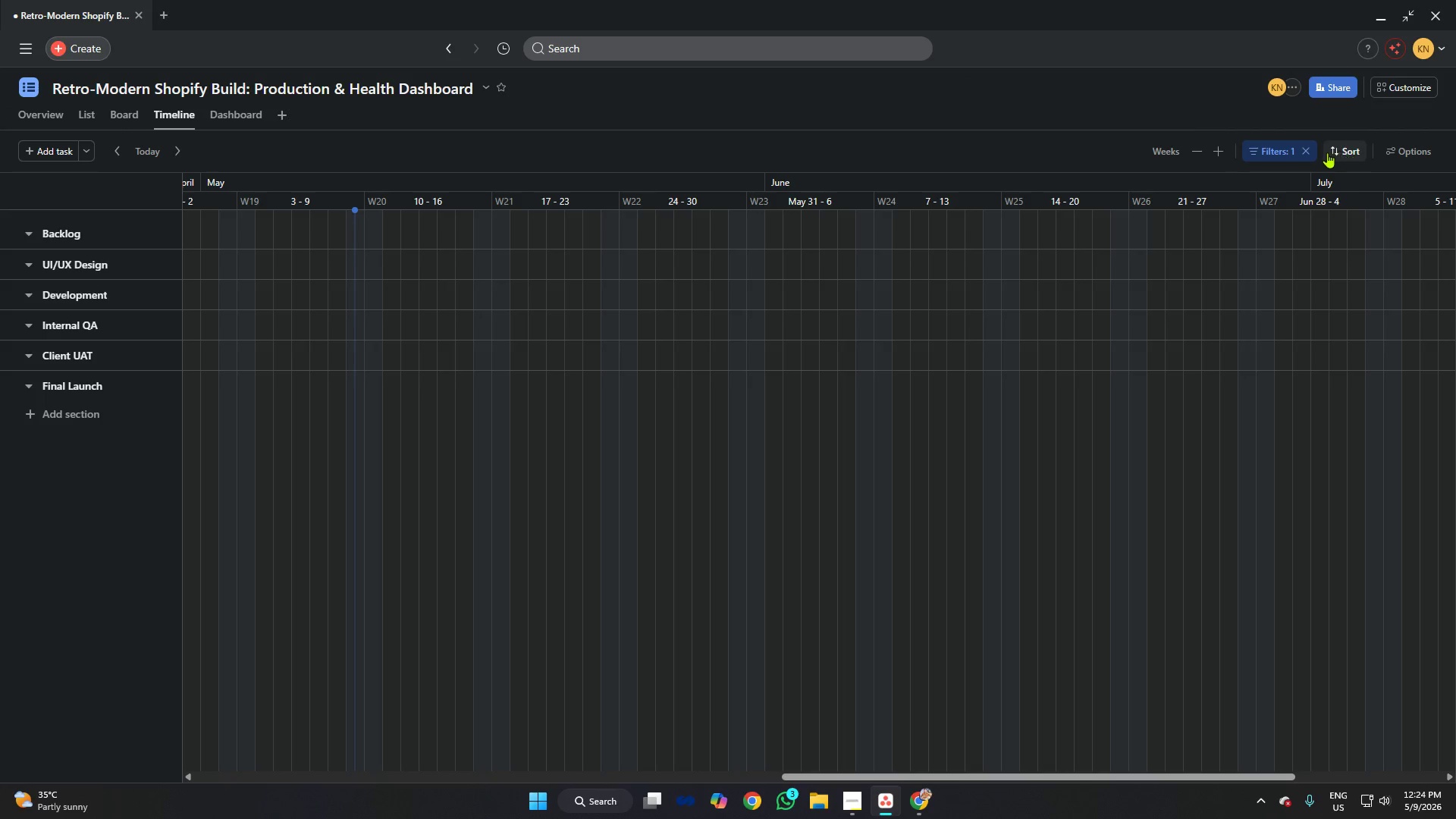 
left_click([1308, 150])
 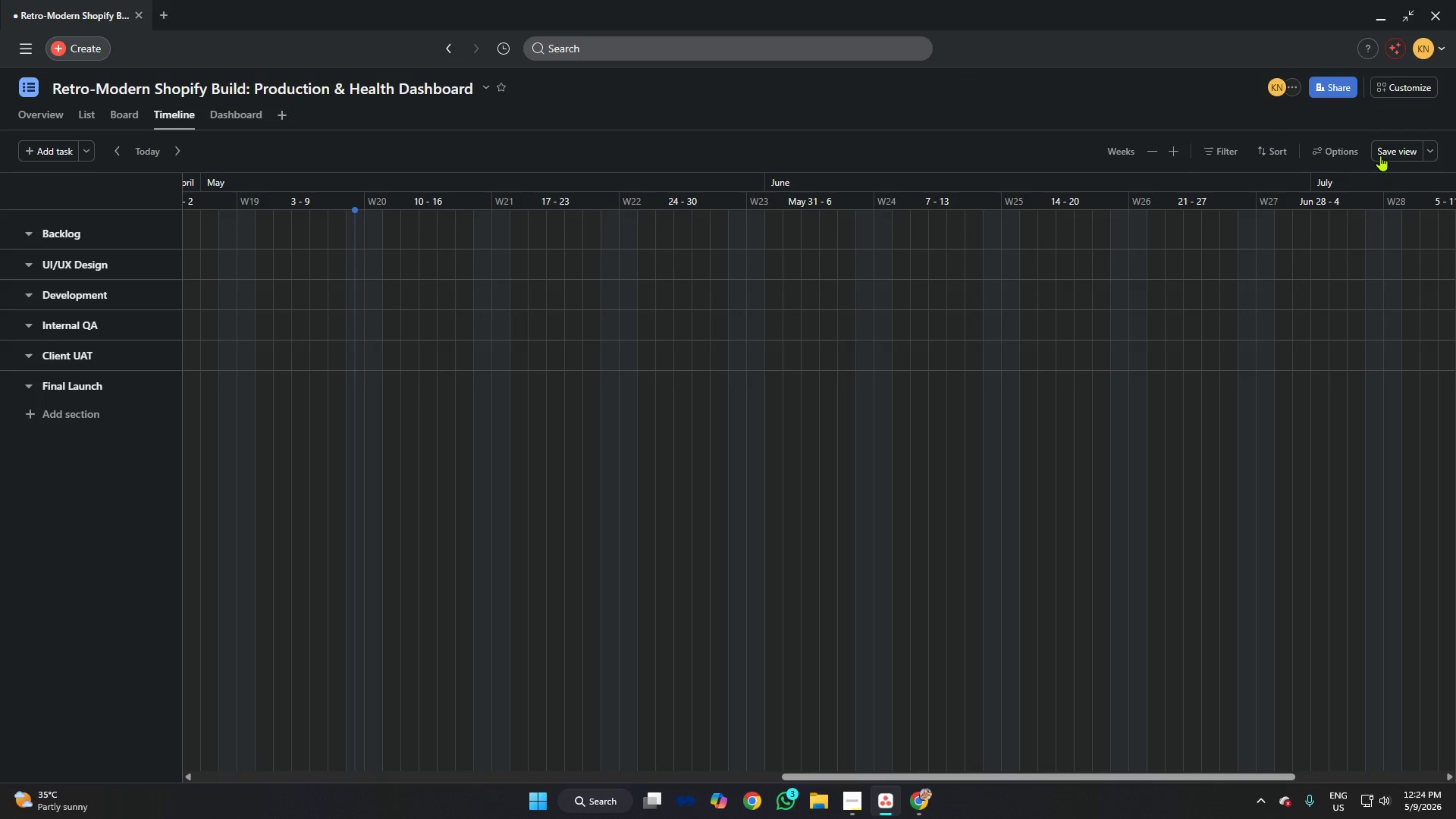 
left_click([1388, 154])
 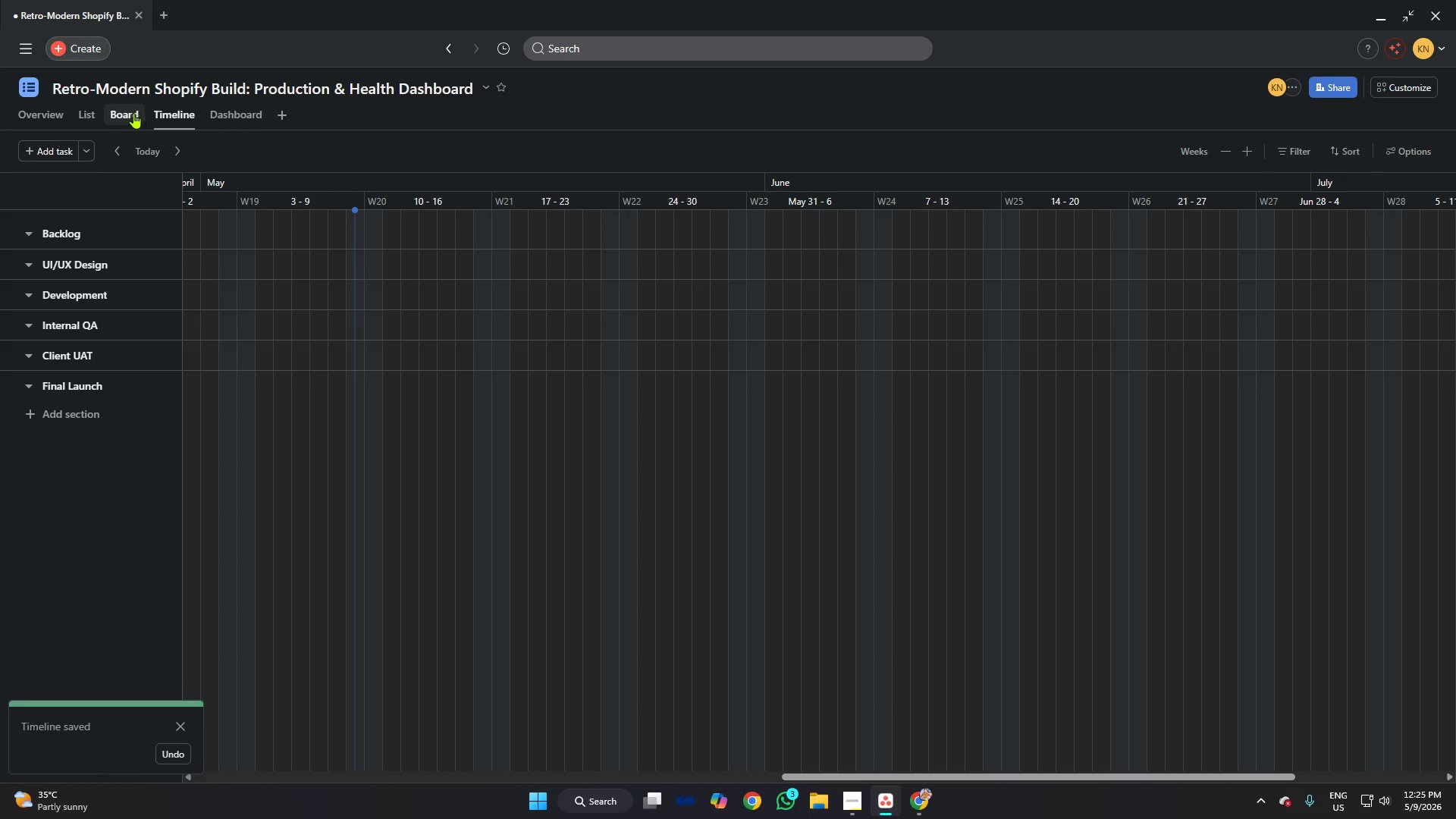 
left_click([93, 109])
 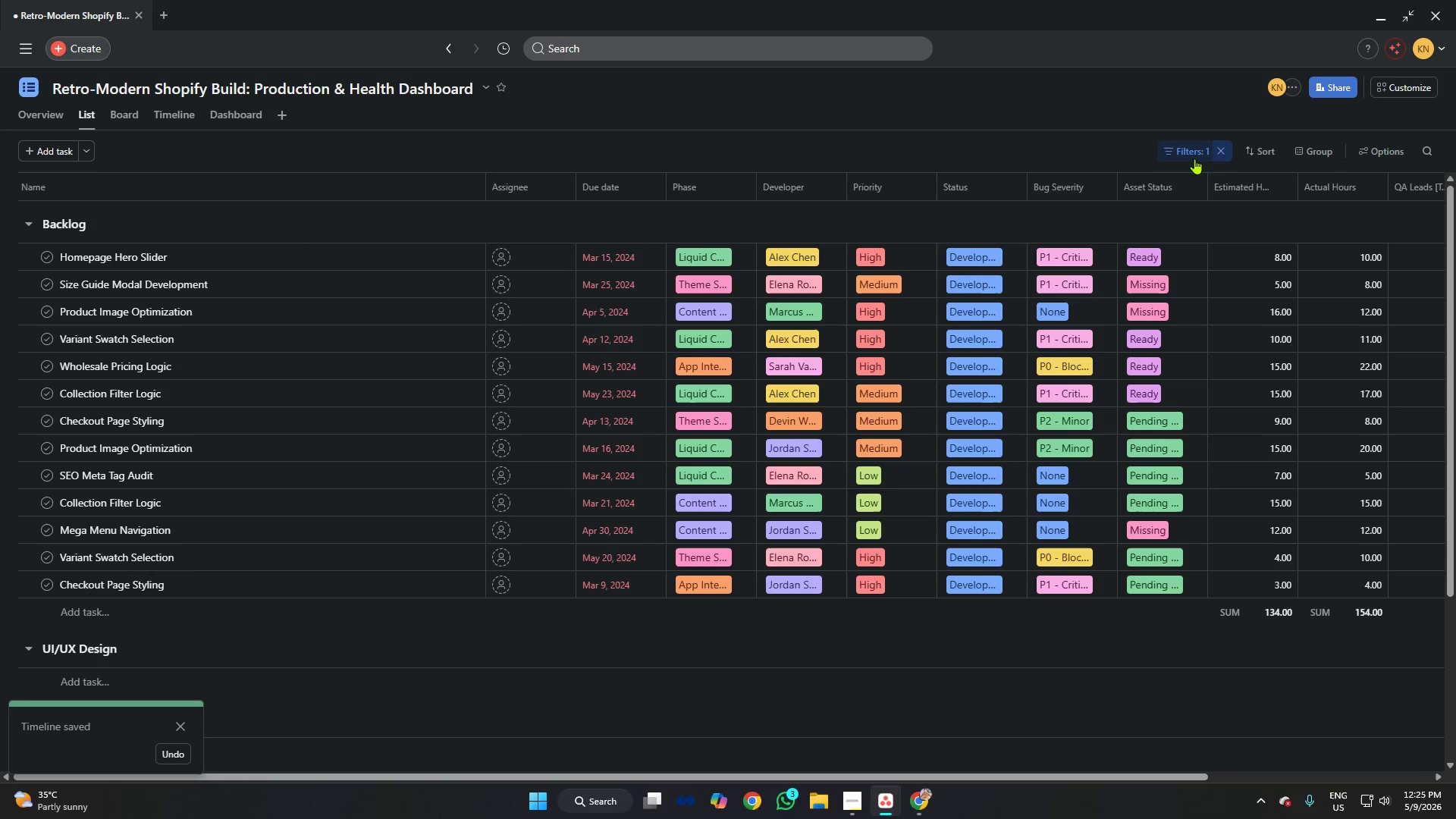 
left_click([1222, 156])
 